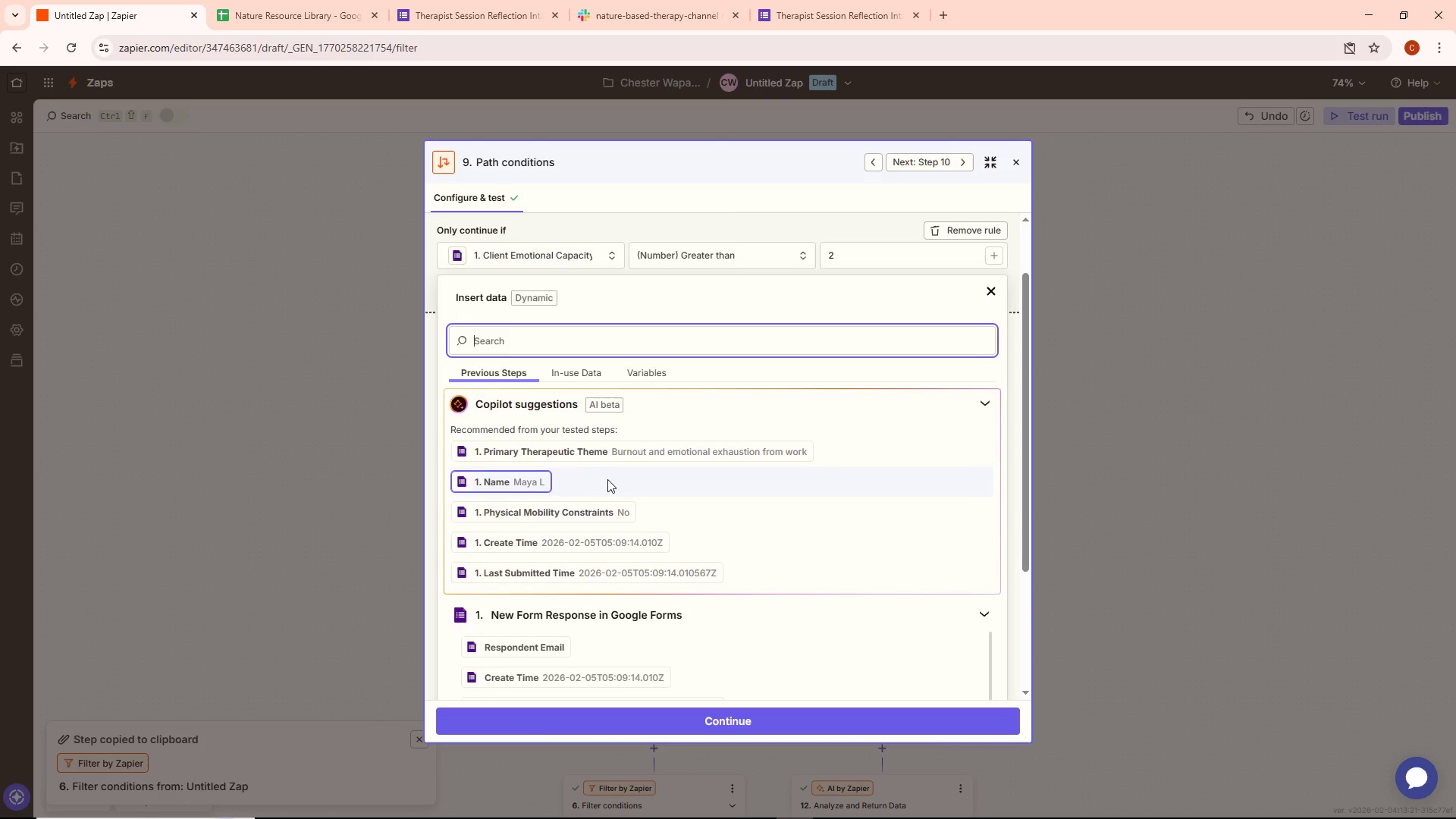 
scroll: coordinate [622, 512], scroll_direction: down, amount: 4.0
 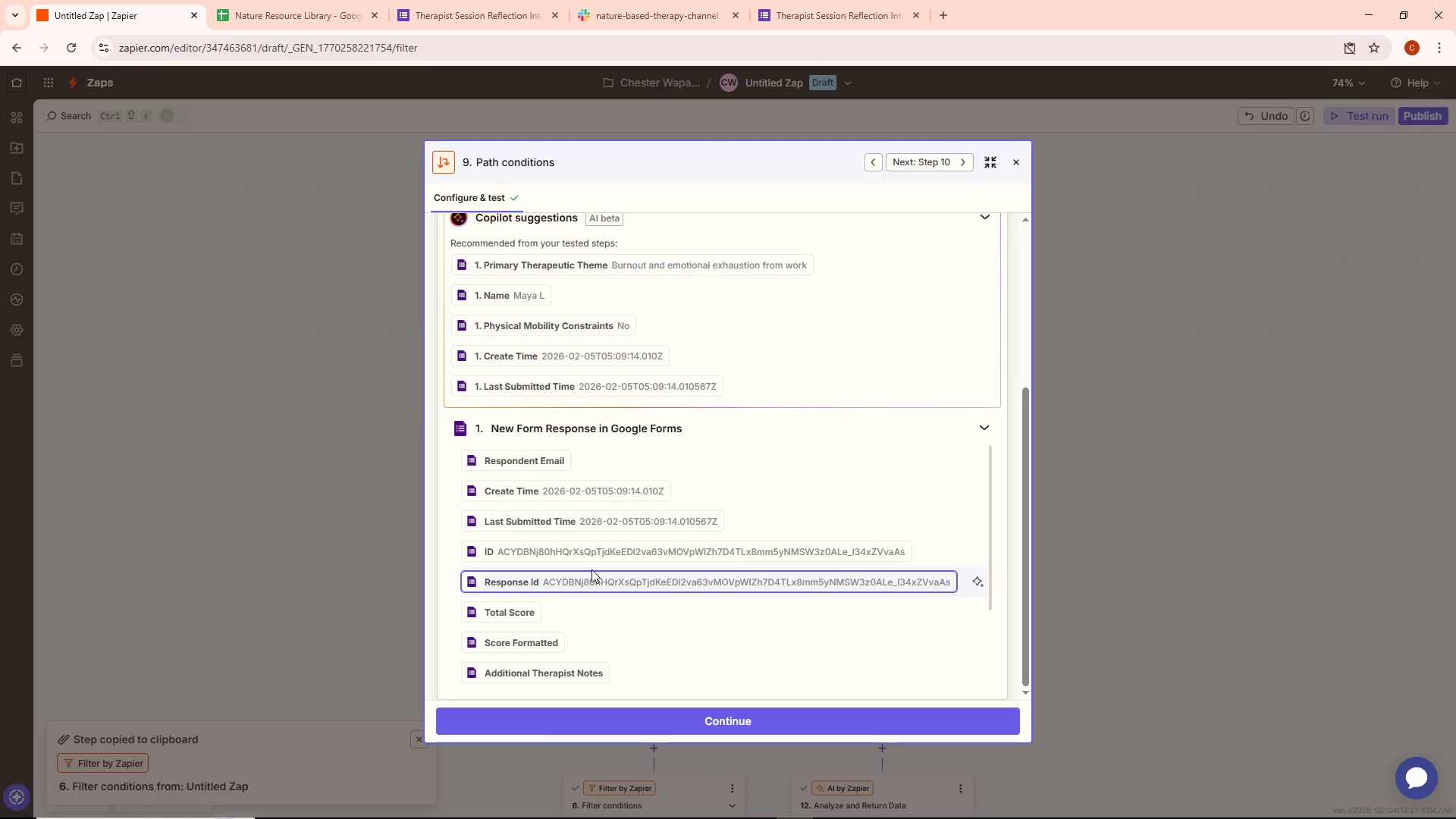 
wait(7.55)
 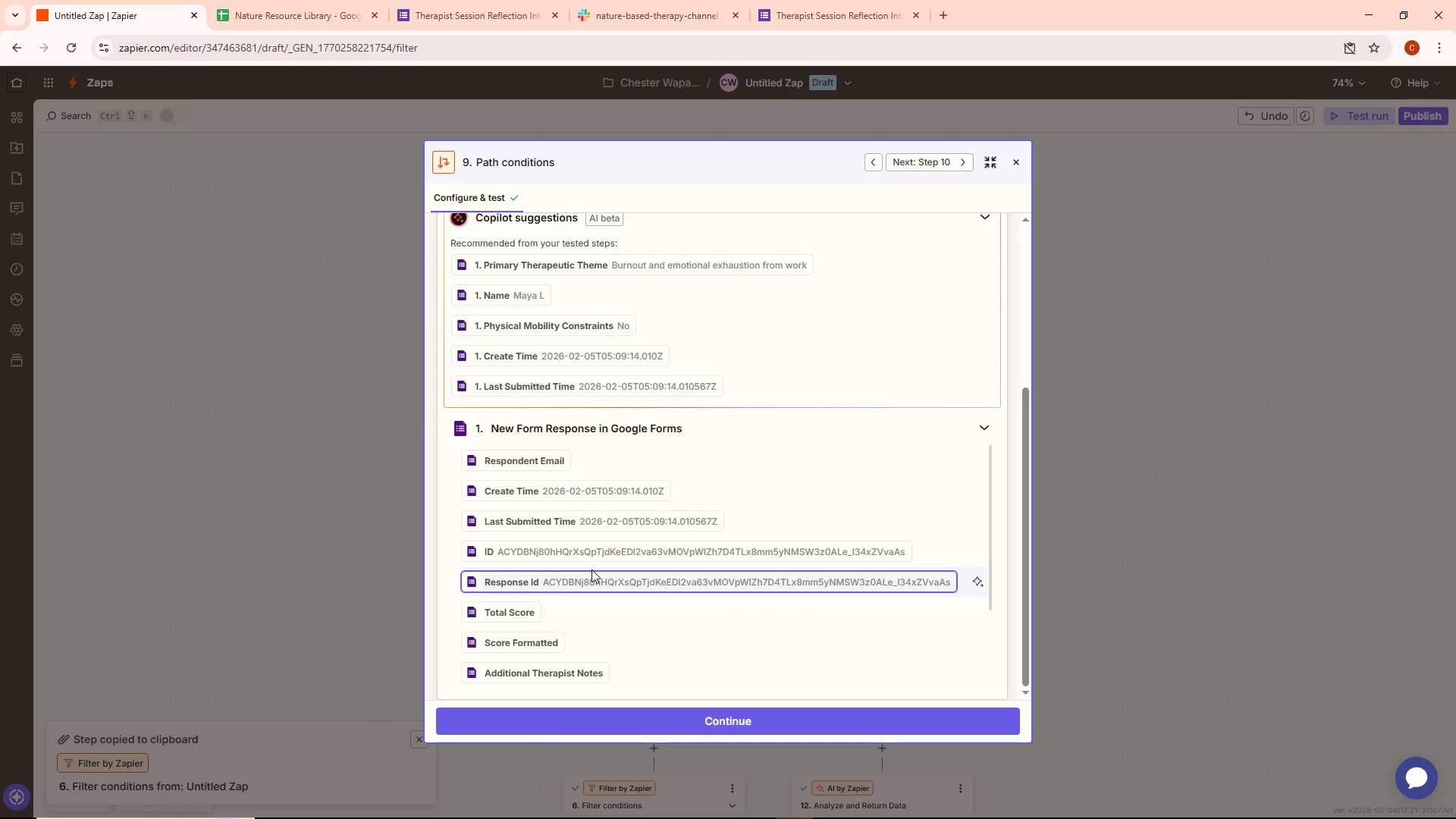 
scroll: coordinate [667, 399], scroll_direction: up, amount: 2.0
 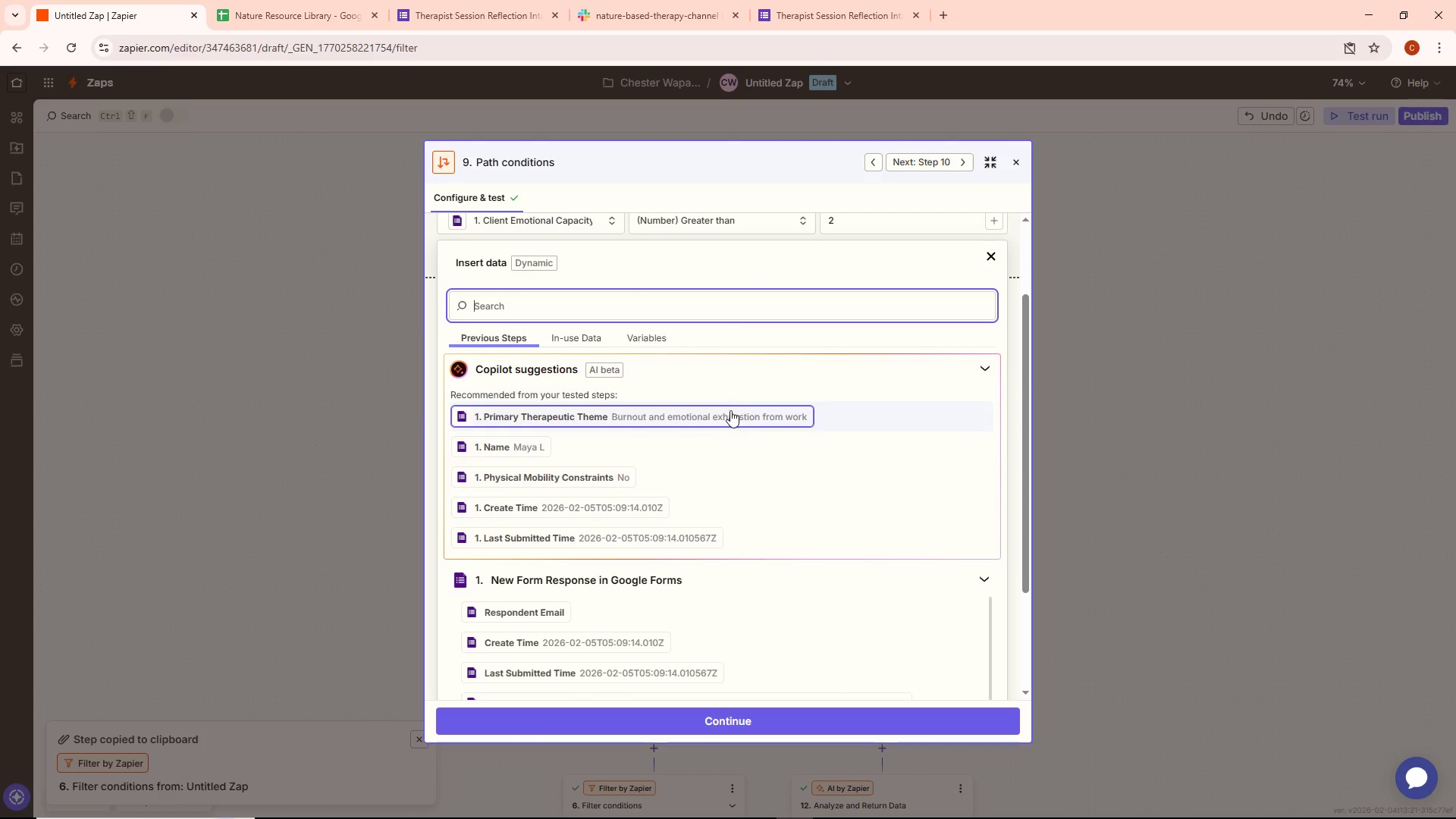 
scroll: coordinate [642, 527], scroll_direction: down, amount: 6.0
 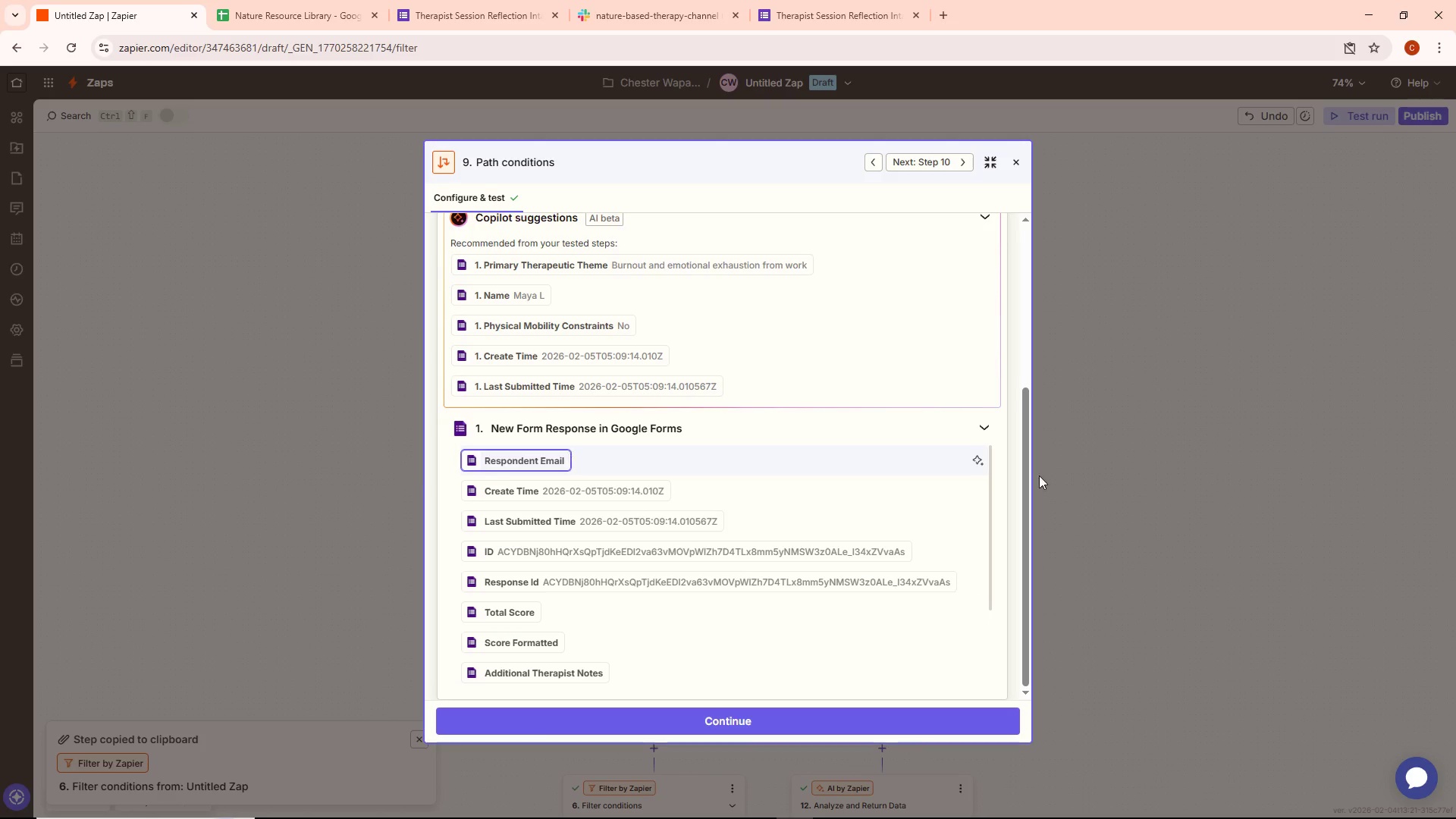 
wait(8.01)
 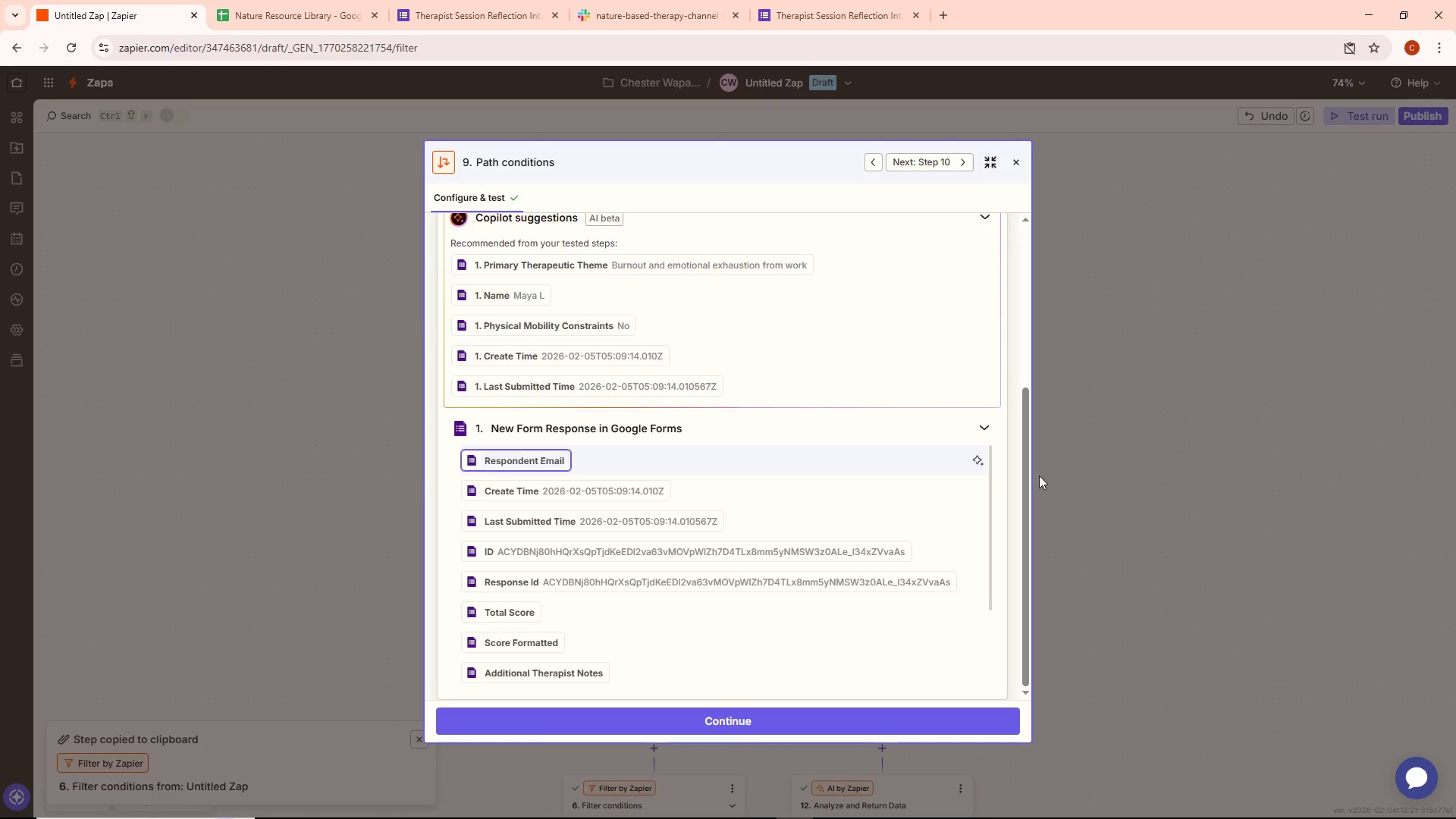 
scroll: coordinate [639, 670], scroll_direction: up, amount: 2.0
 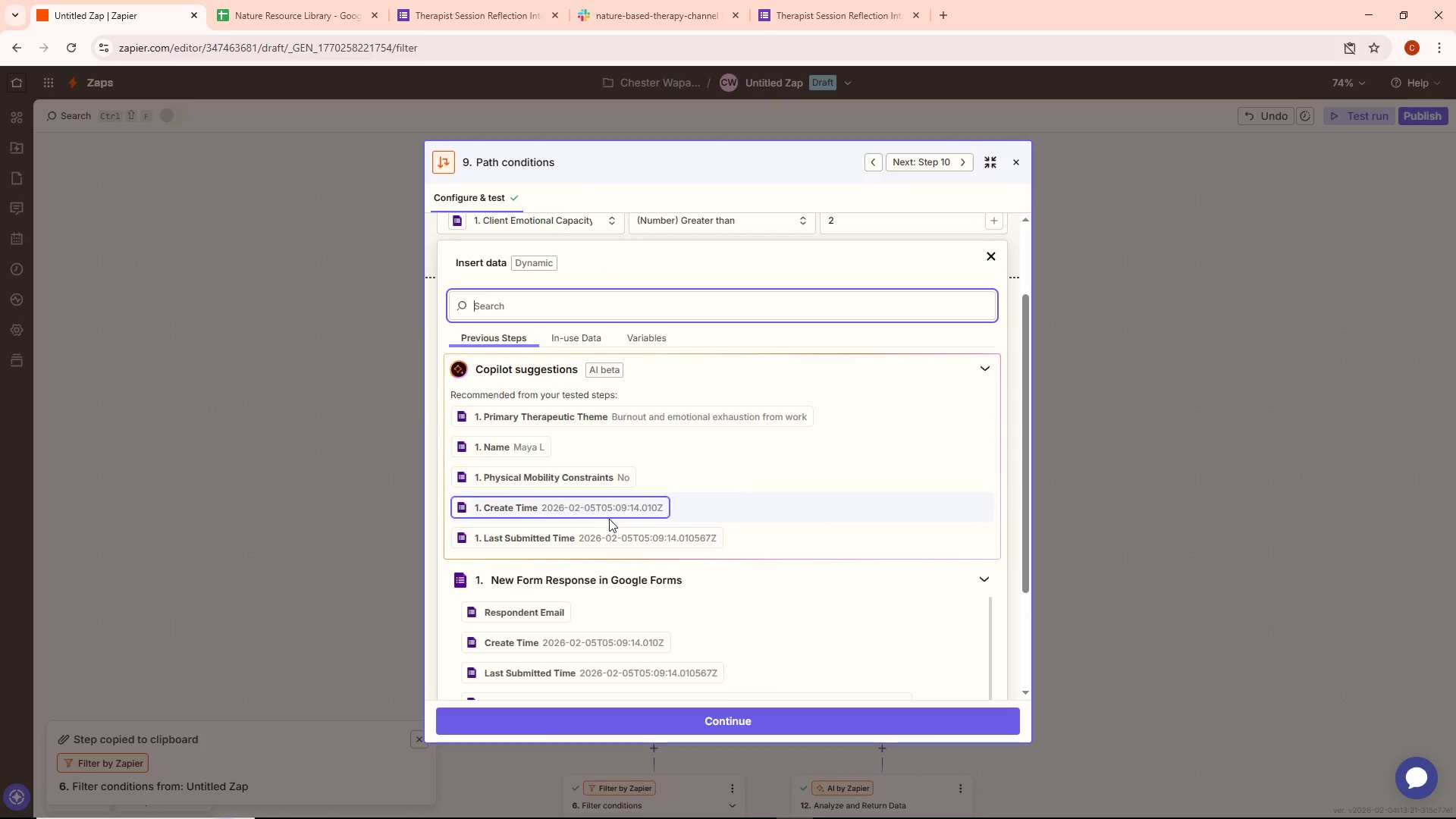 
scroll: coordinate [670, 573], scroll_direction: down, amount: 10.0
 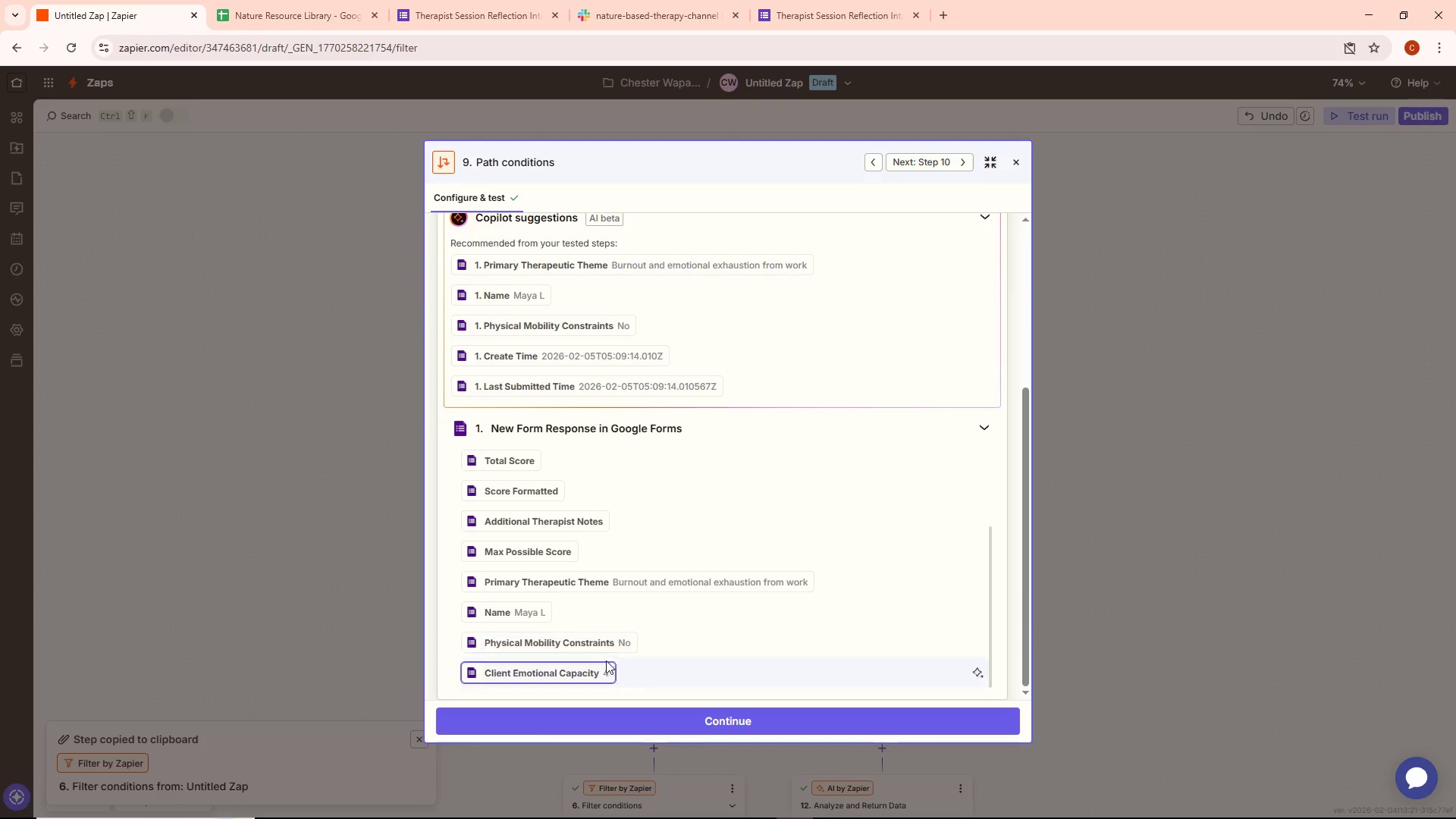 
left_click([602, 670])
 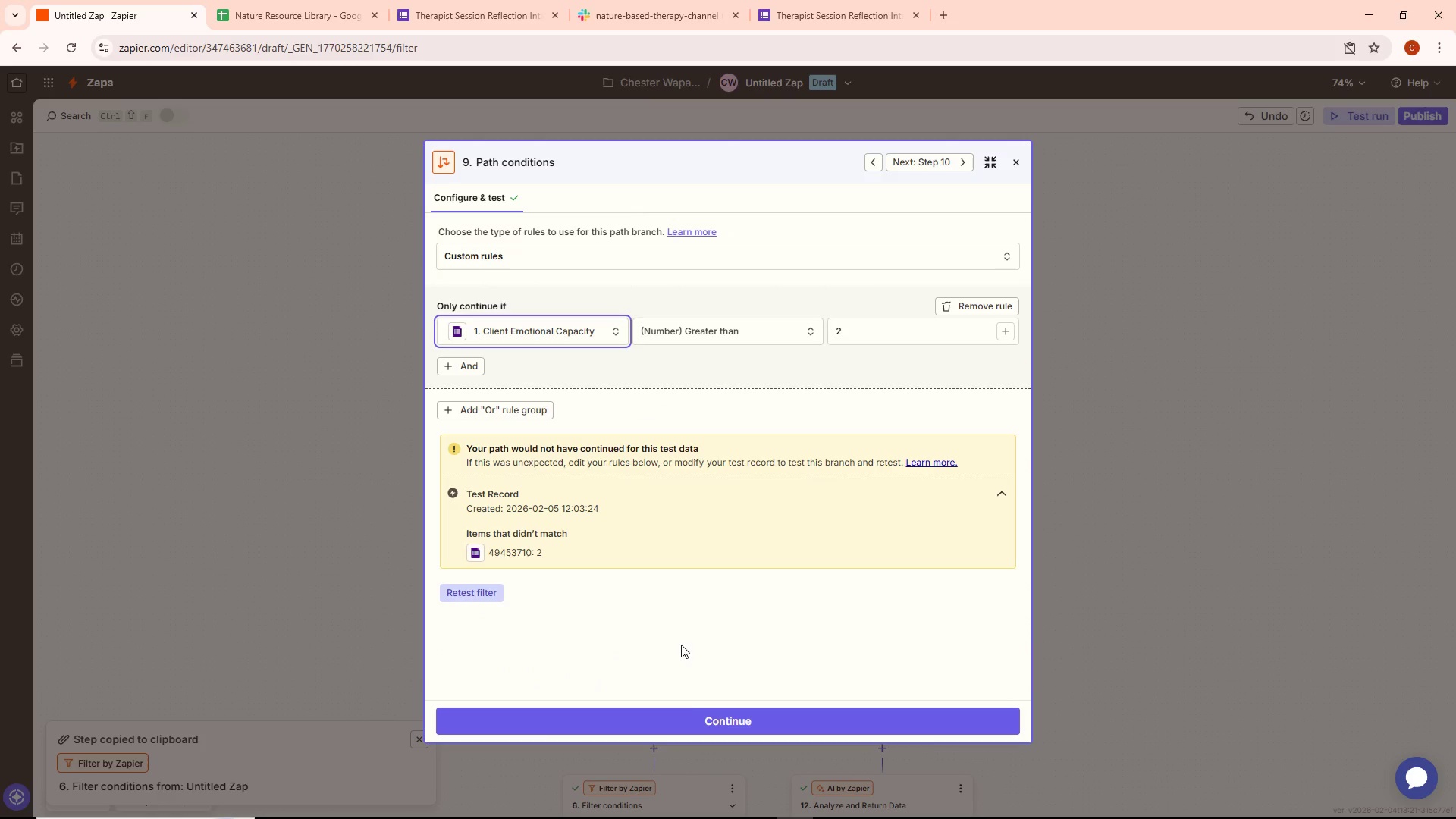 
left_click([687, 727])
 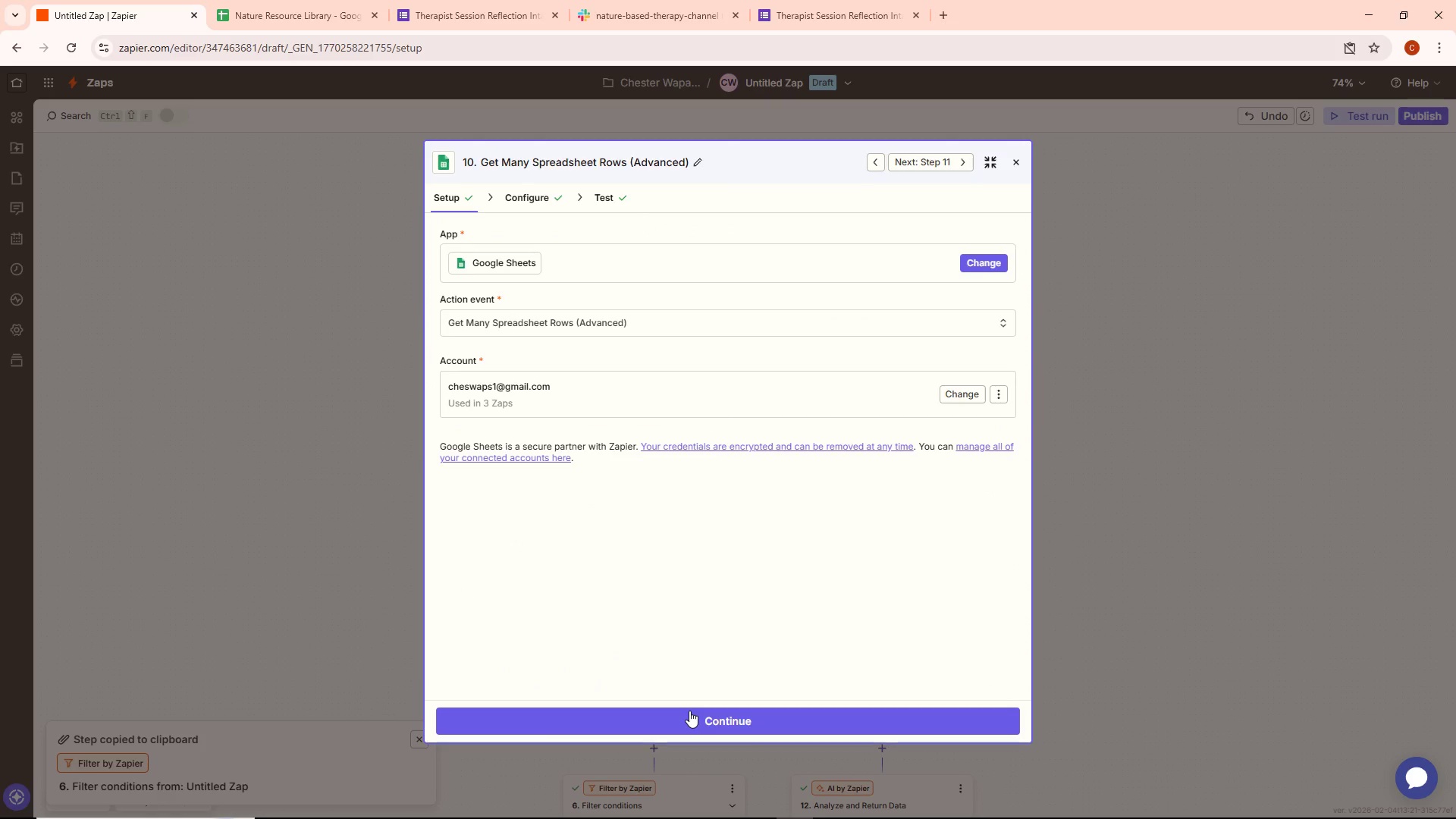 
left_click([1238, 566])
 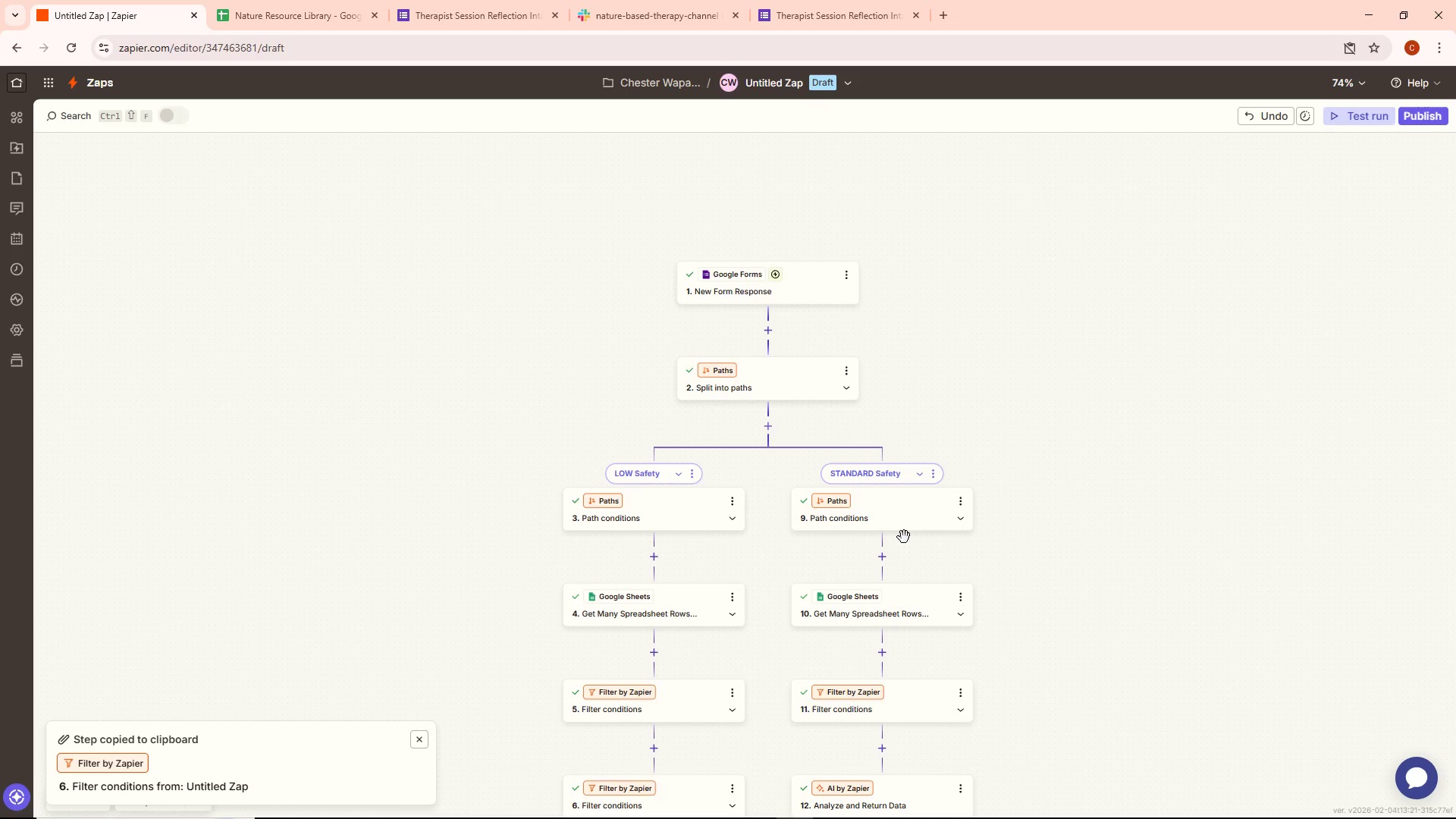 
double_click([904, 531])
 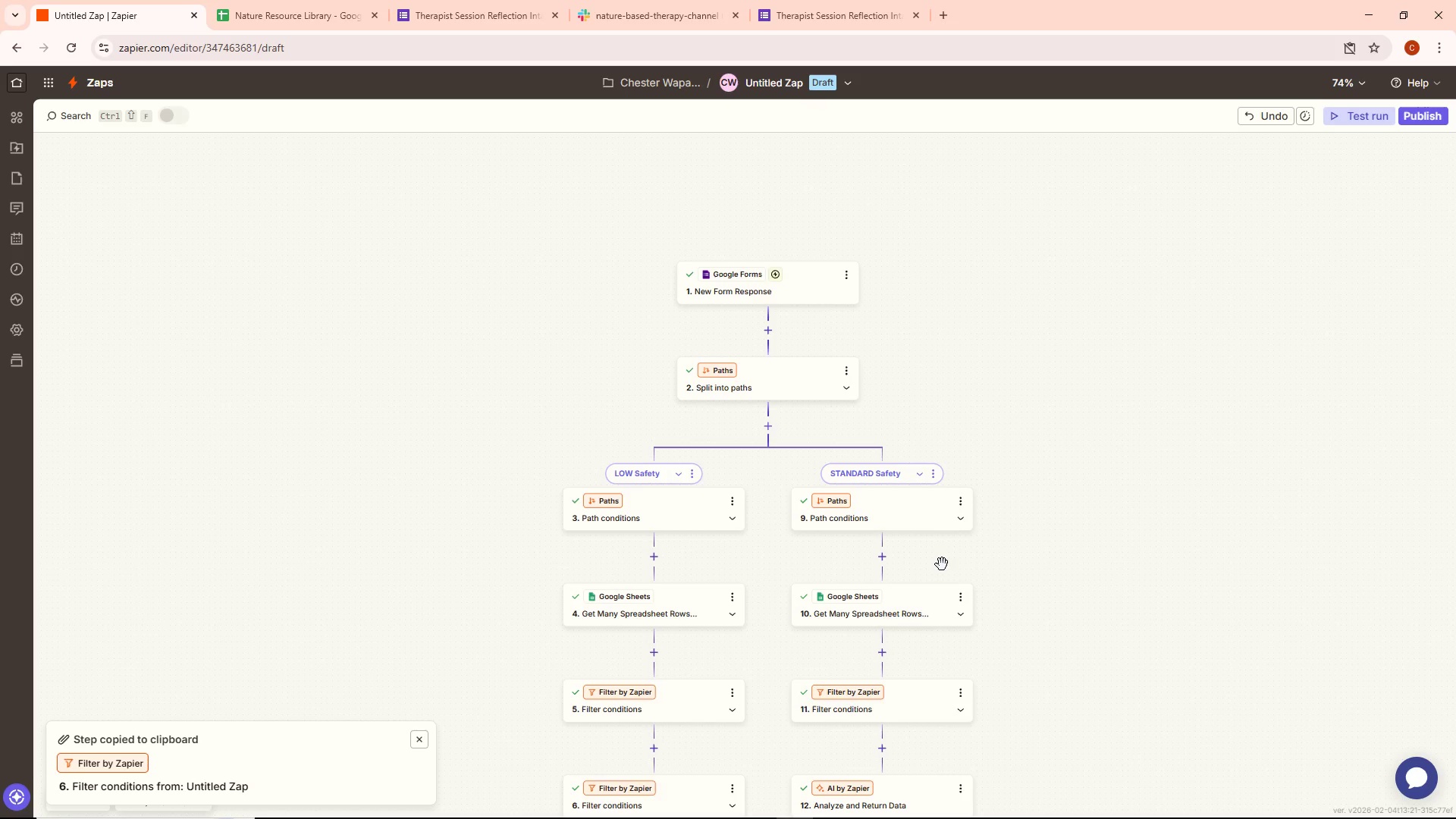 
wait(6.7)
 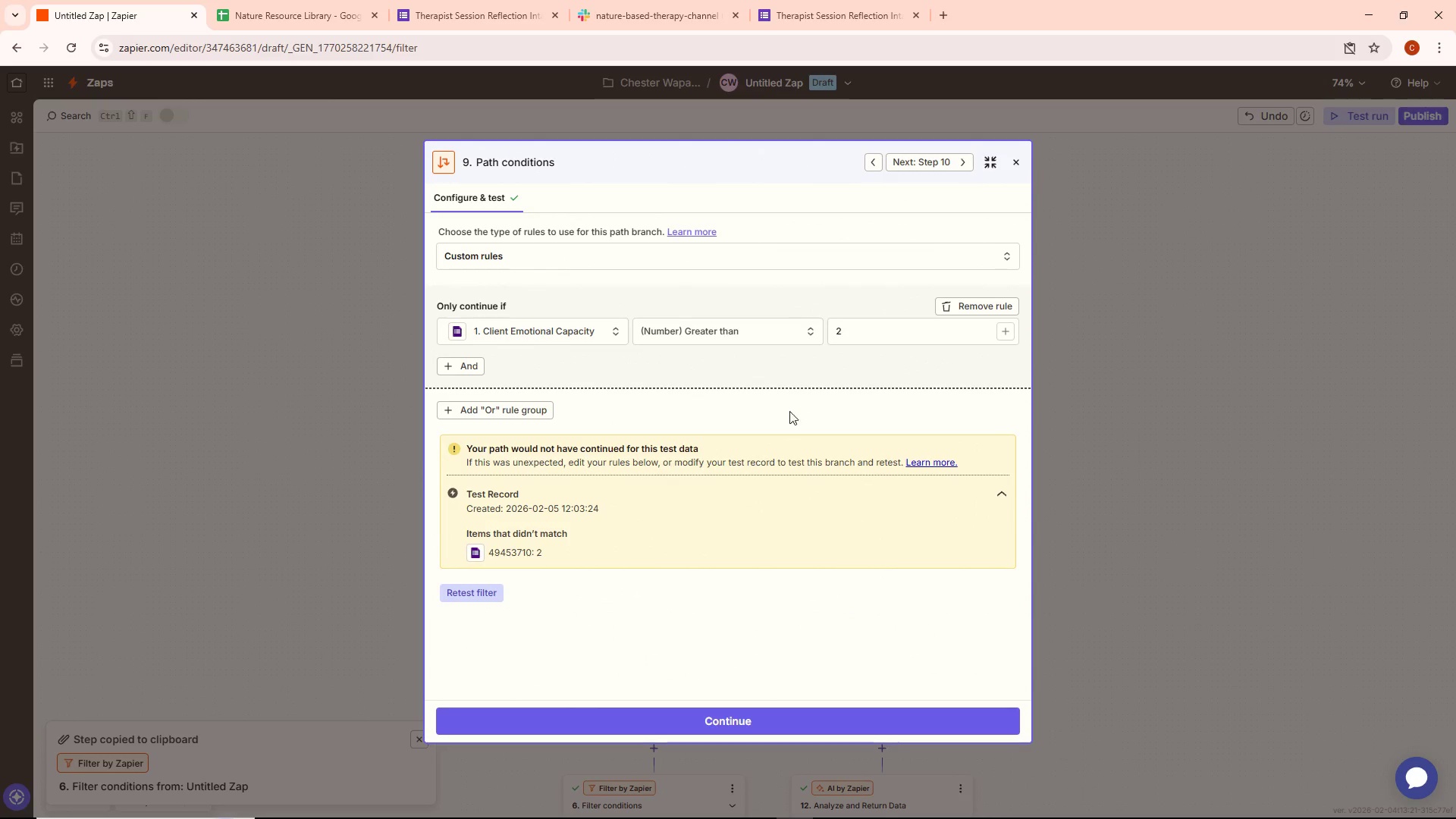 
double_click([899, 604])
 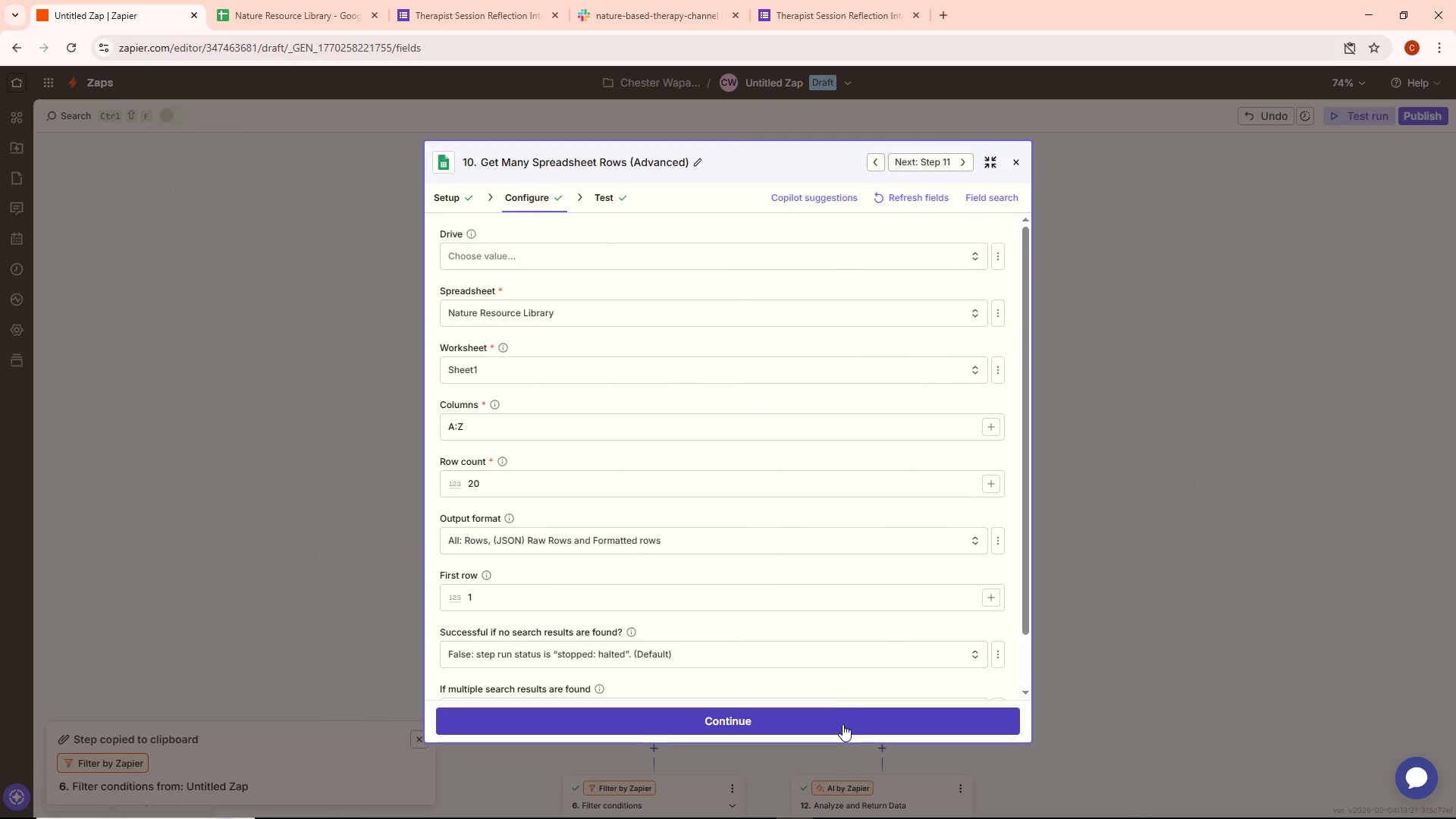 
left_click([842, 724])
 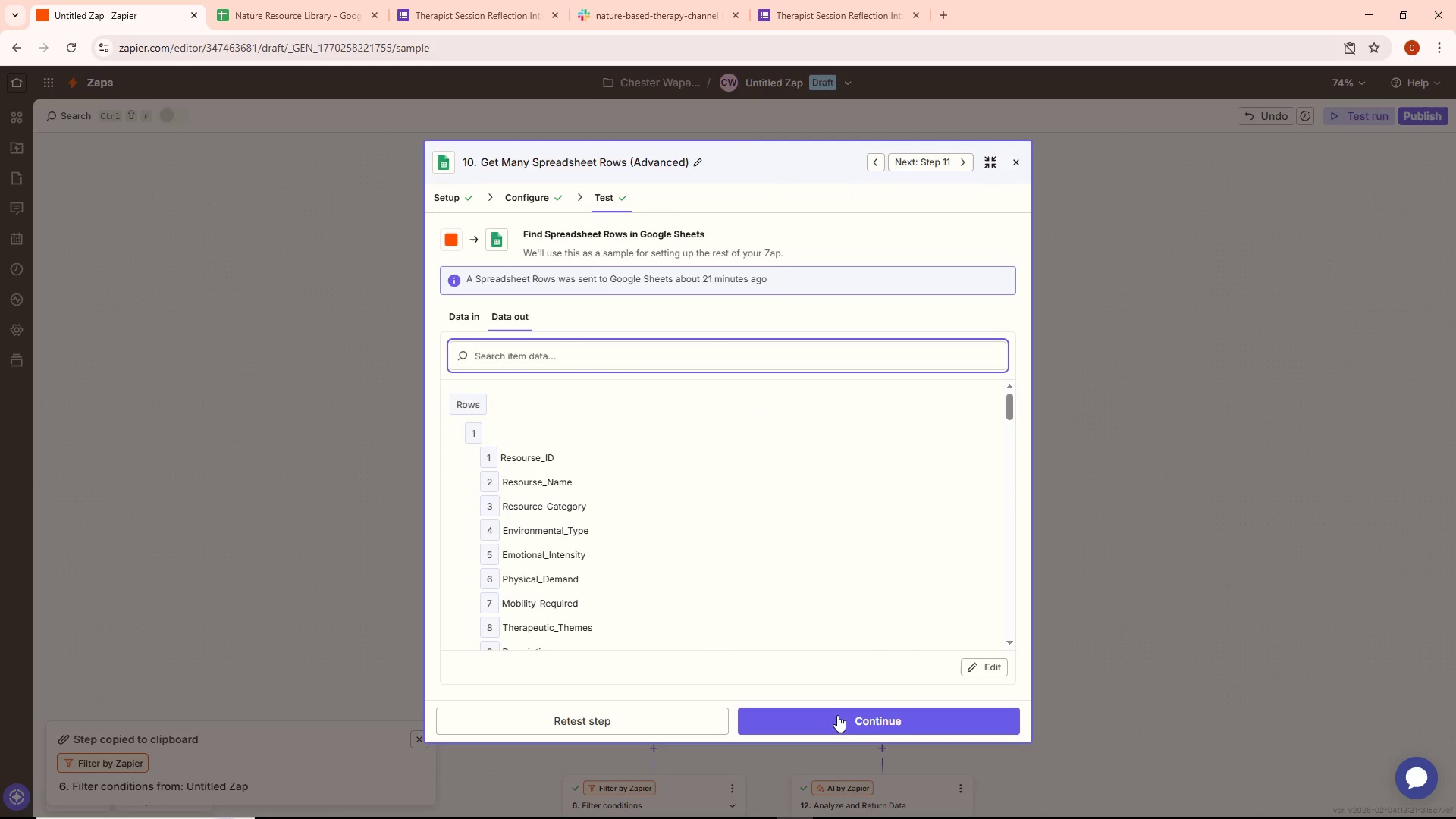 
left_click([836, 715])
 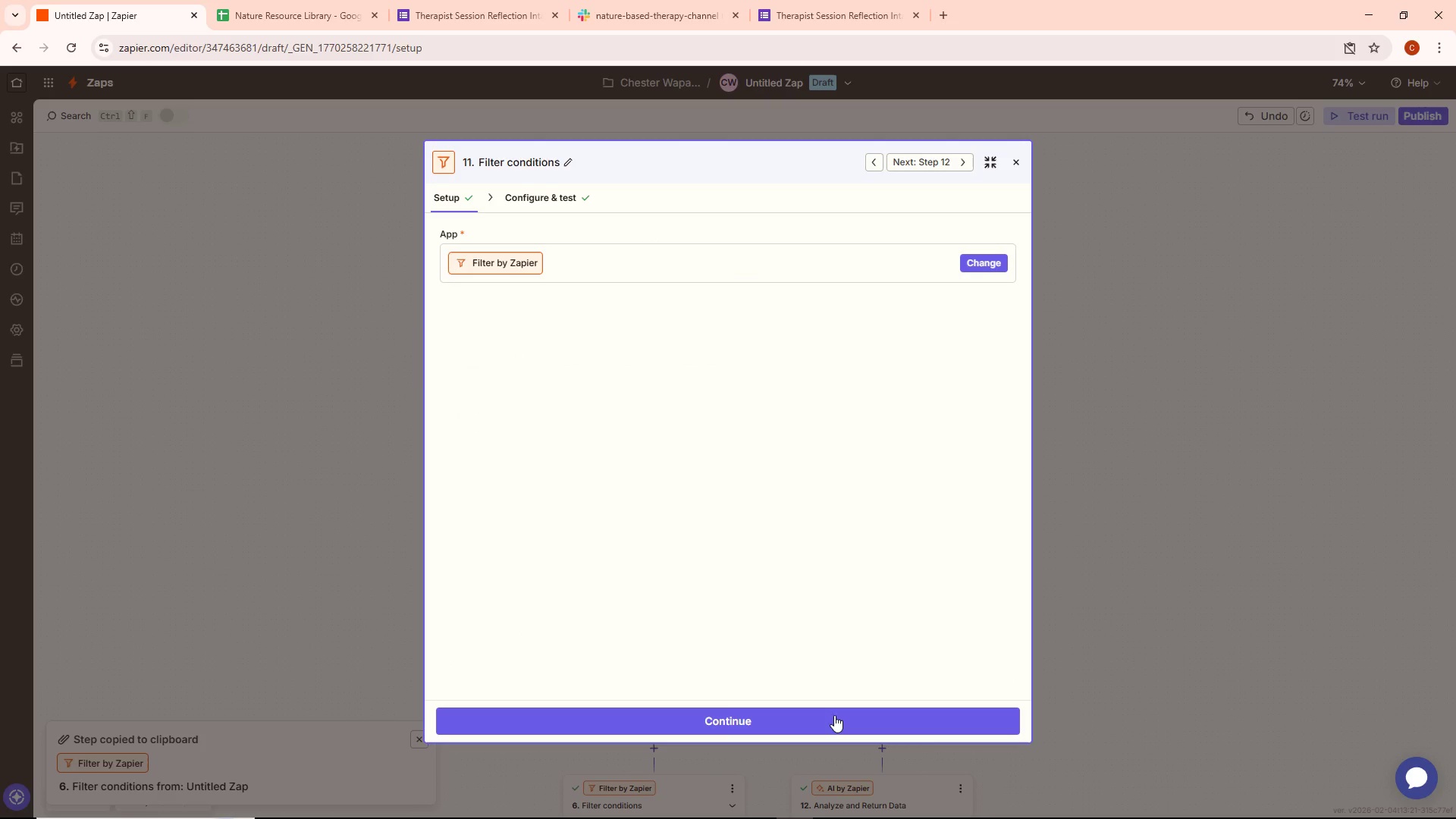 
left_click([834, 715])
 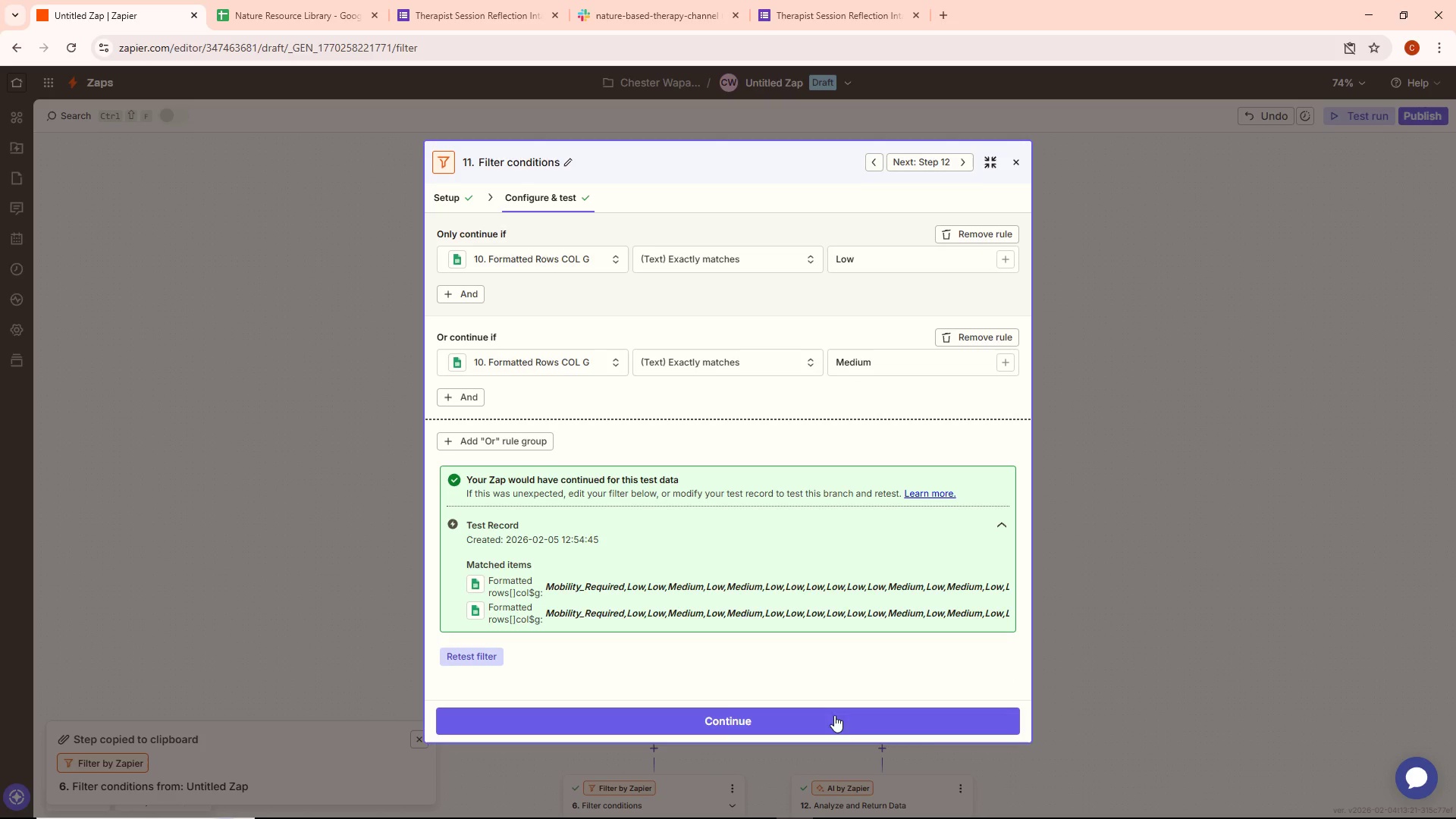 
left_click([828, 719])
 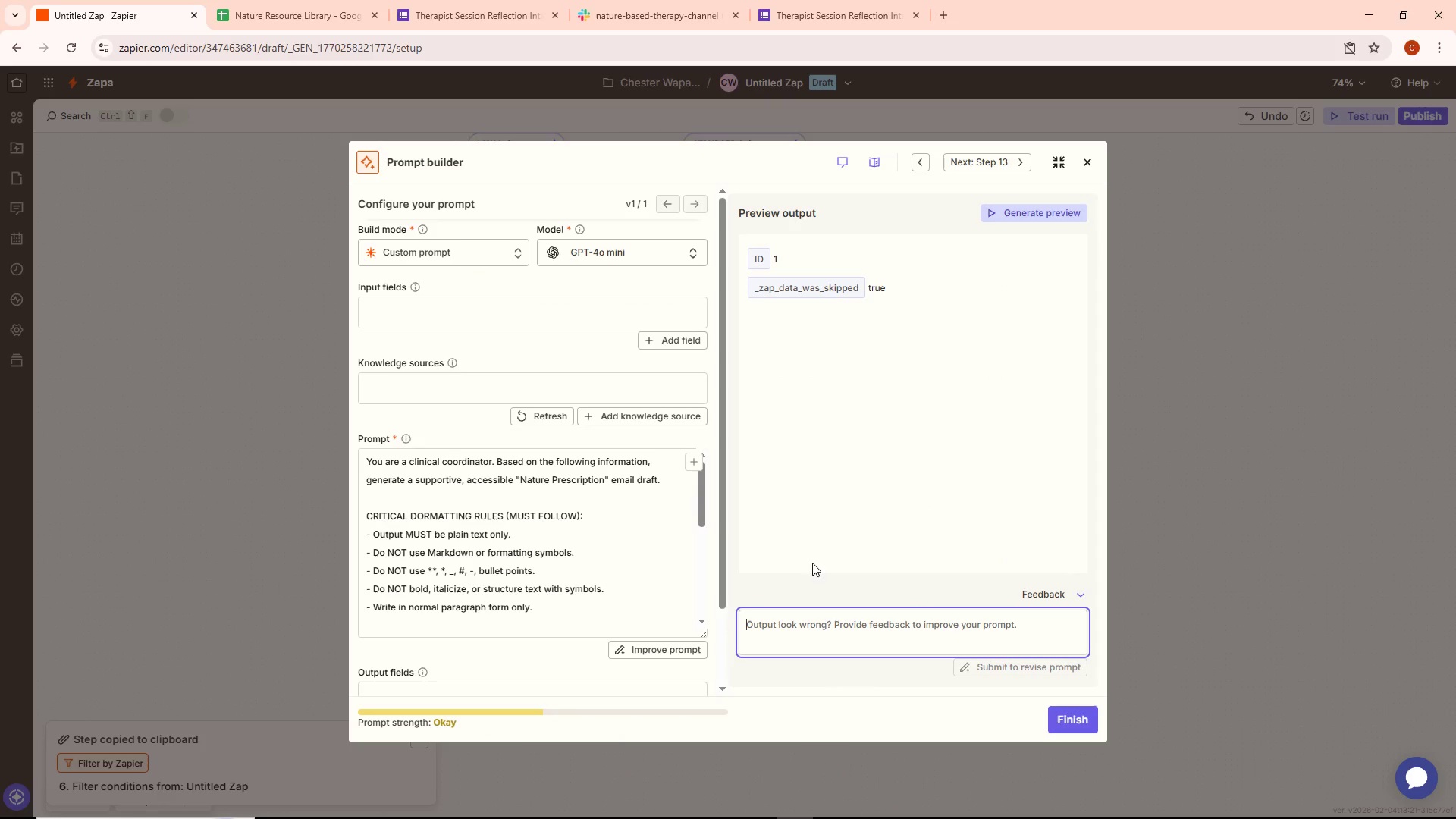 
scroll: coordinate [623, 570], scroll_direction: up, amount: 5.0
 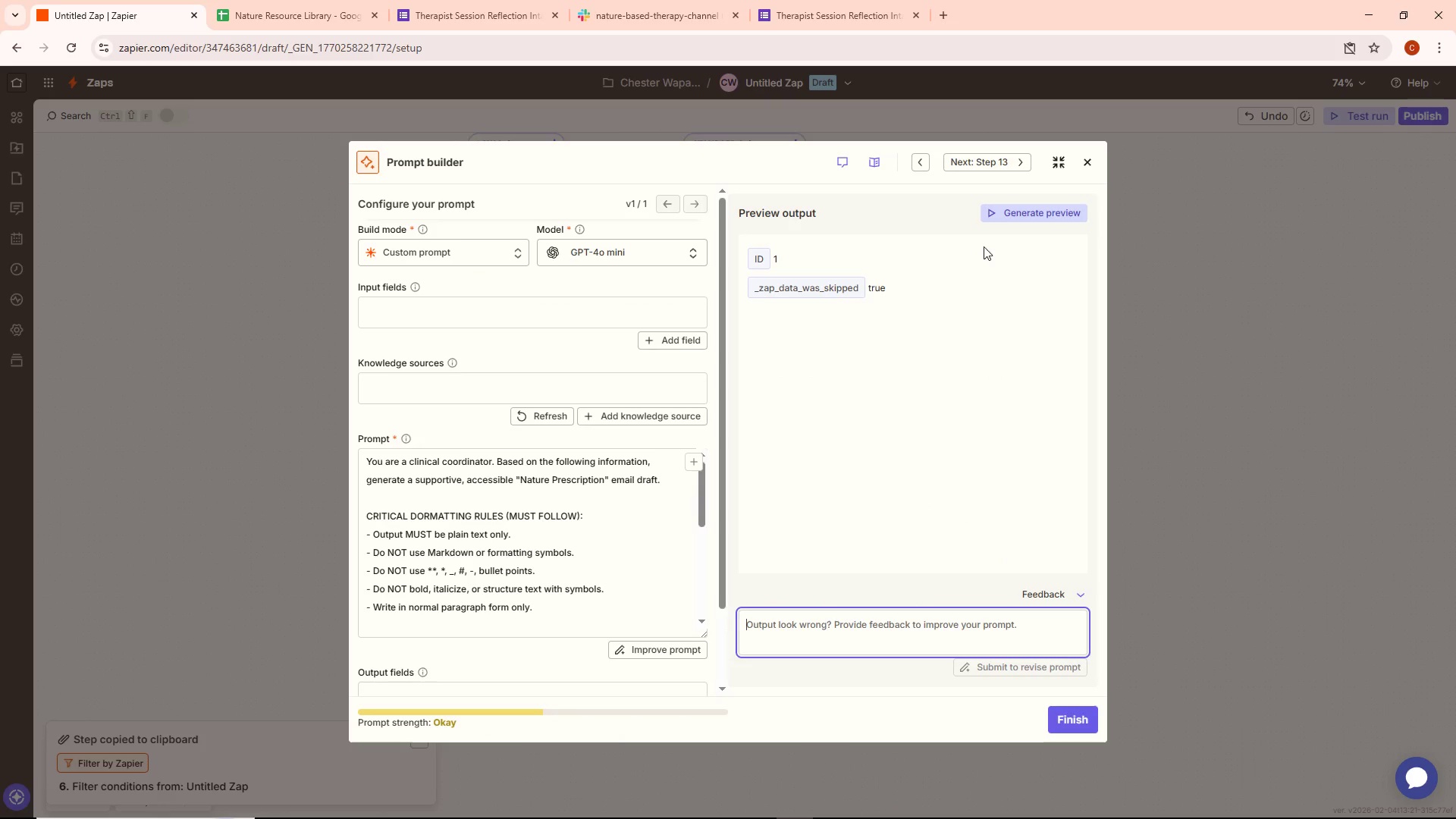 
left_click([1028, 210])
 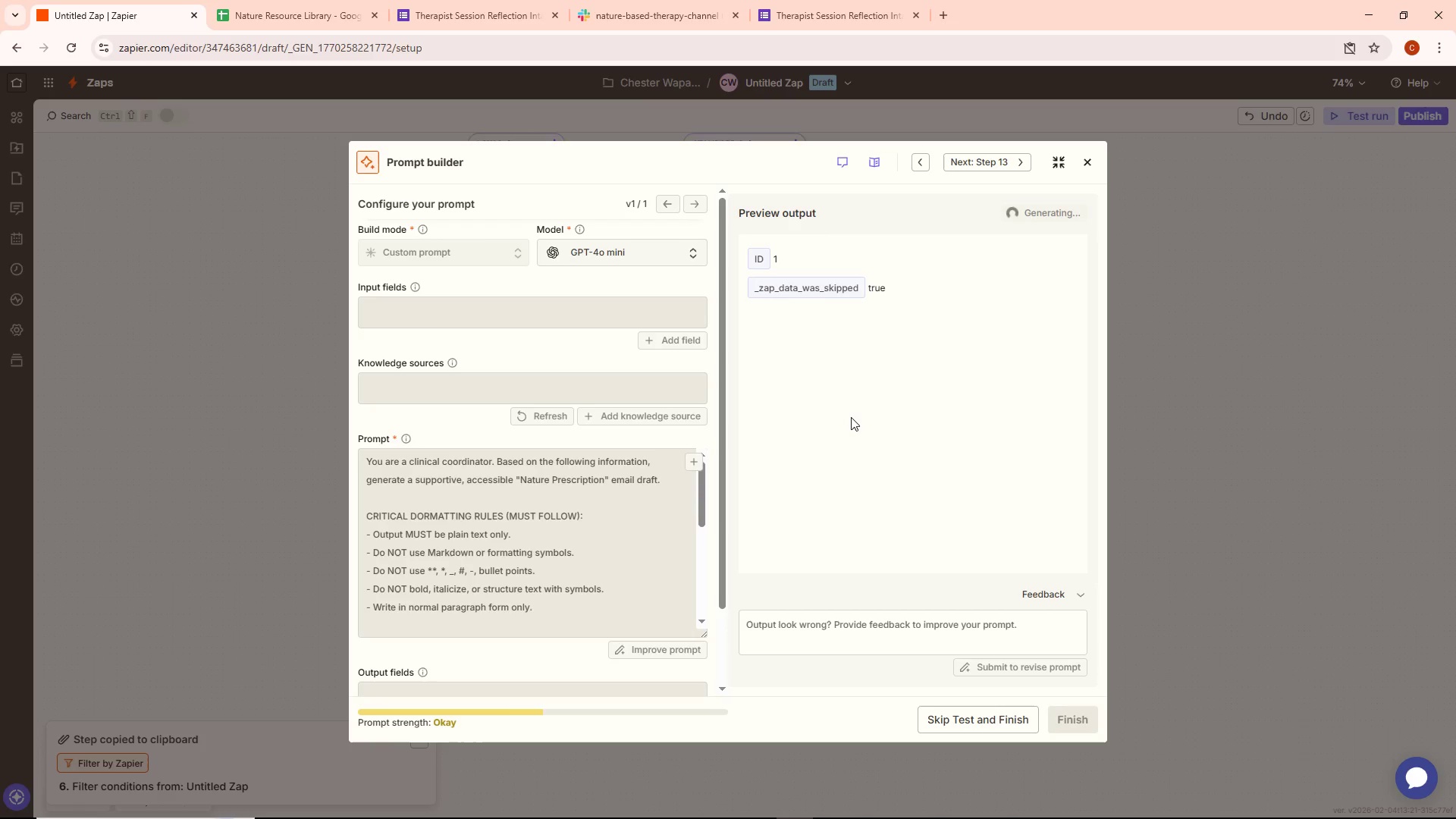 
wait(22.56)
 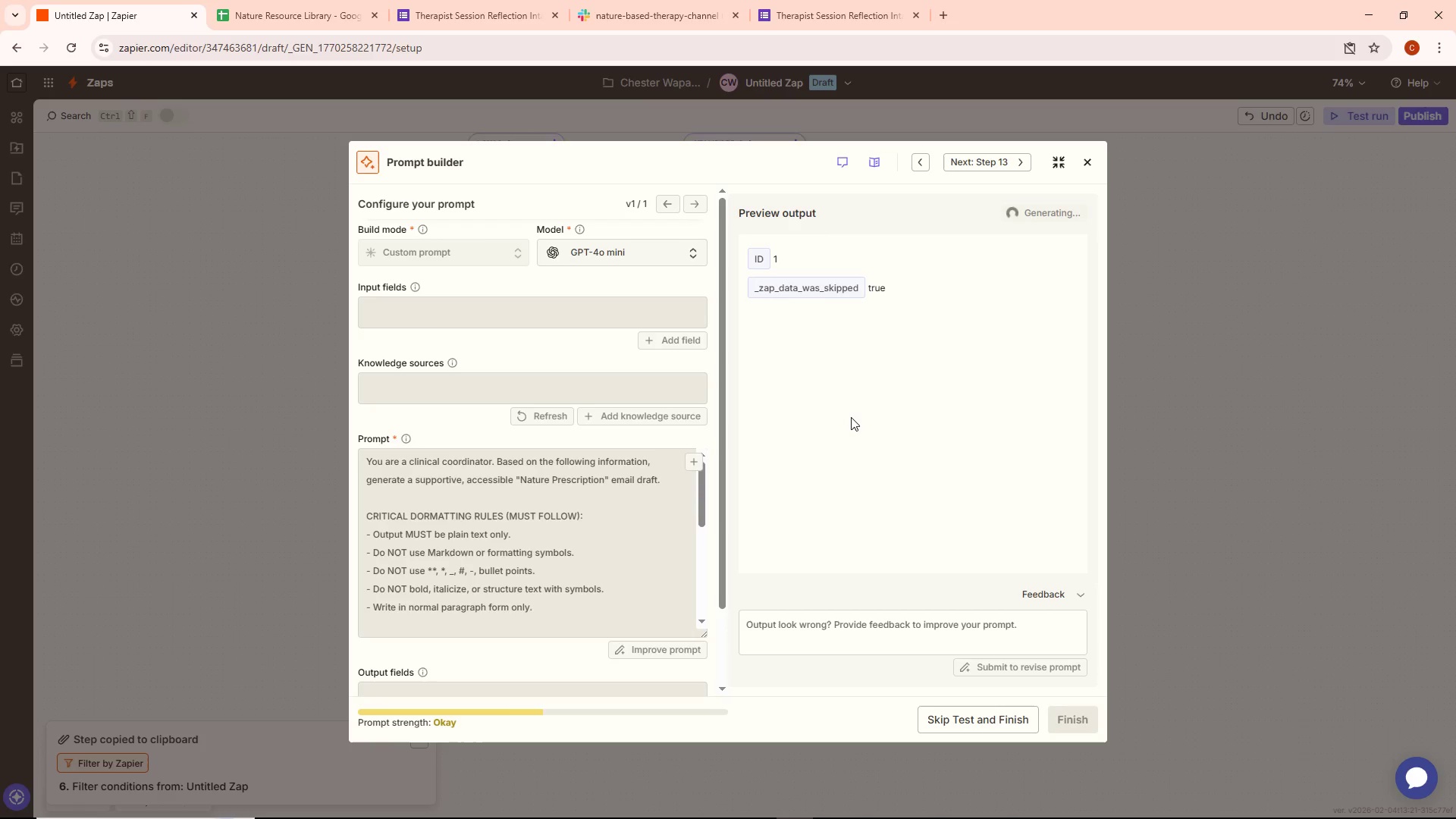 
scroll: coordinate [612, 545], scroll_direction: down, amount: 8.0
 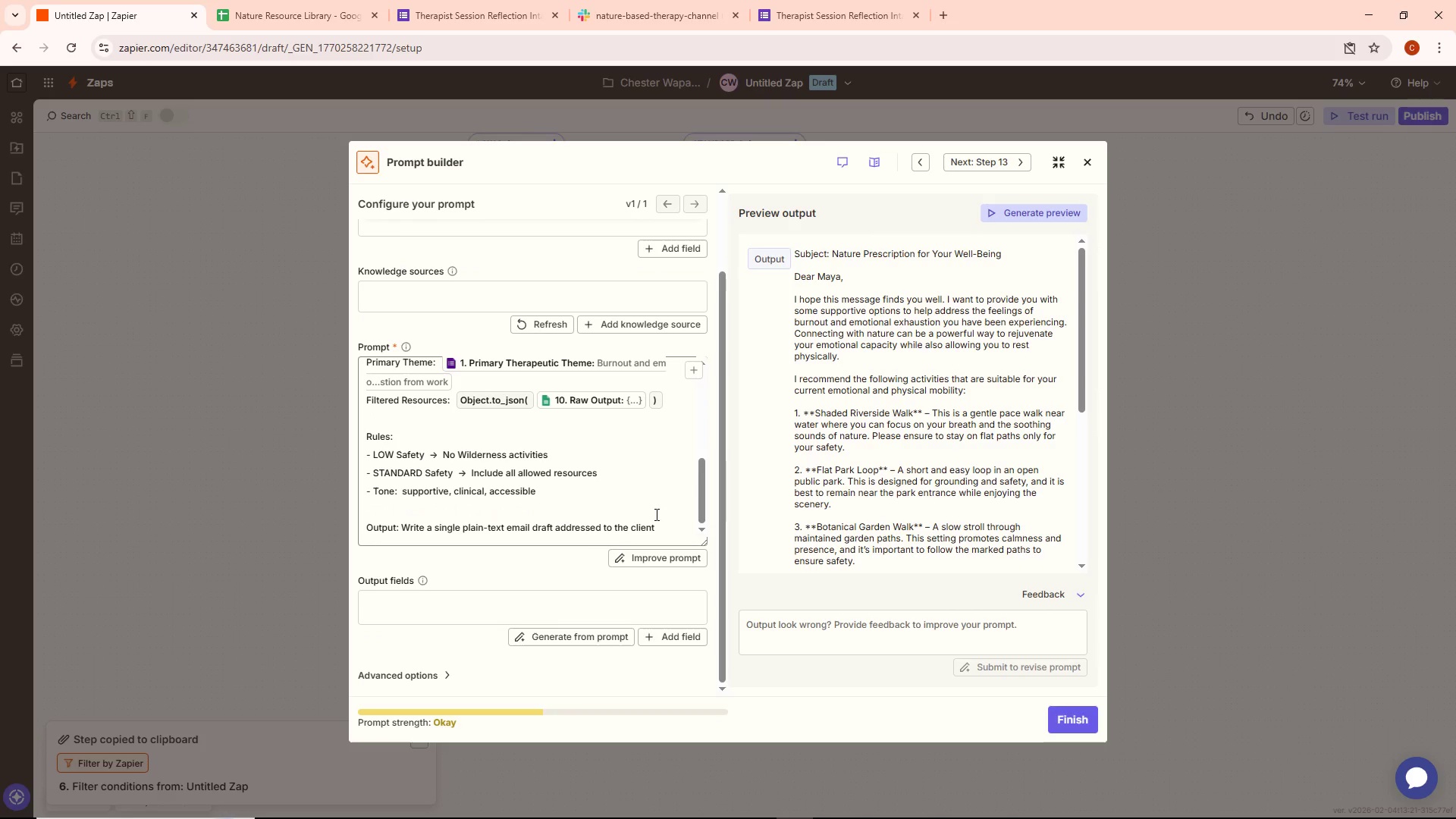 
scroll: coordinate [910, 499], scroll_direction: up, amount: 14.0
 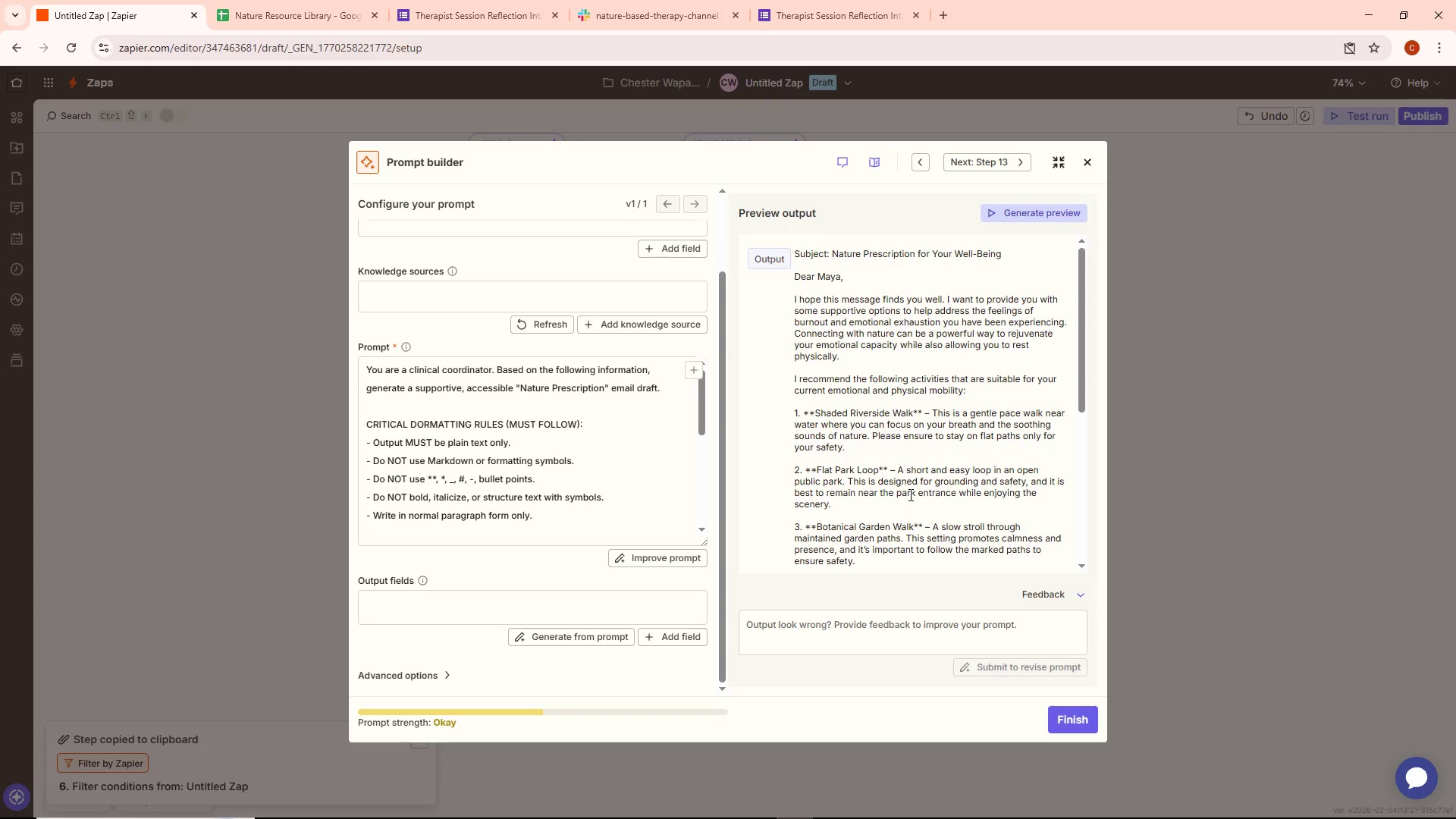 
scroll: coordinate [909, 494], scroll_direction: down, amount: 7.0
 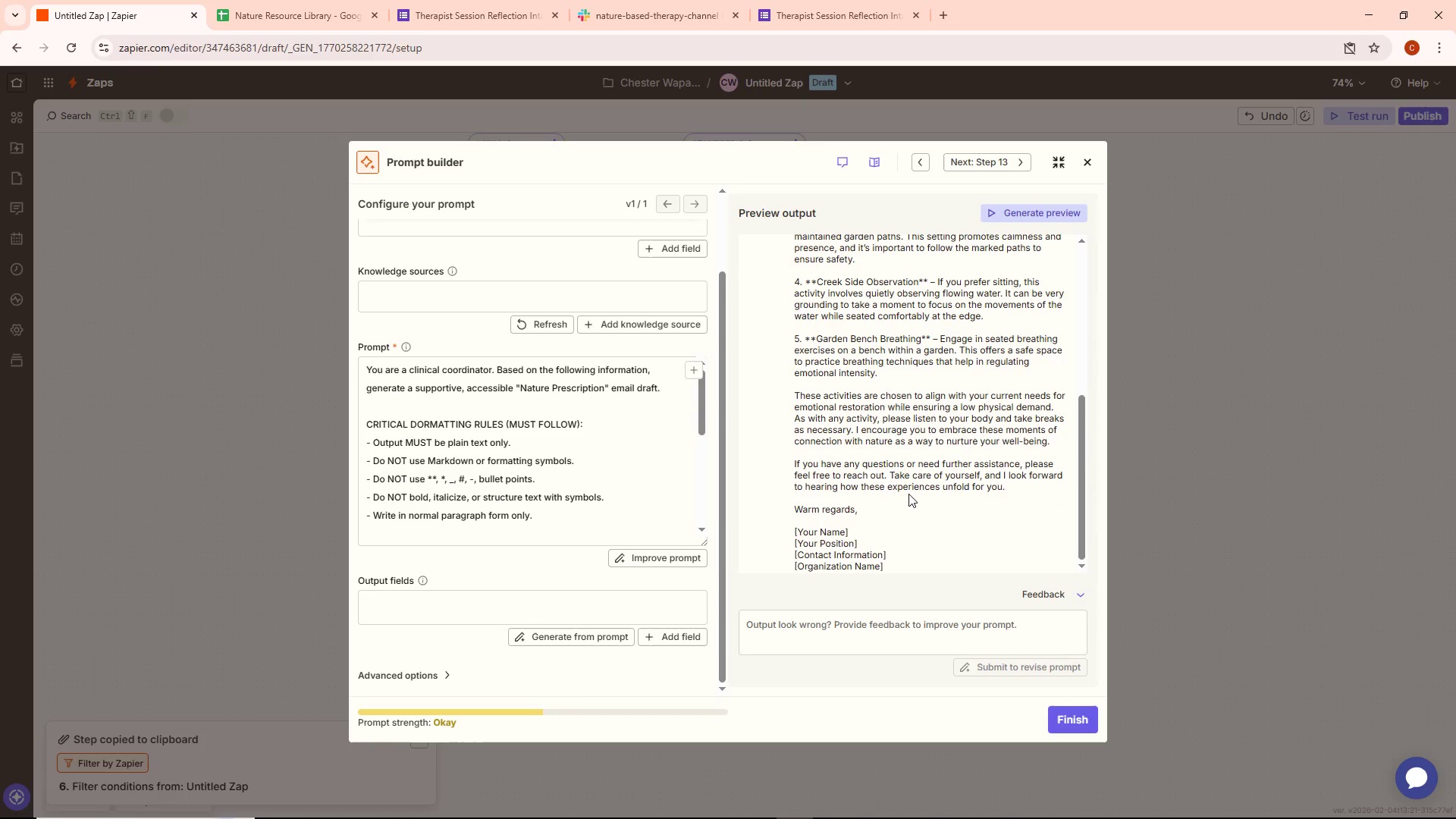 
scroll: coordinate [650, 494], scroll_direction: up, amount: 7.0
 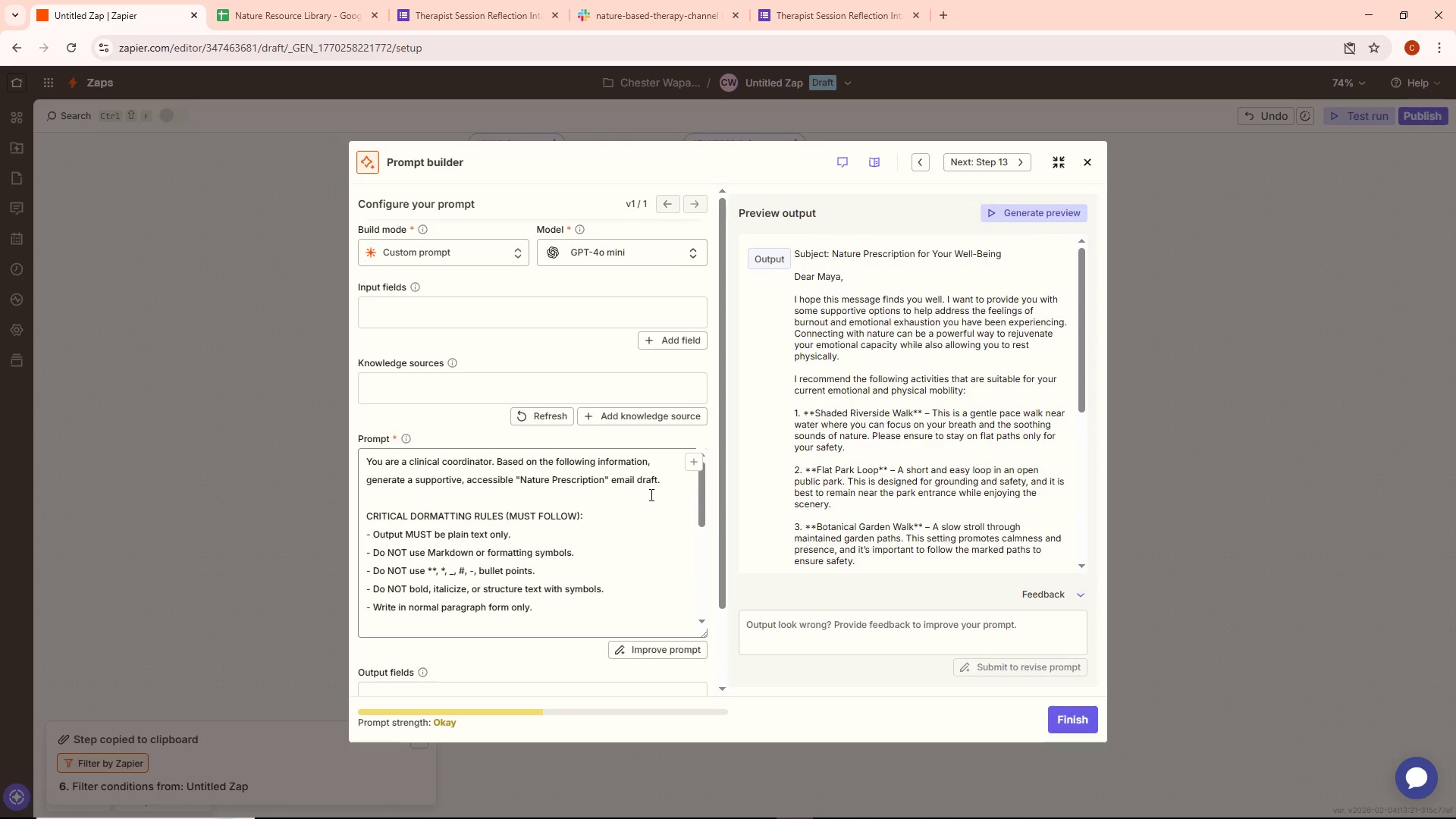 
scroll: coordinate [650, 496], scroll_direction: down, amount: 7.0
 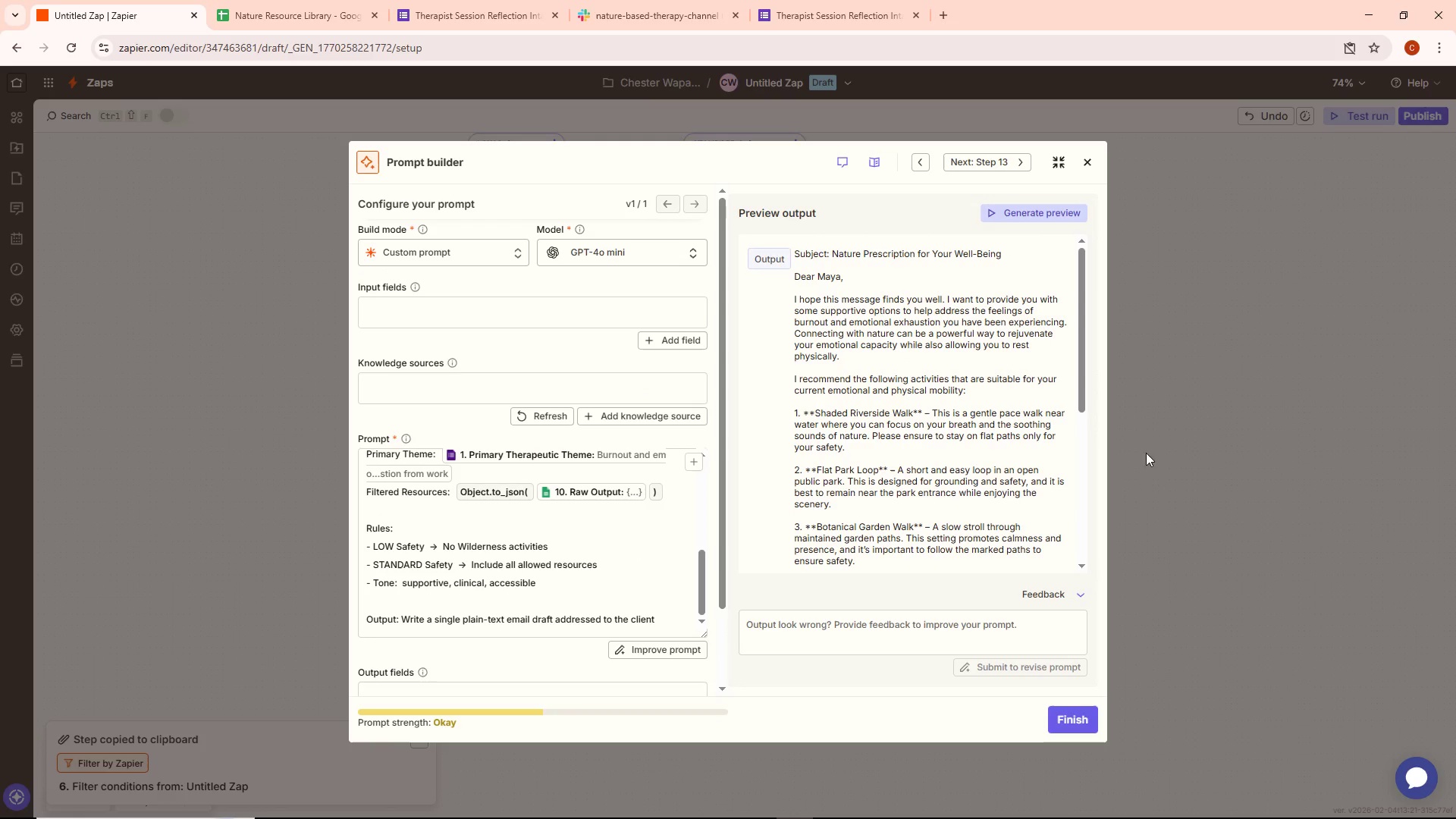 
scroll: coordinate [648, 541], scroll_direction: up, amount: 6.0
 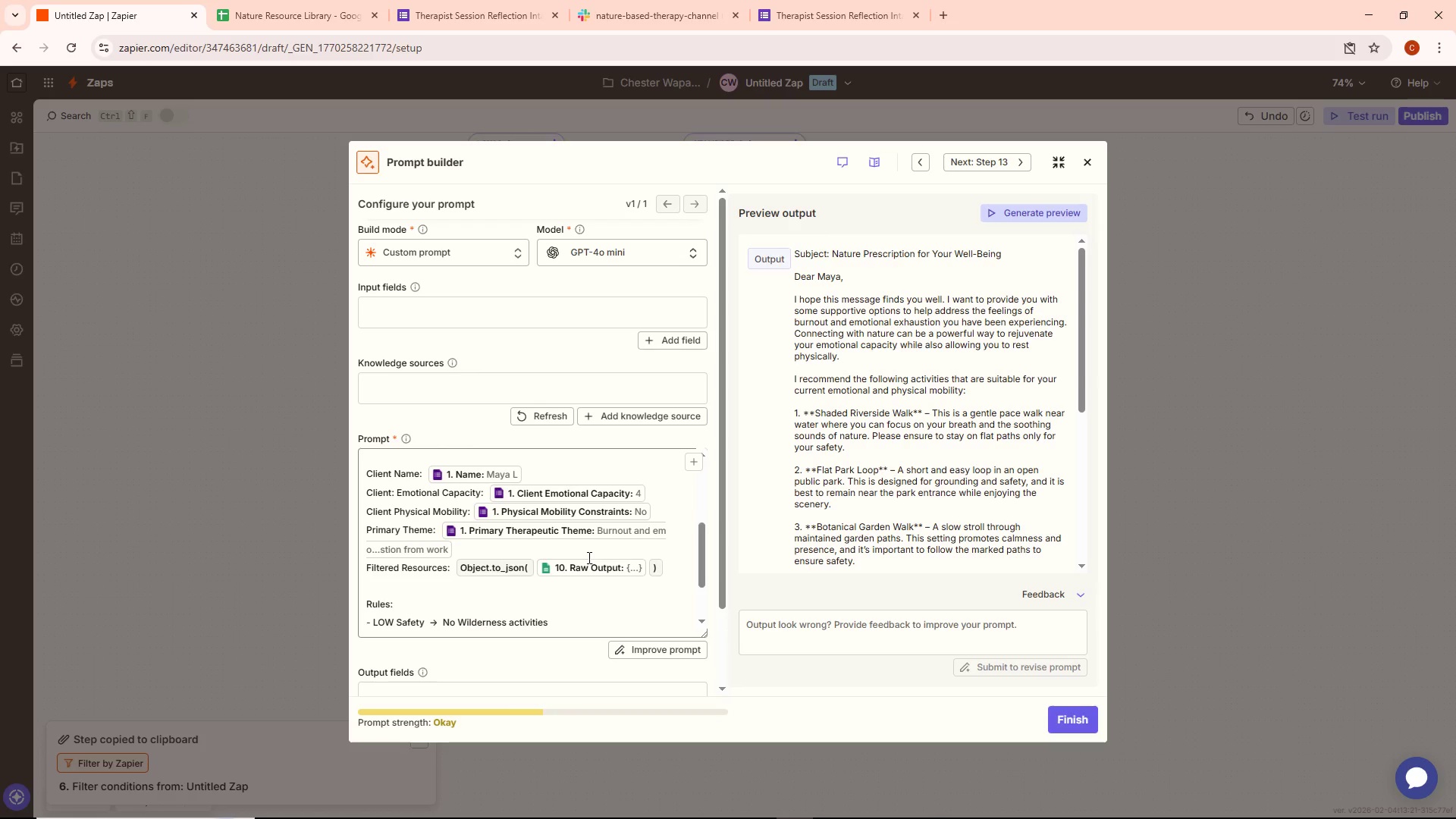 
left_click([1265, 441])
 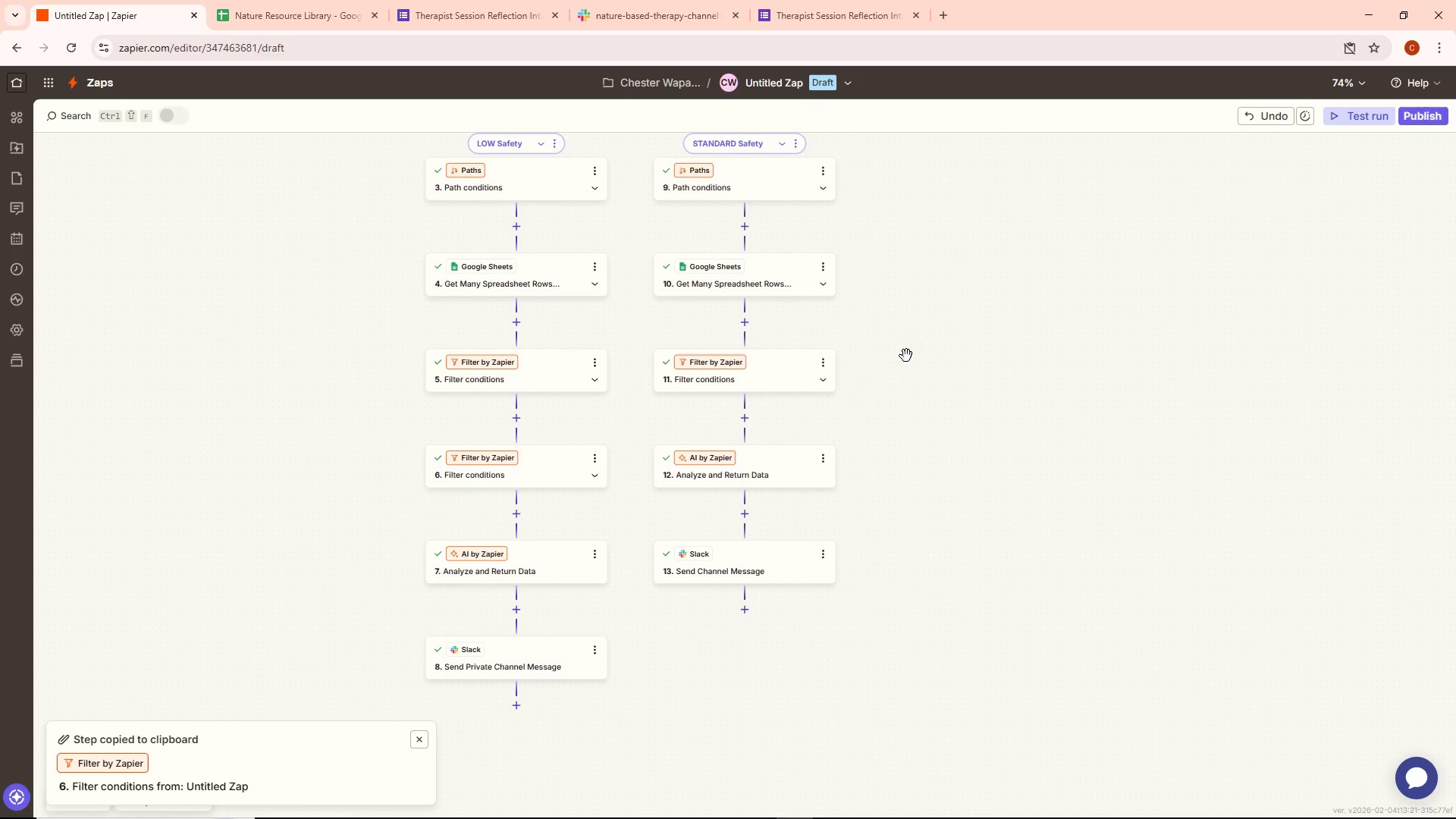 
scroll: coordinate [883, 369], scroll_direction: up, amount: 6.0
 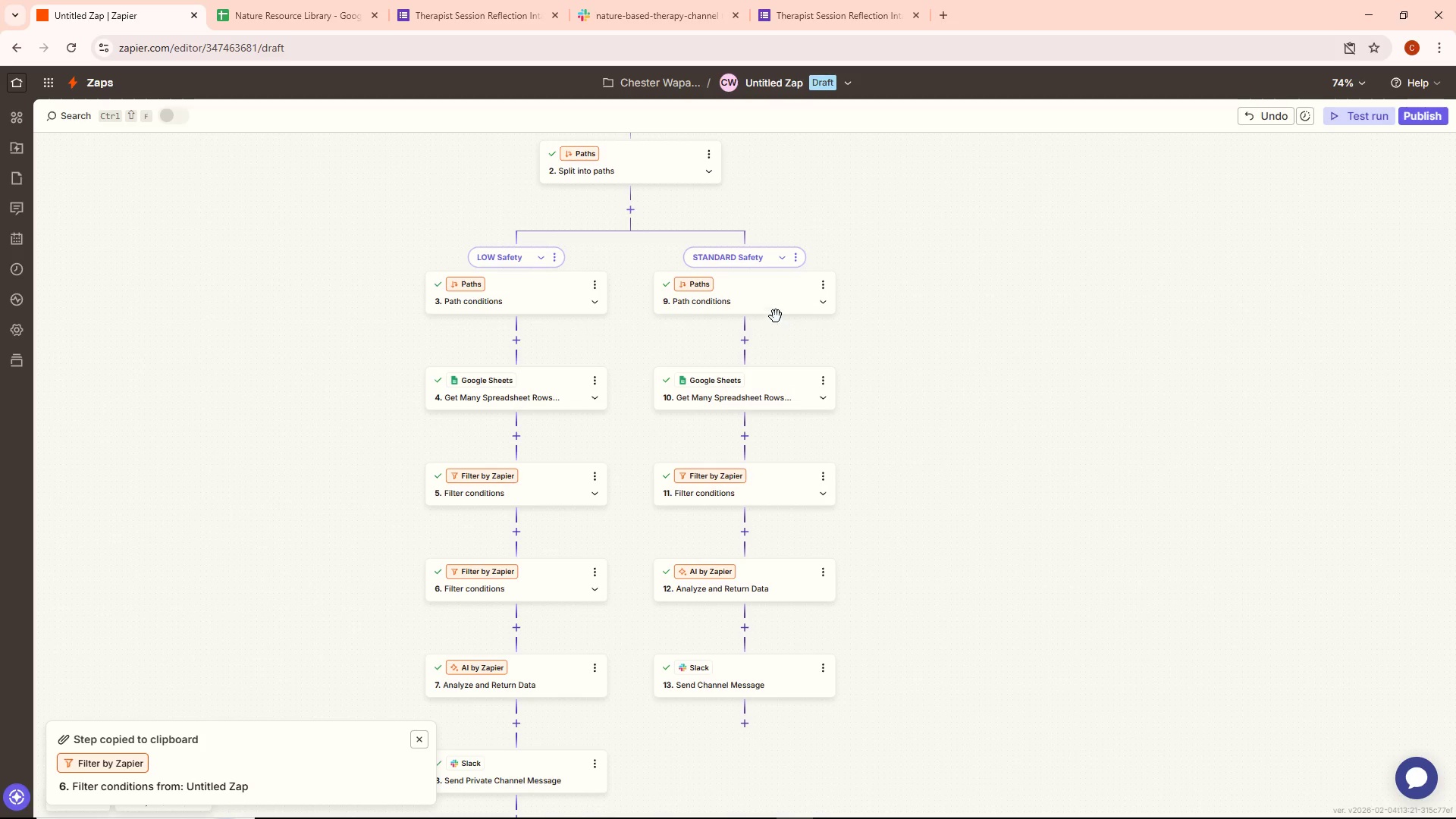 
double_click([776, 312])
 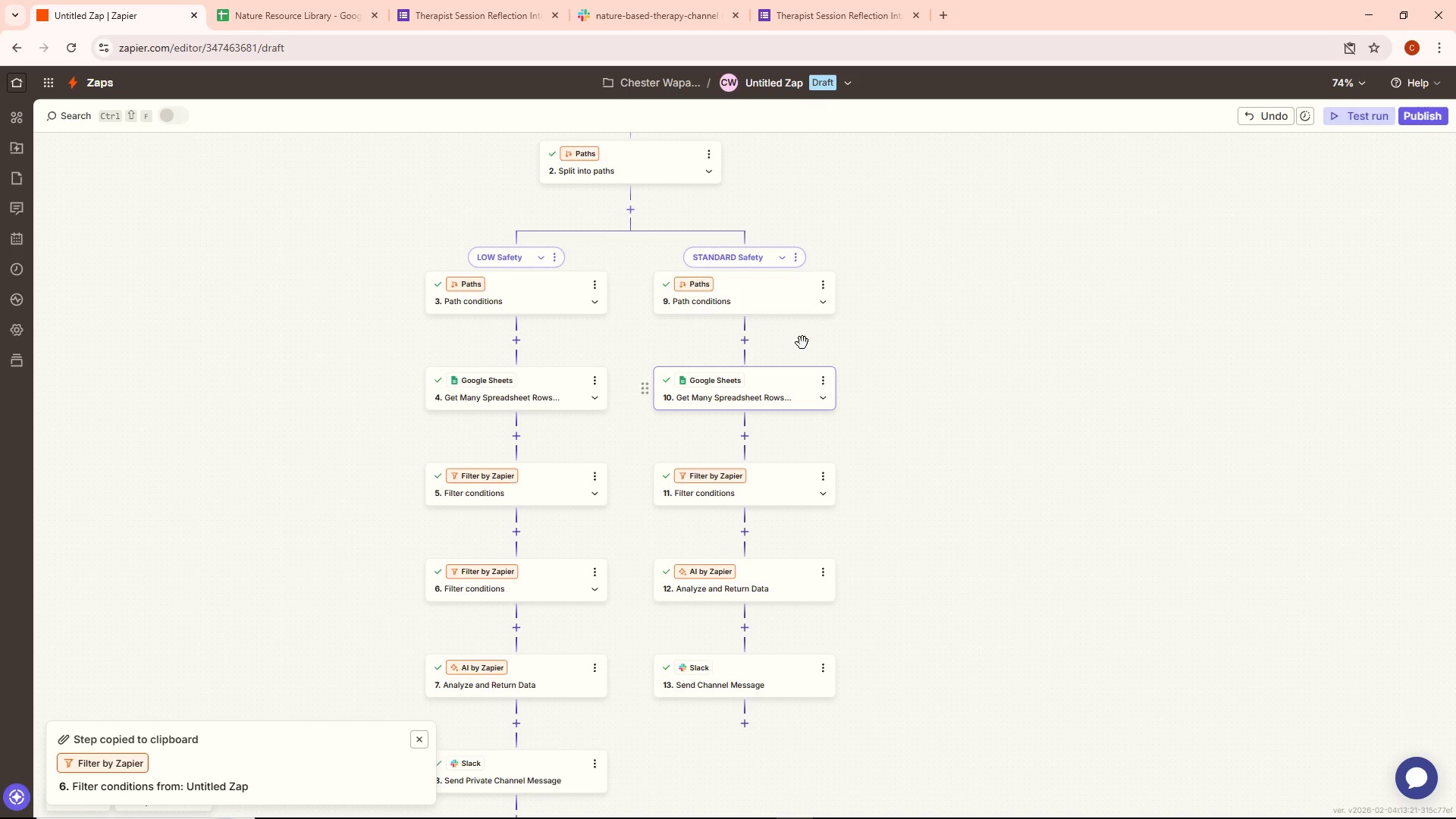 
wait(6.56)
 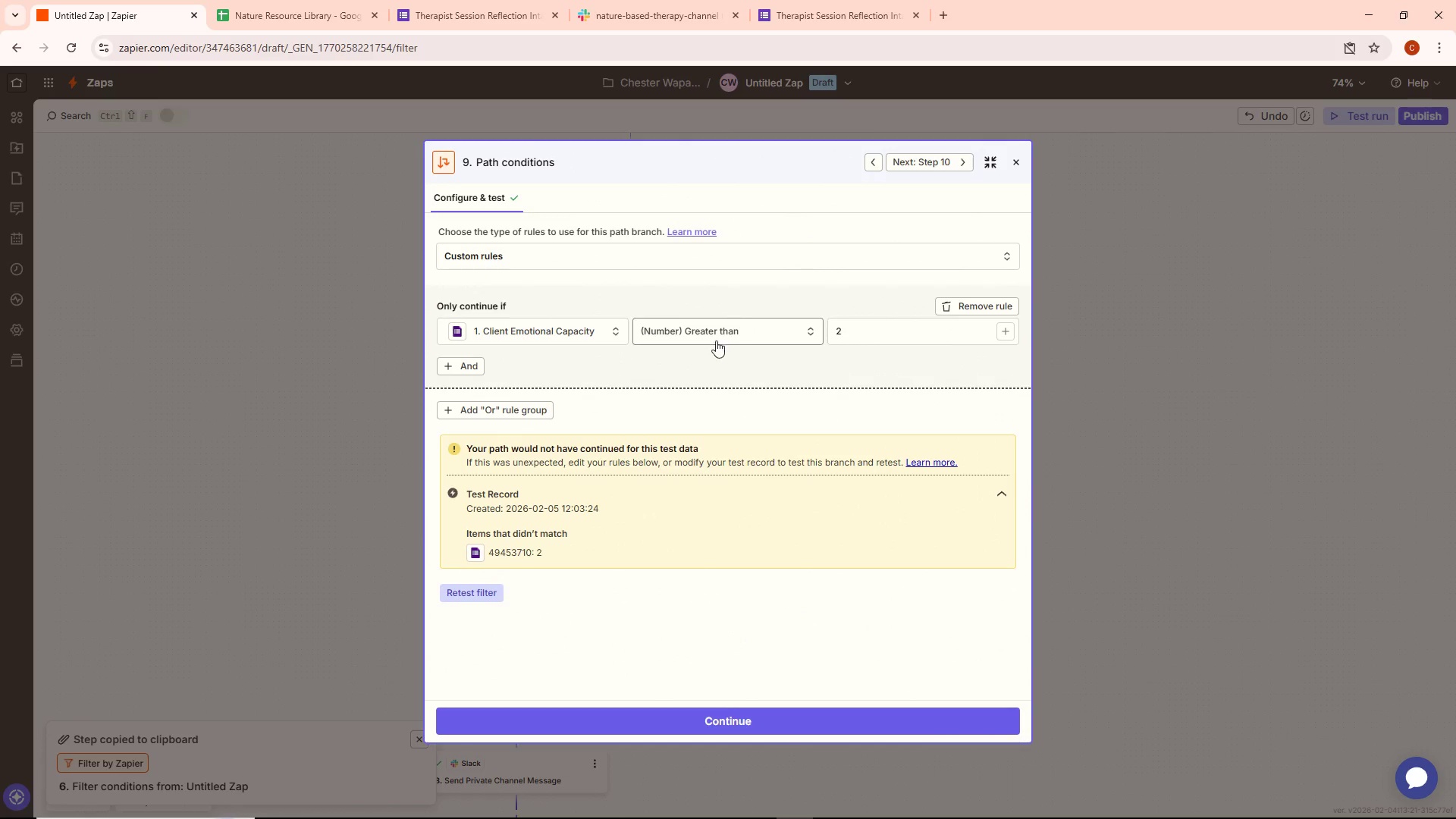 
double_click([733, 262])
 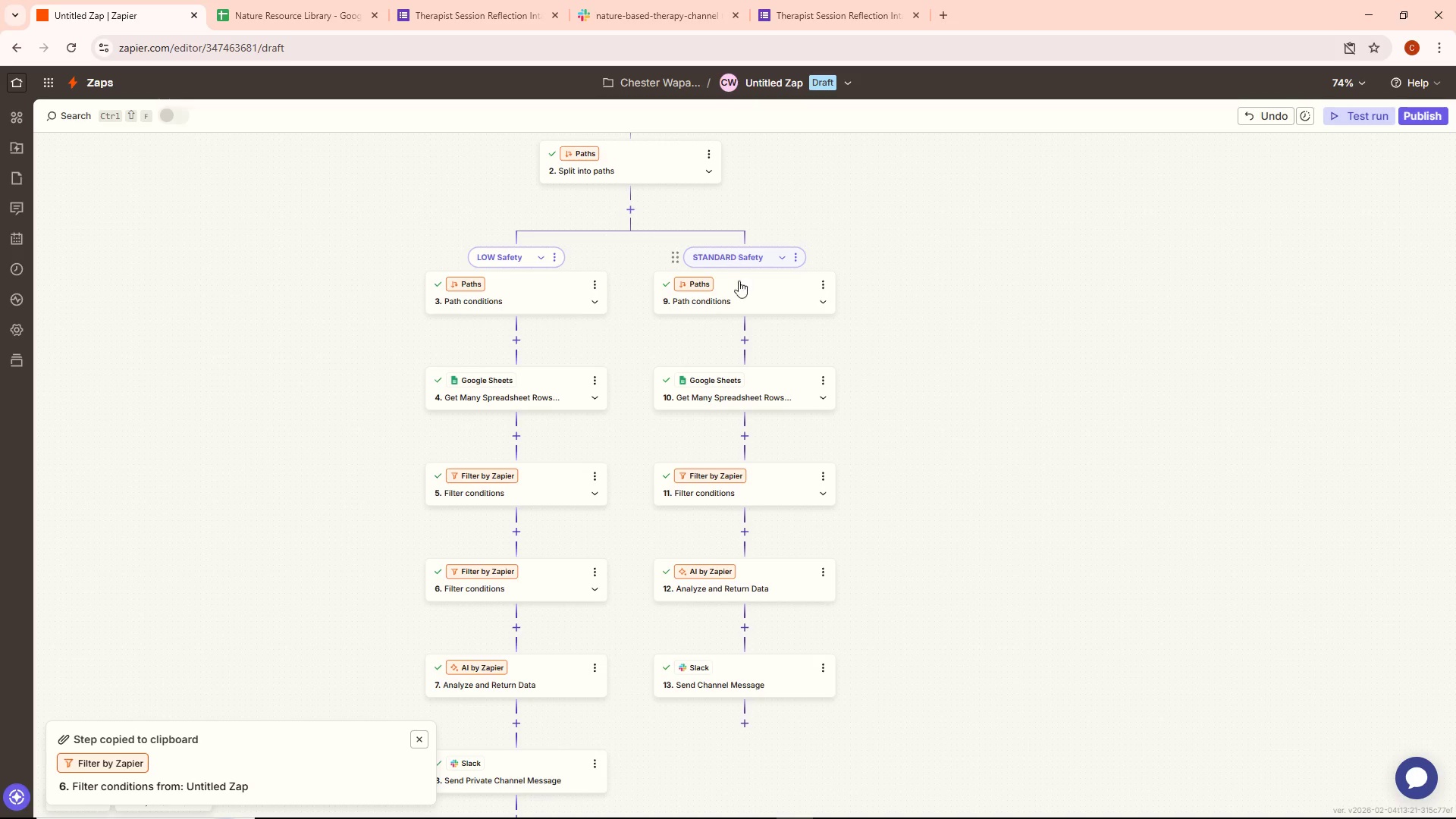 
double_click([744, 310])
 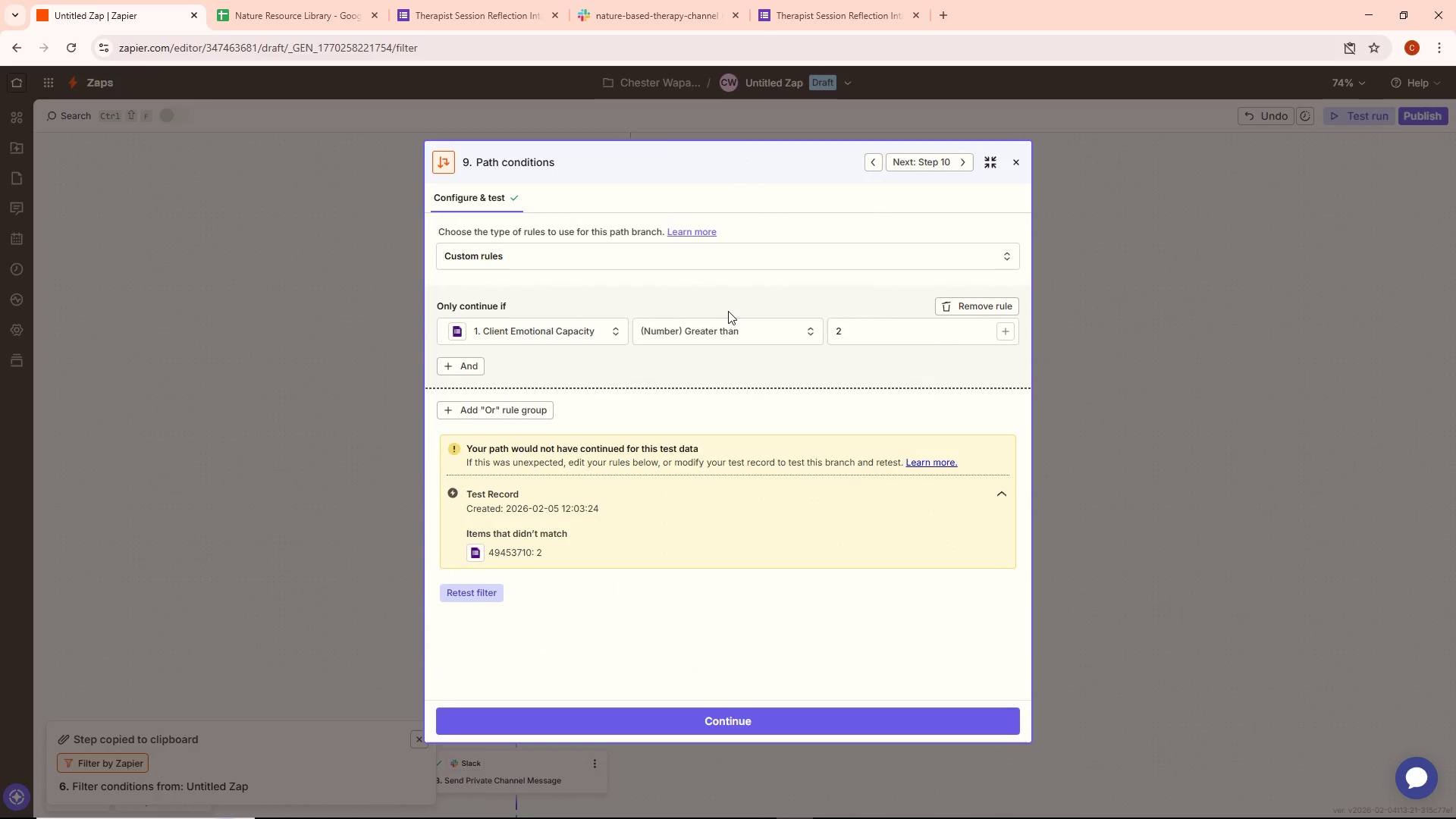 
left_click([727, 328])
 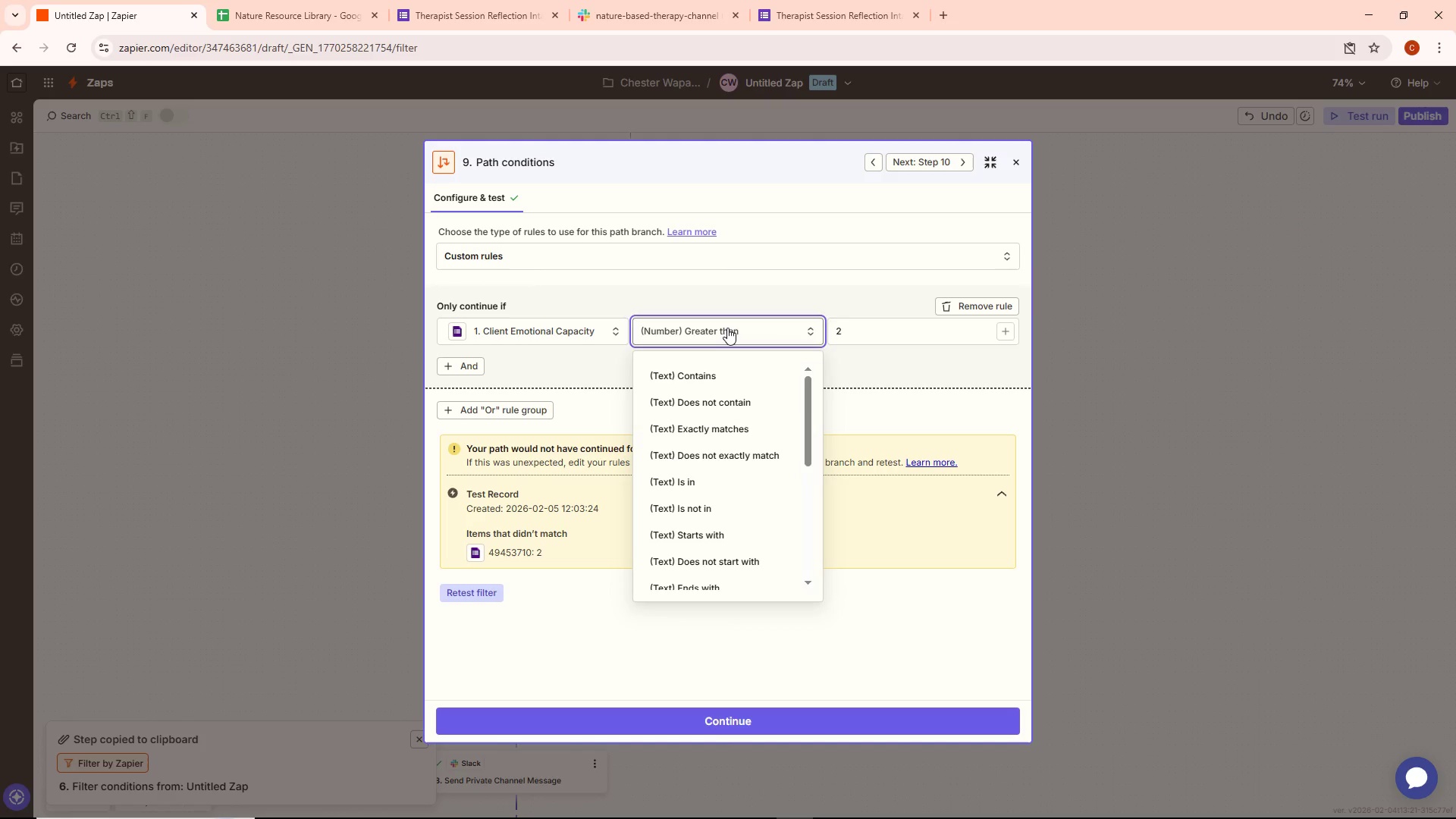 
left_click([727, 328])
 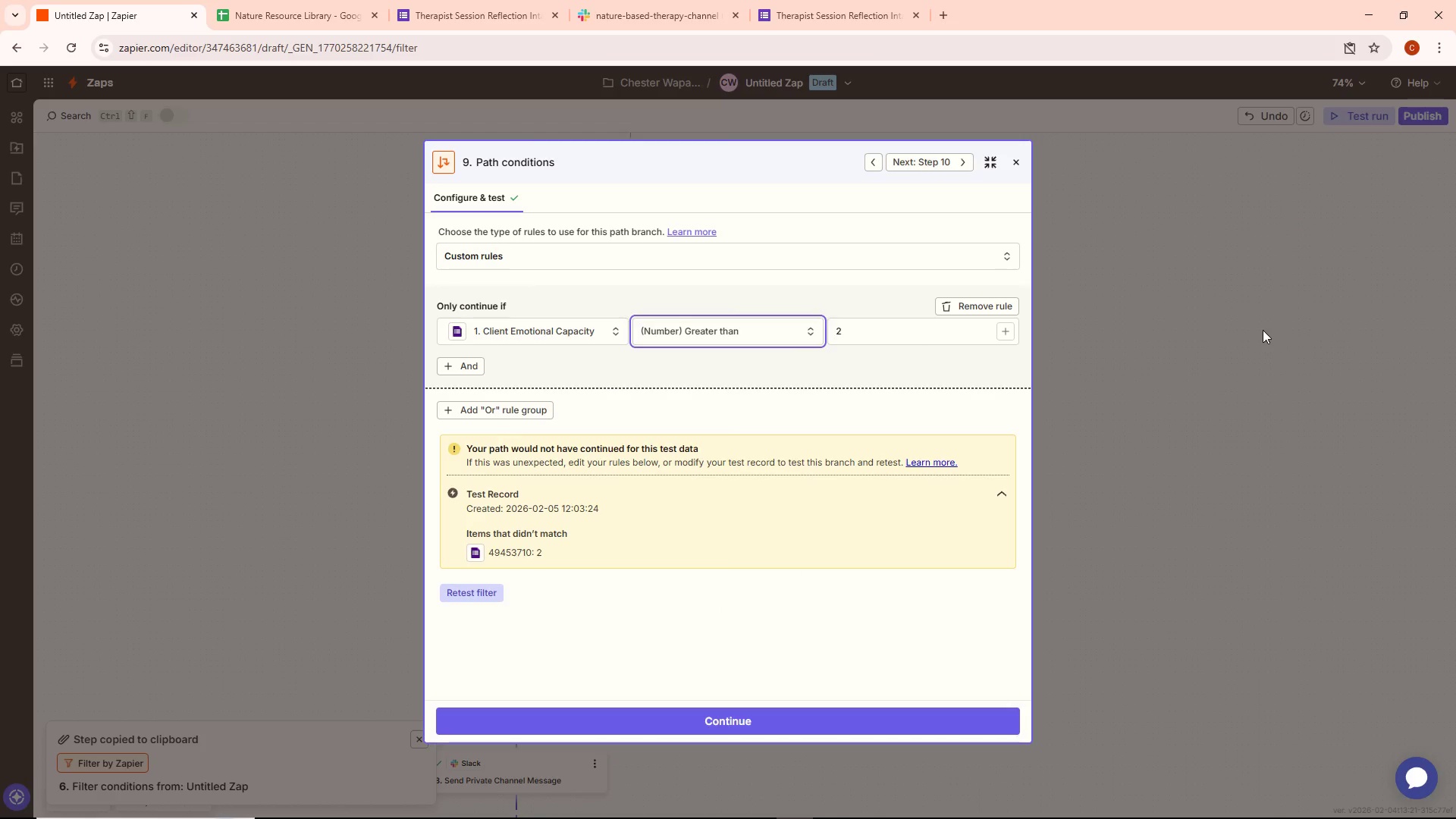 
scroll: coordinate [1071, 366], scroll_direction: up, amount: 4.0
 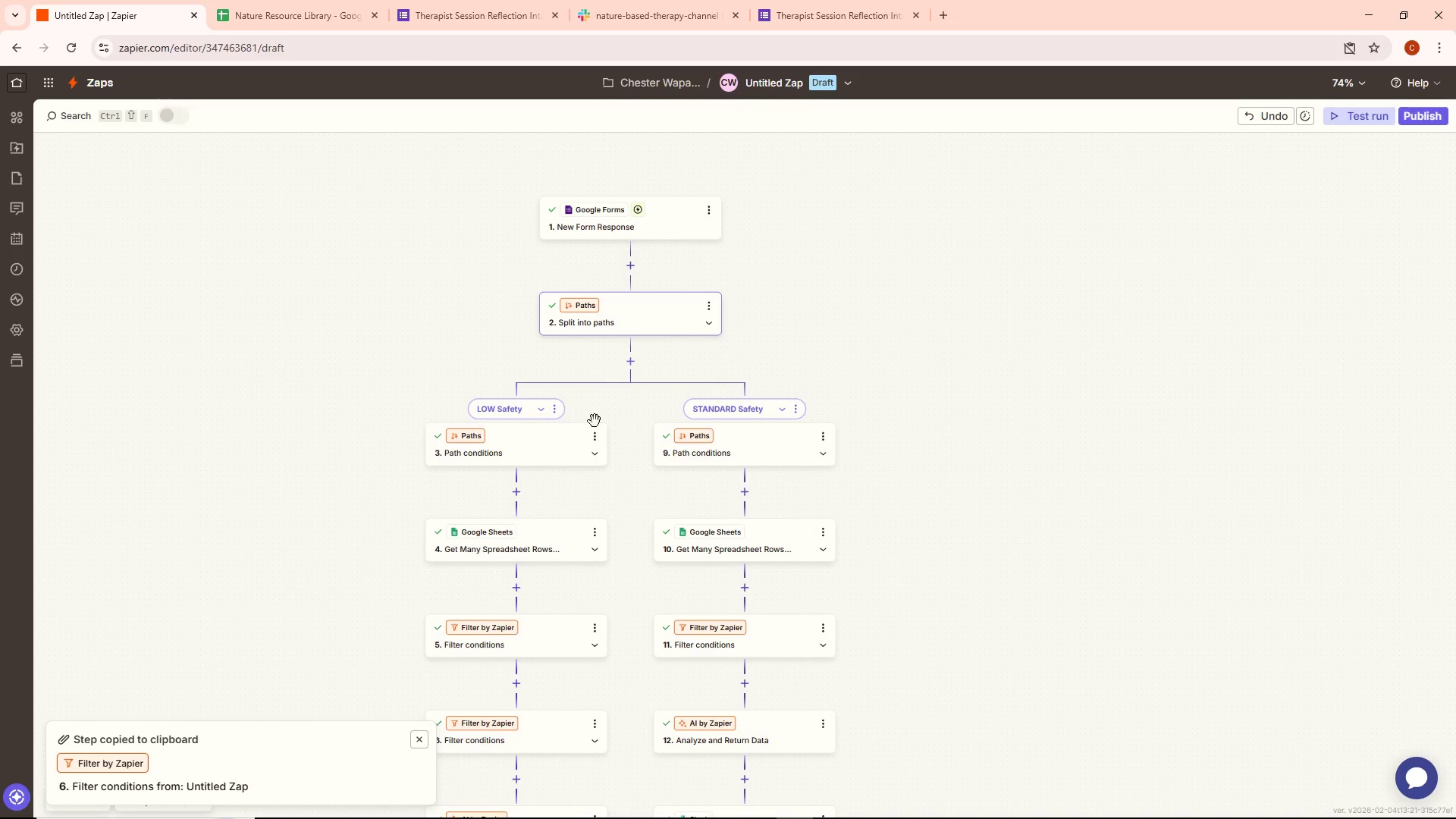 
double_click([551, 450])
 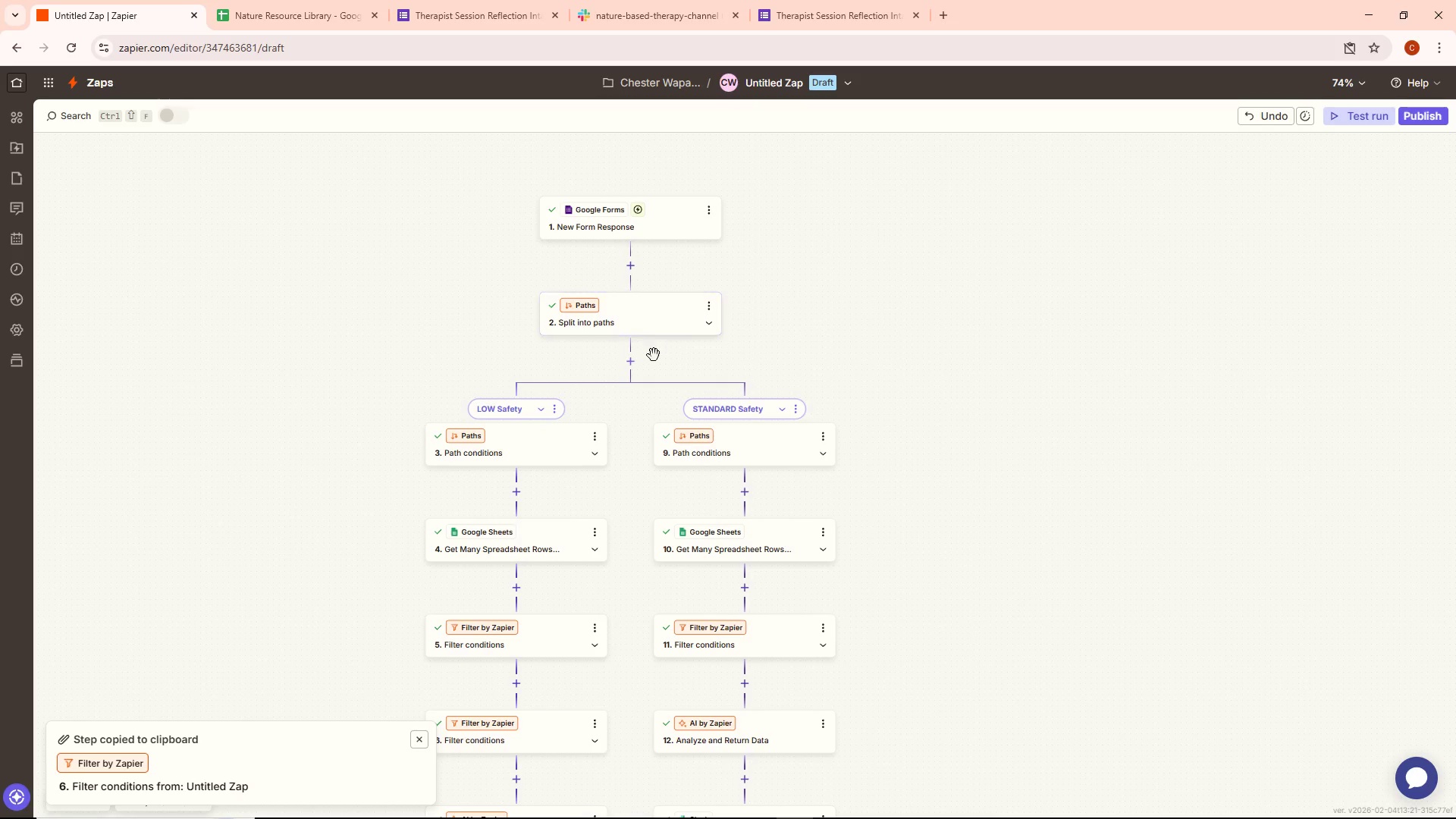 
wait(20.64)
 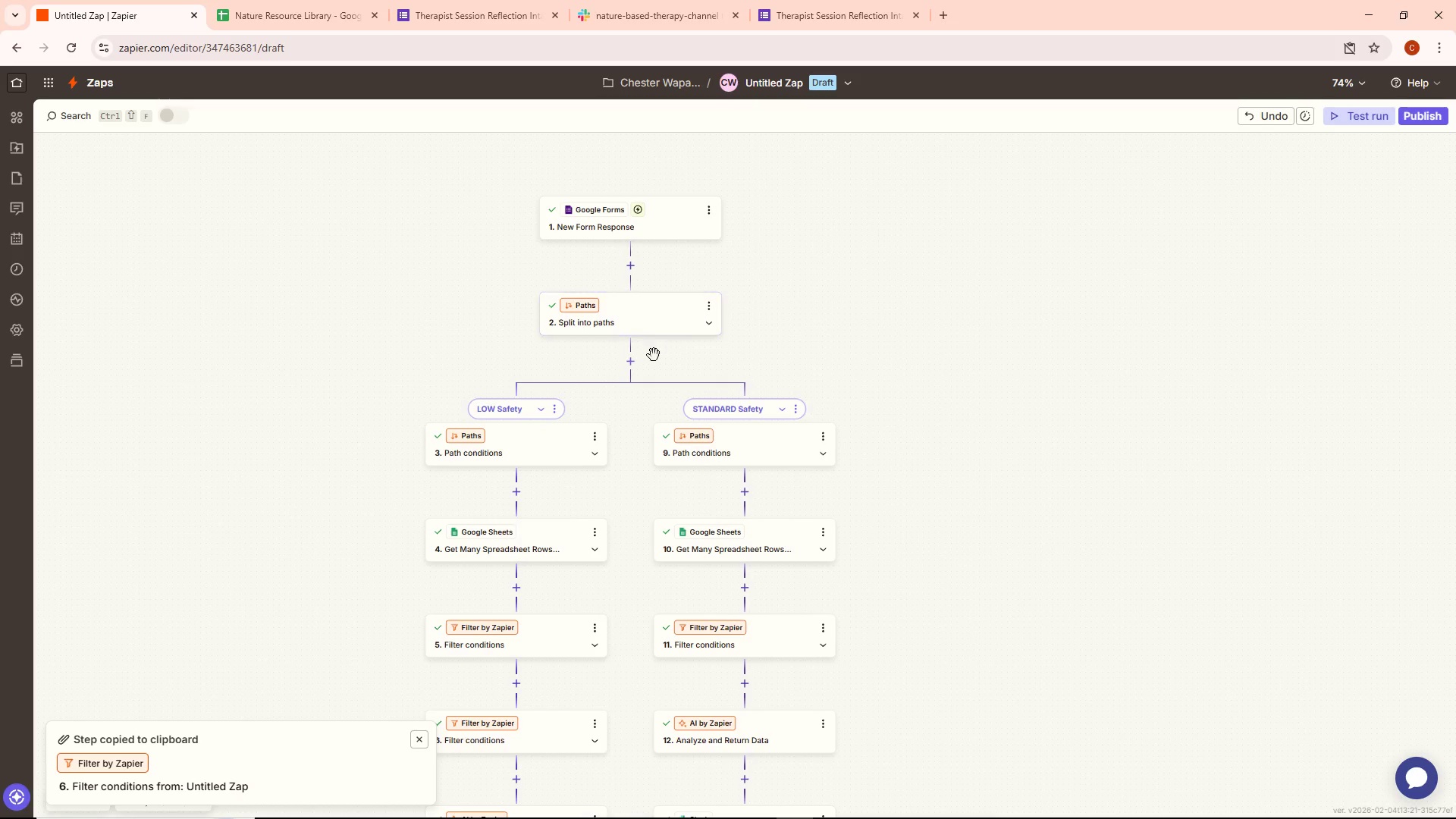 
left_click([629, 366])
 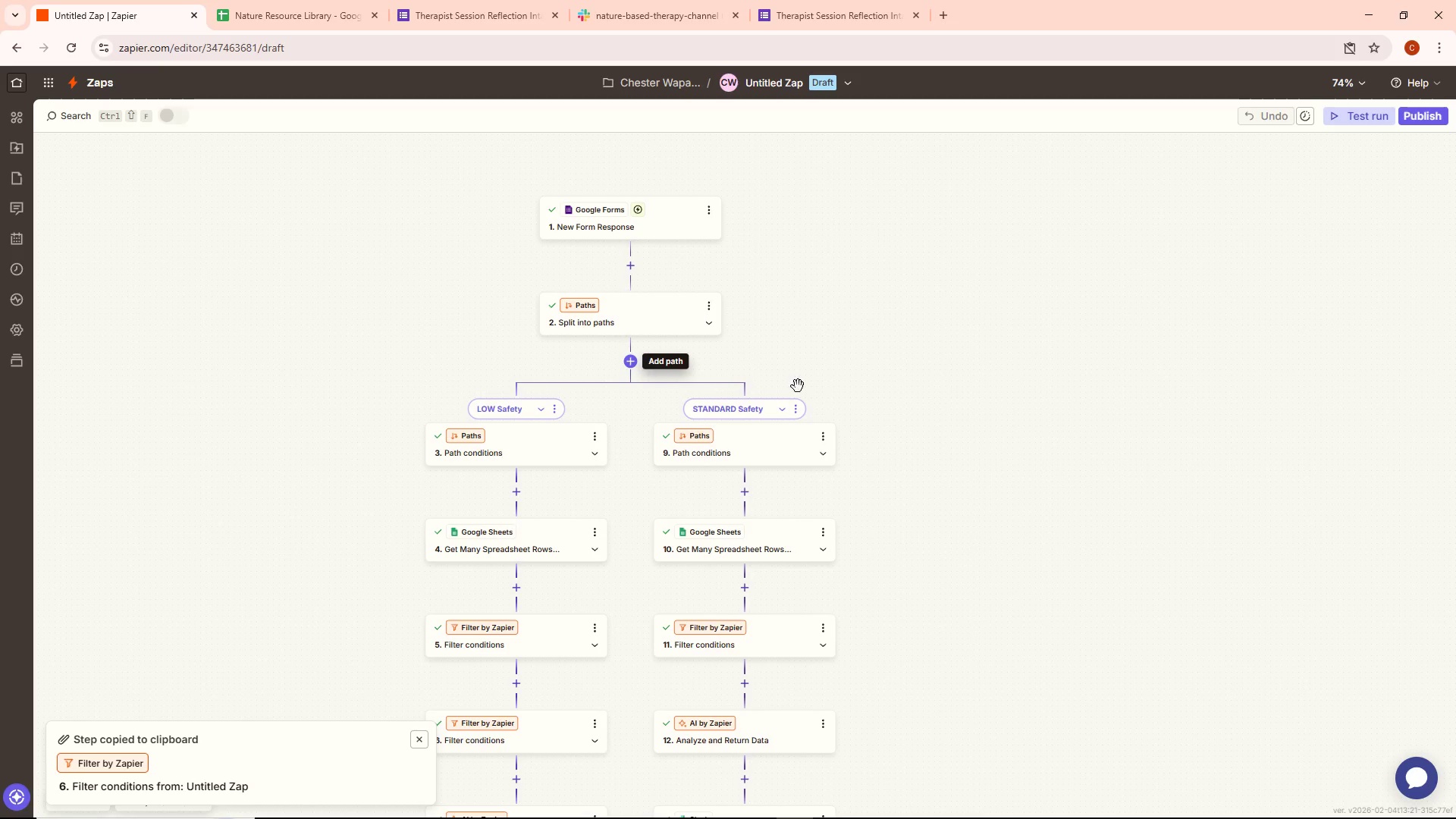 
mouse_move([808, 400])
 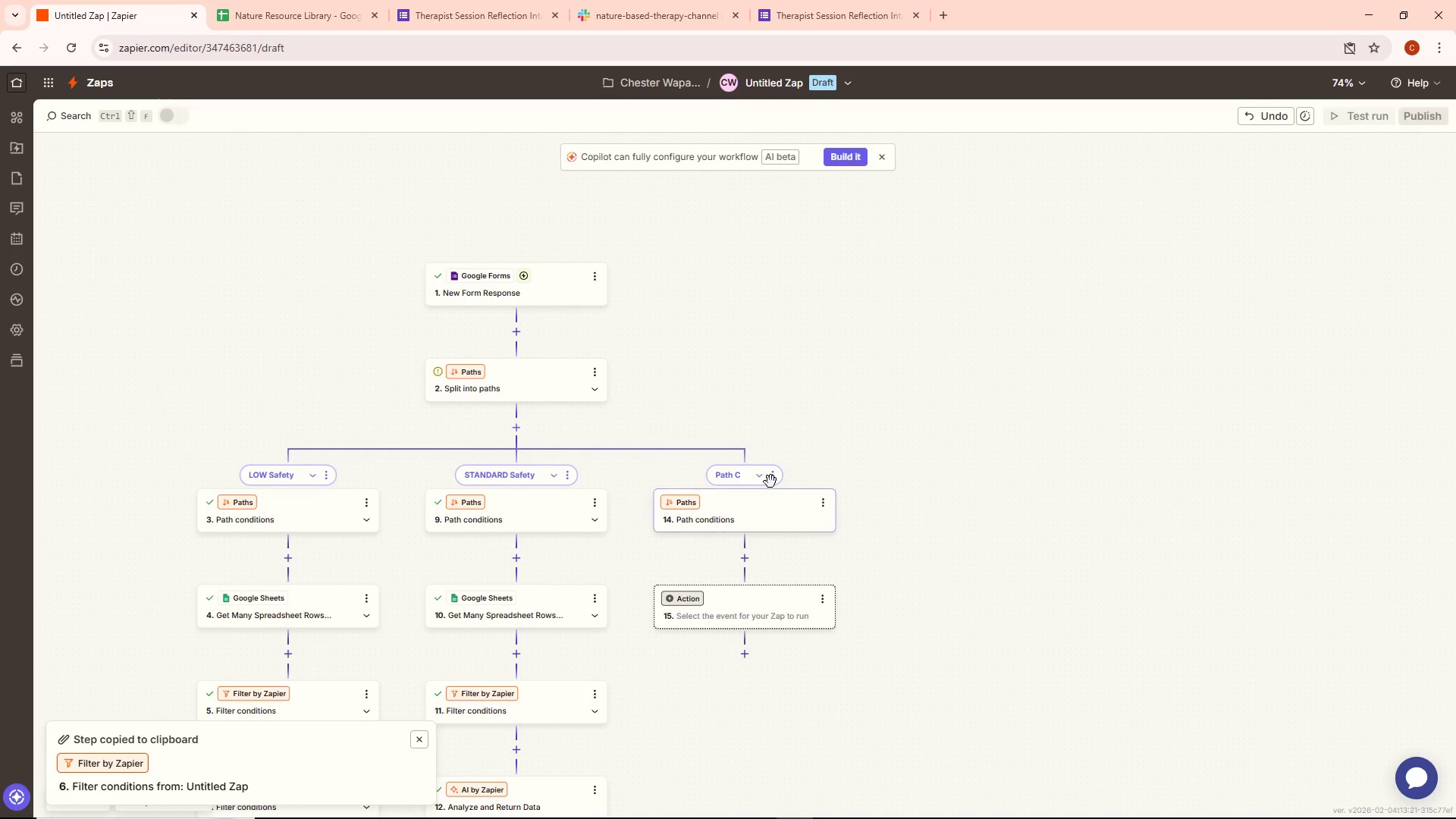 
left_click([770, 479])
 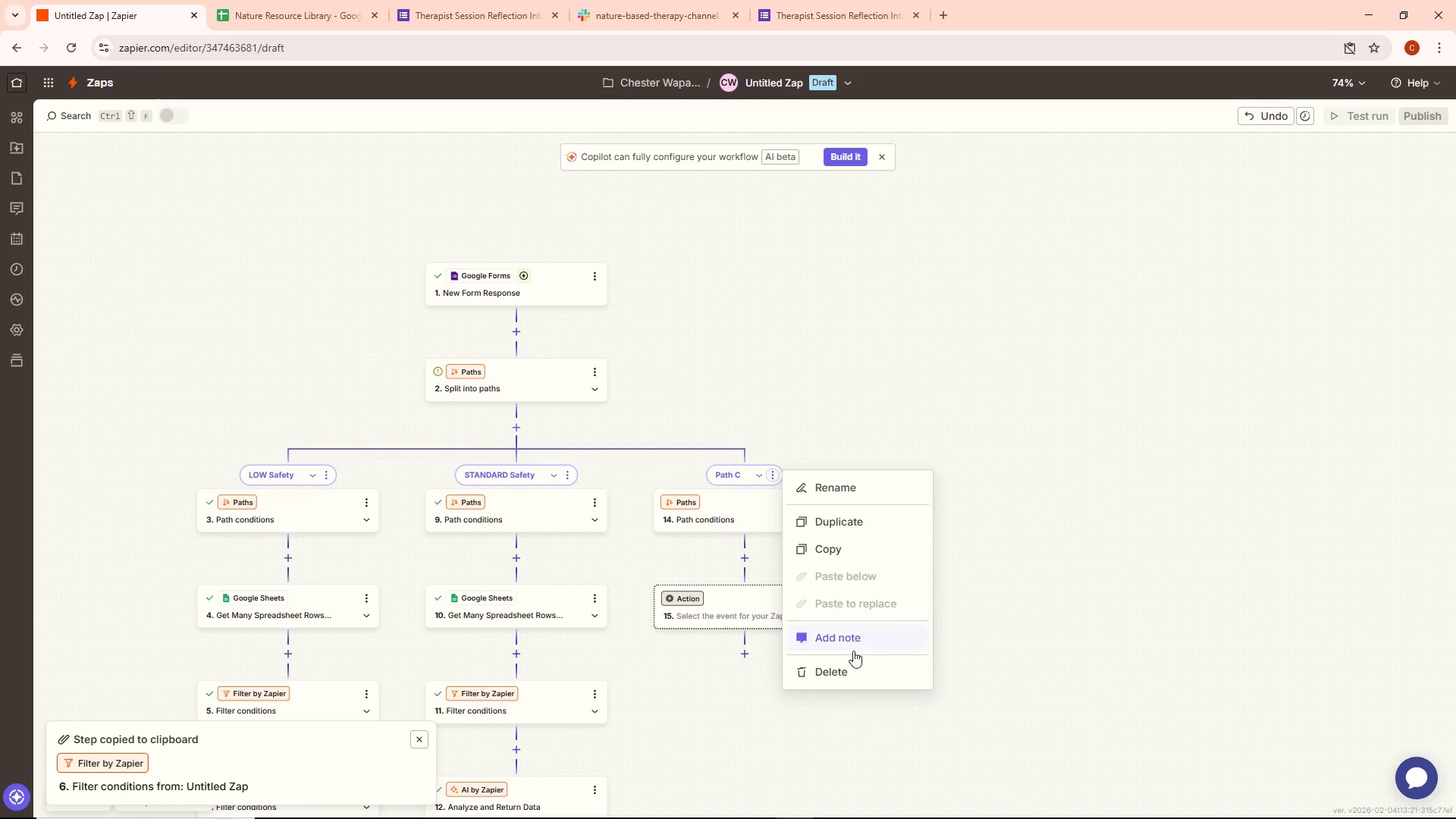 
left_click([850, 671])
 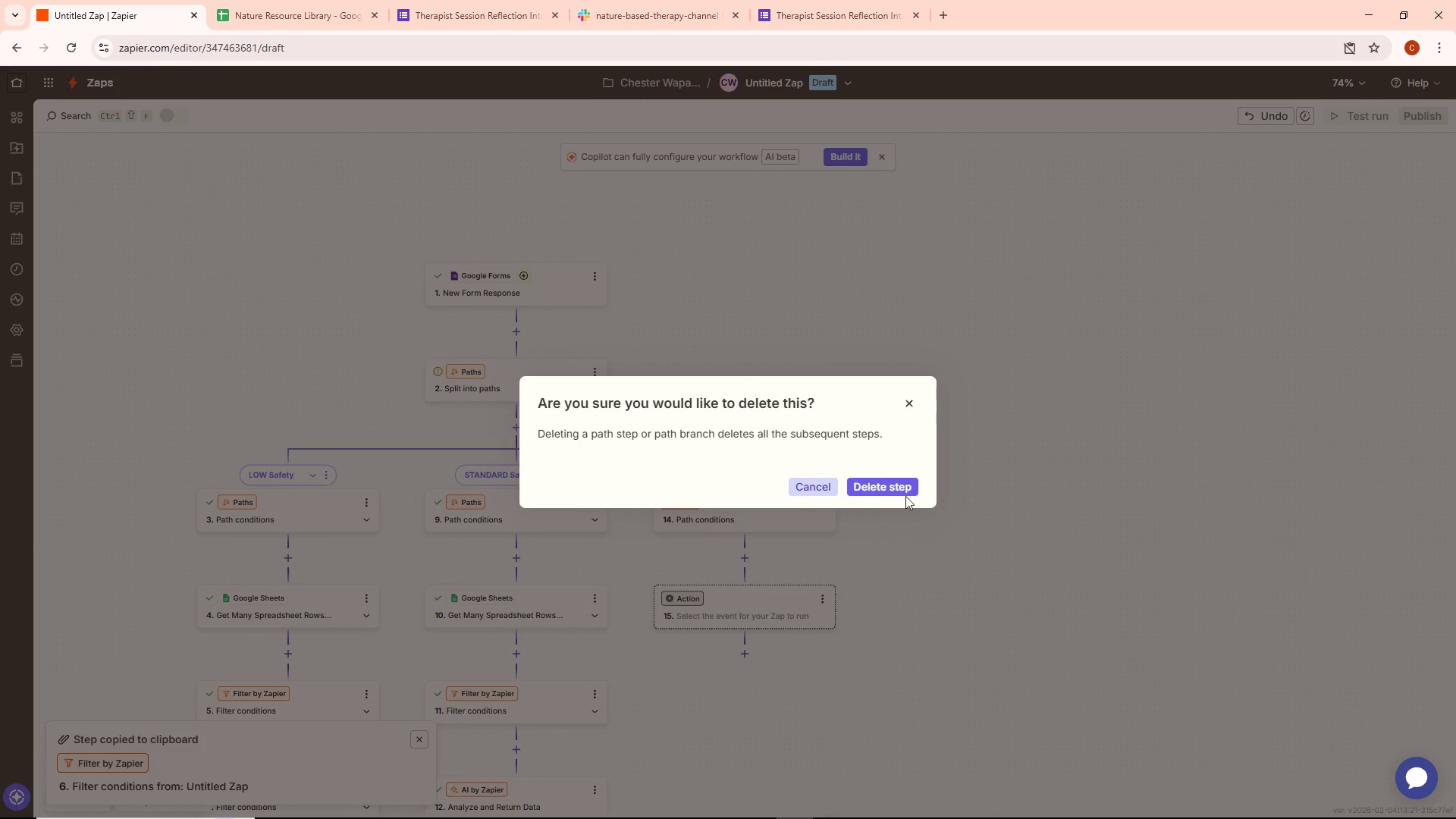 
left_click([905, 489])
 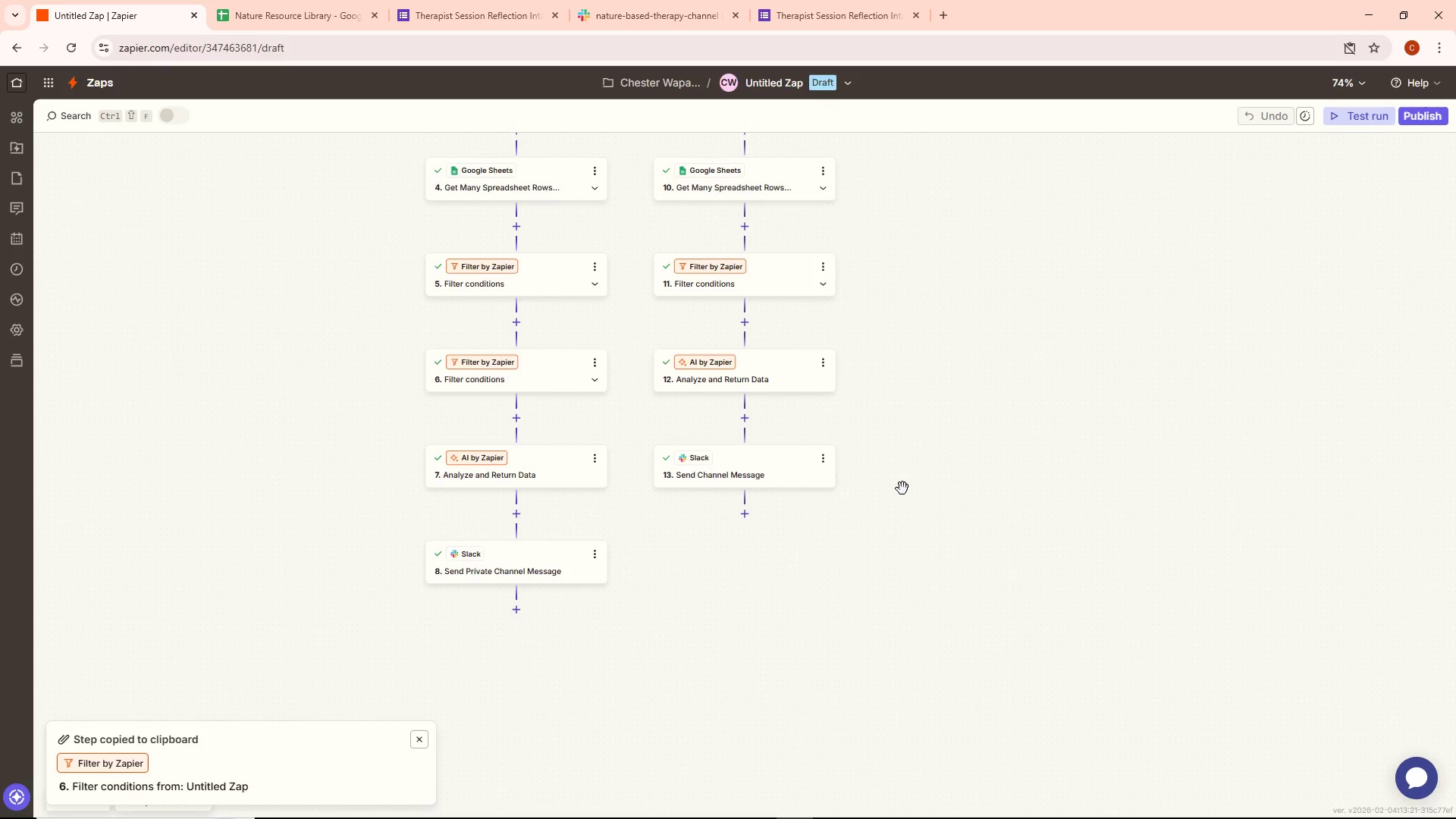 
scroll: coordinate [913, 463], scroll_direction: up, amount: 7.0
 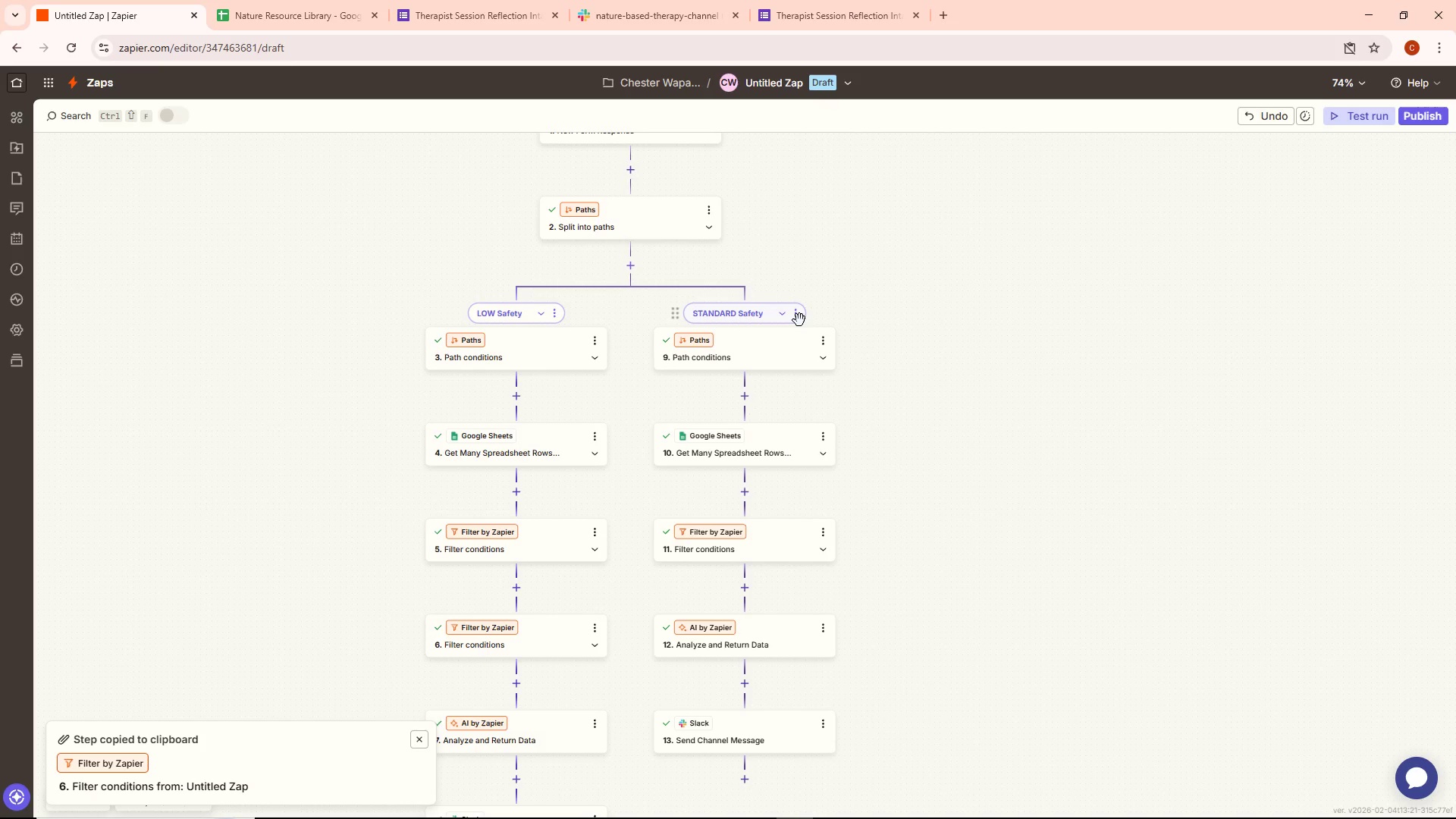 
double_click([790, 359])
 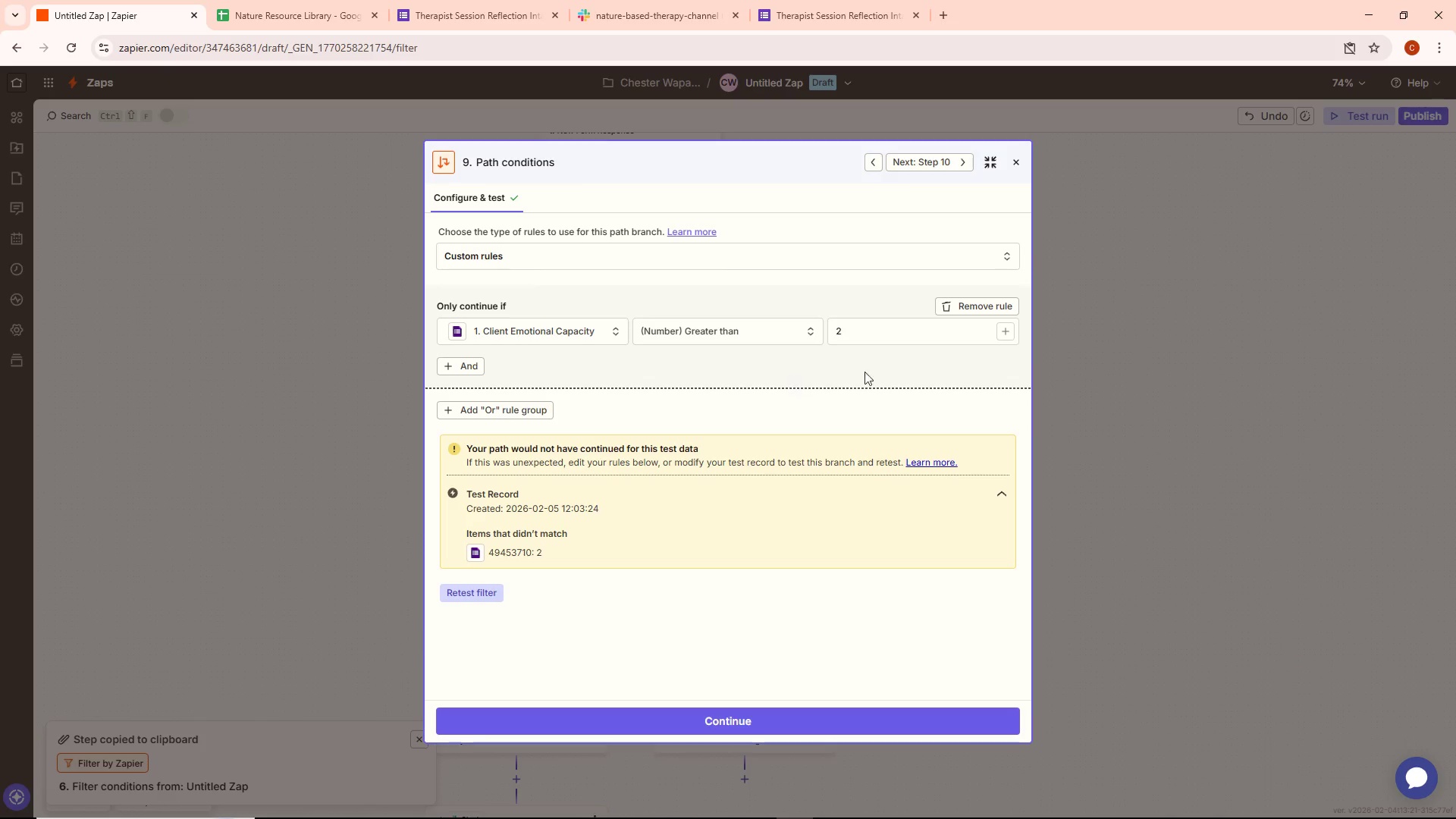 
wait(10.67)
 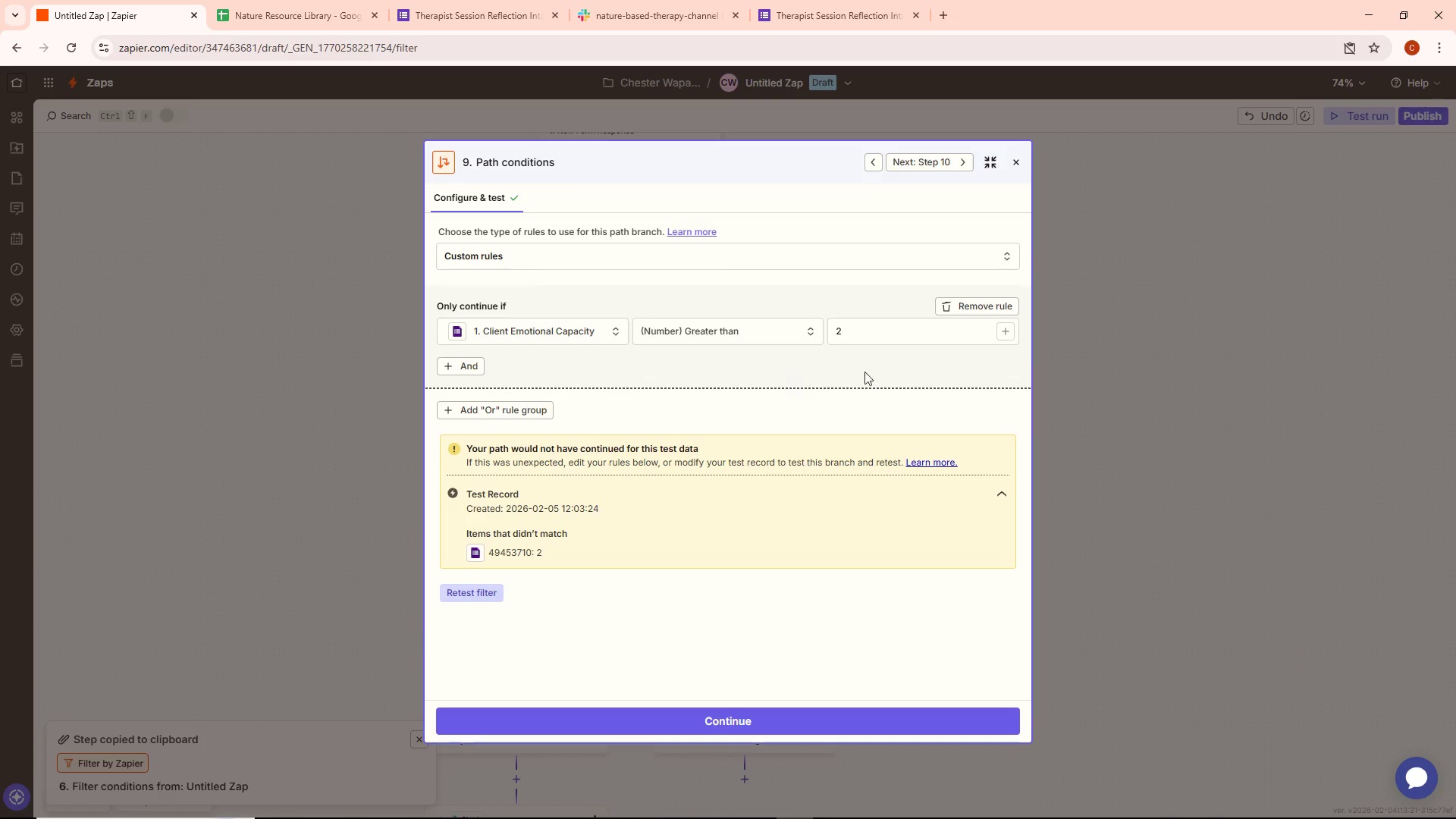 
left_click([1153, 386])
 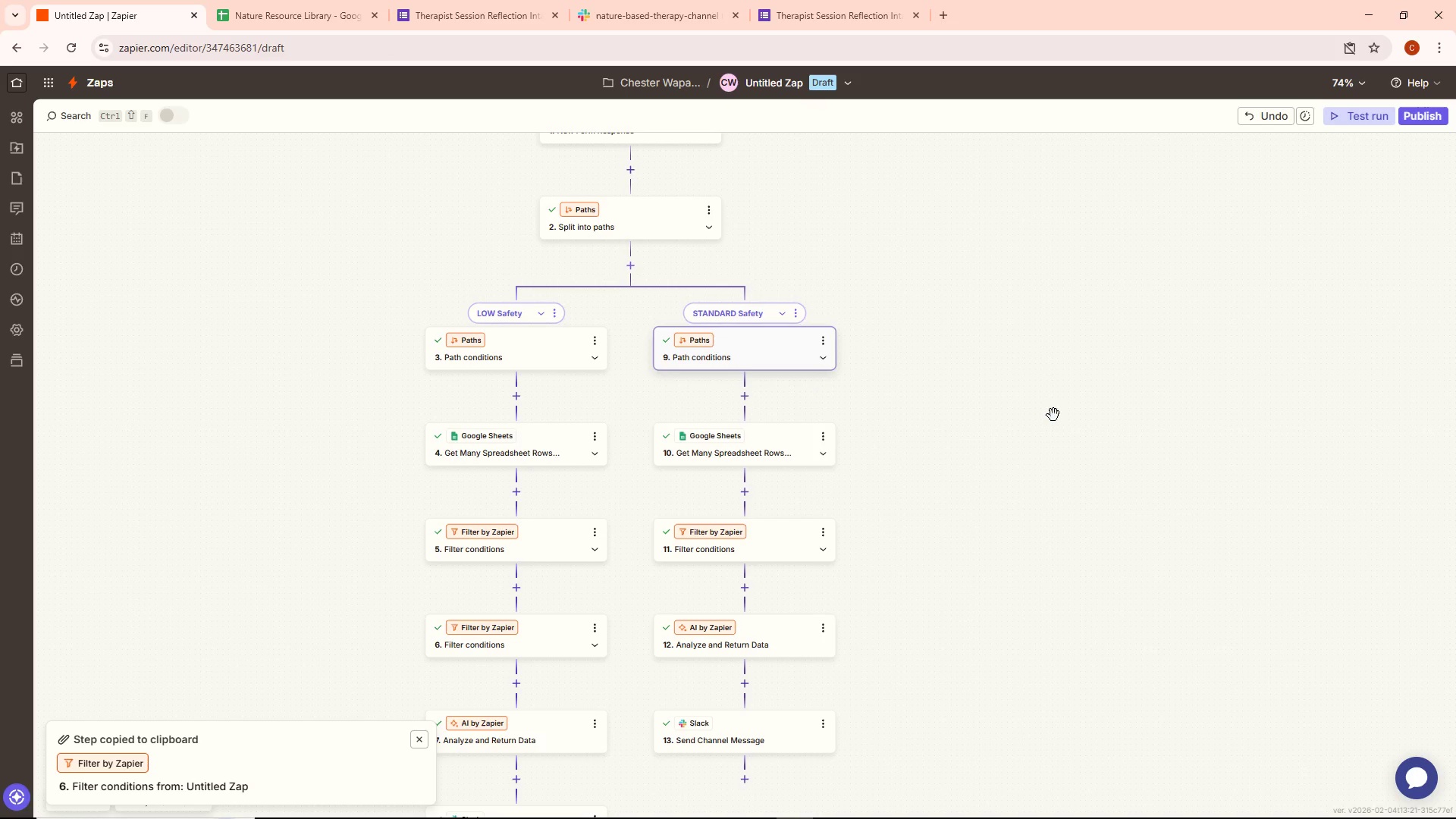 
scroll: coordinate [1053, 416], scroll_direction: down, amount: 1.0
 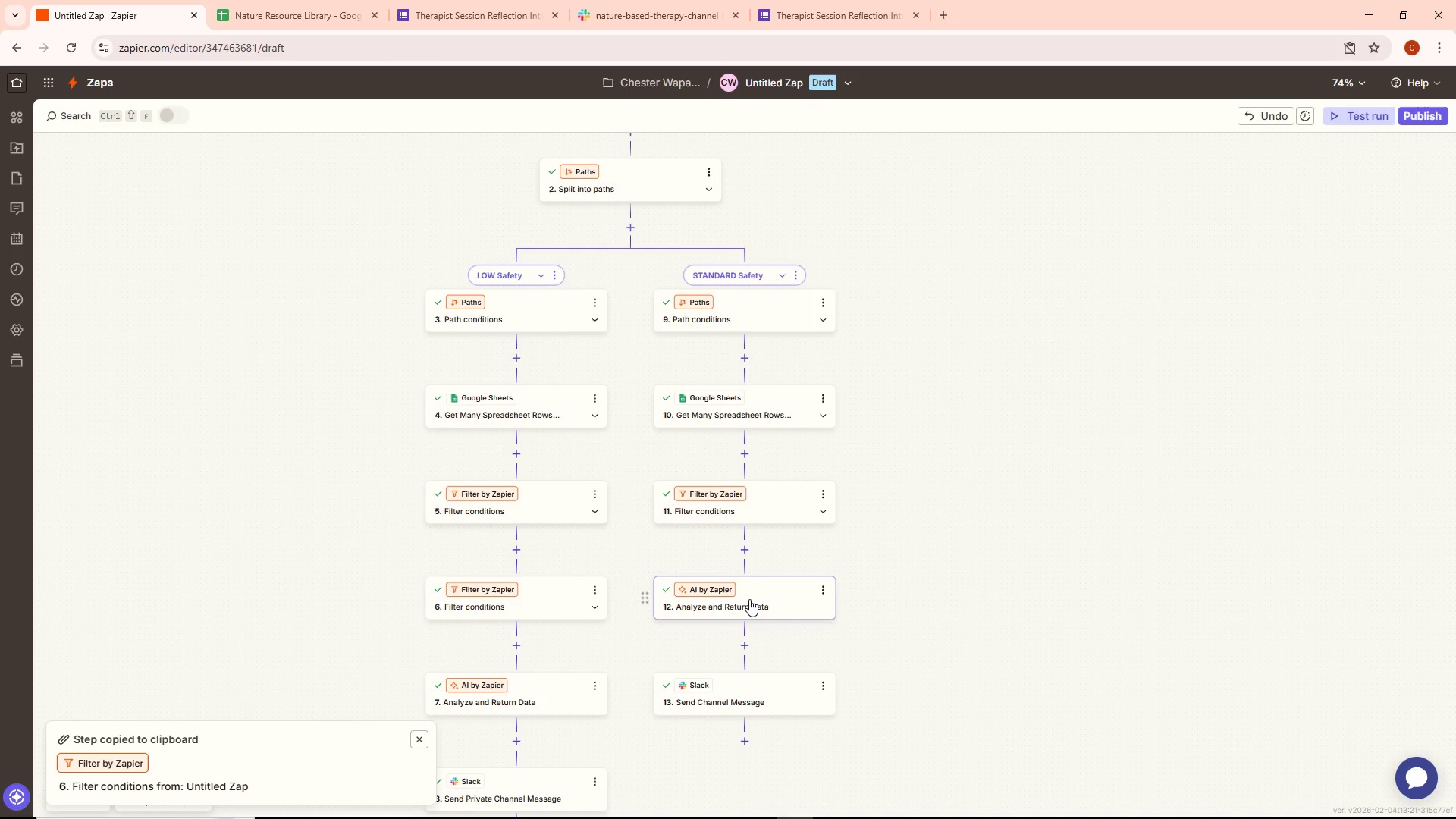 
double_click([749, 599])
 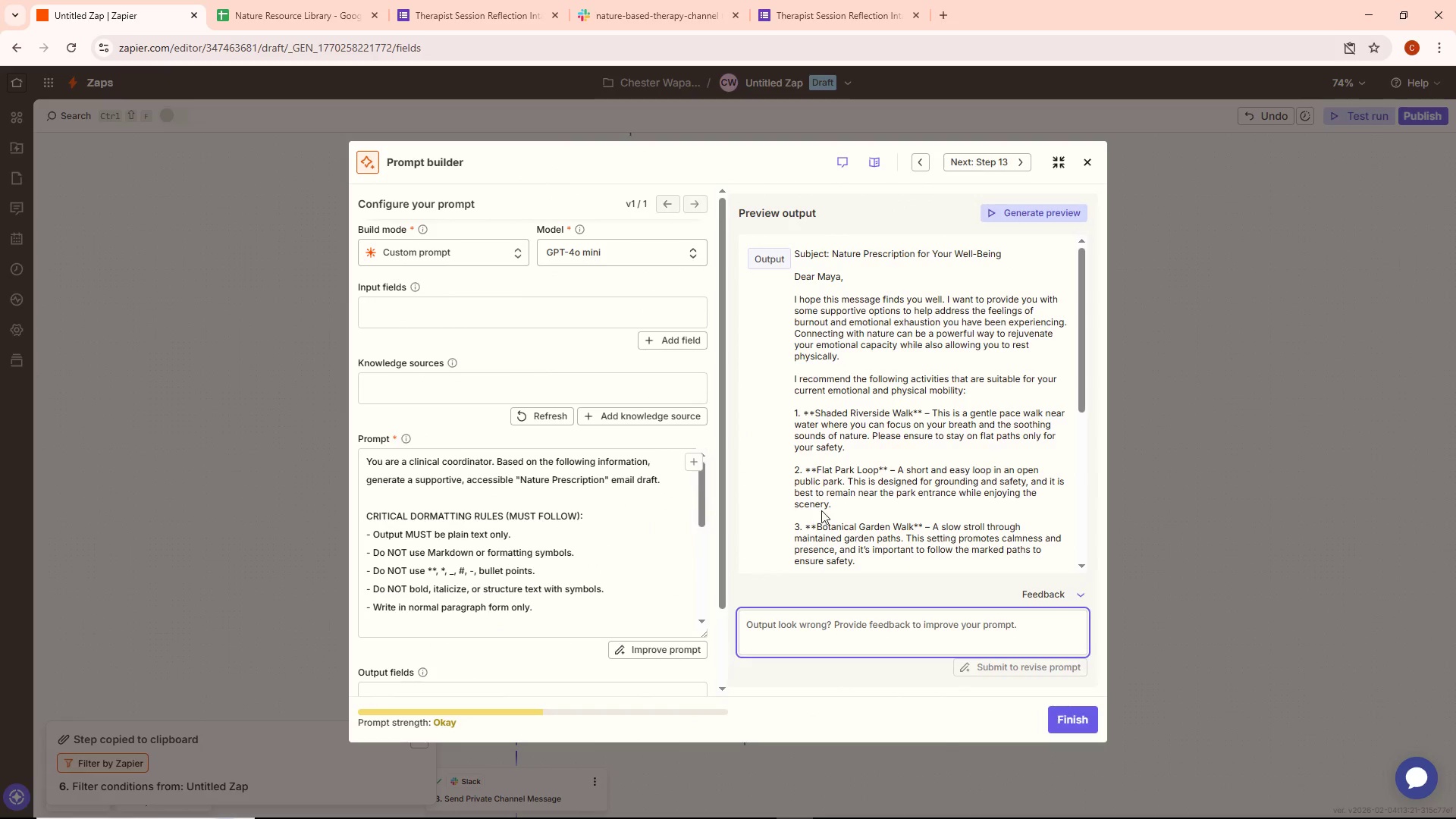 
scroll: coordinate [823, 507], scroll_direction: down, amount: 5.0
 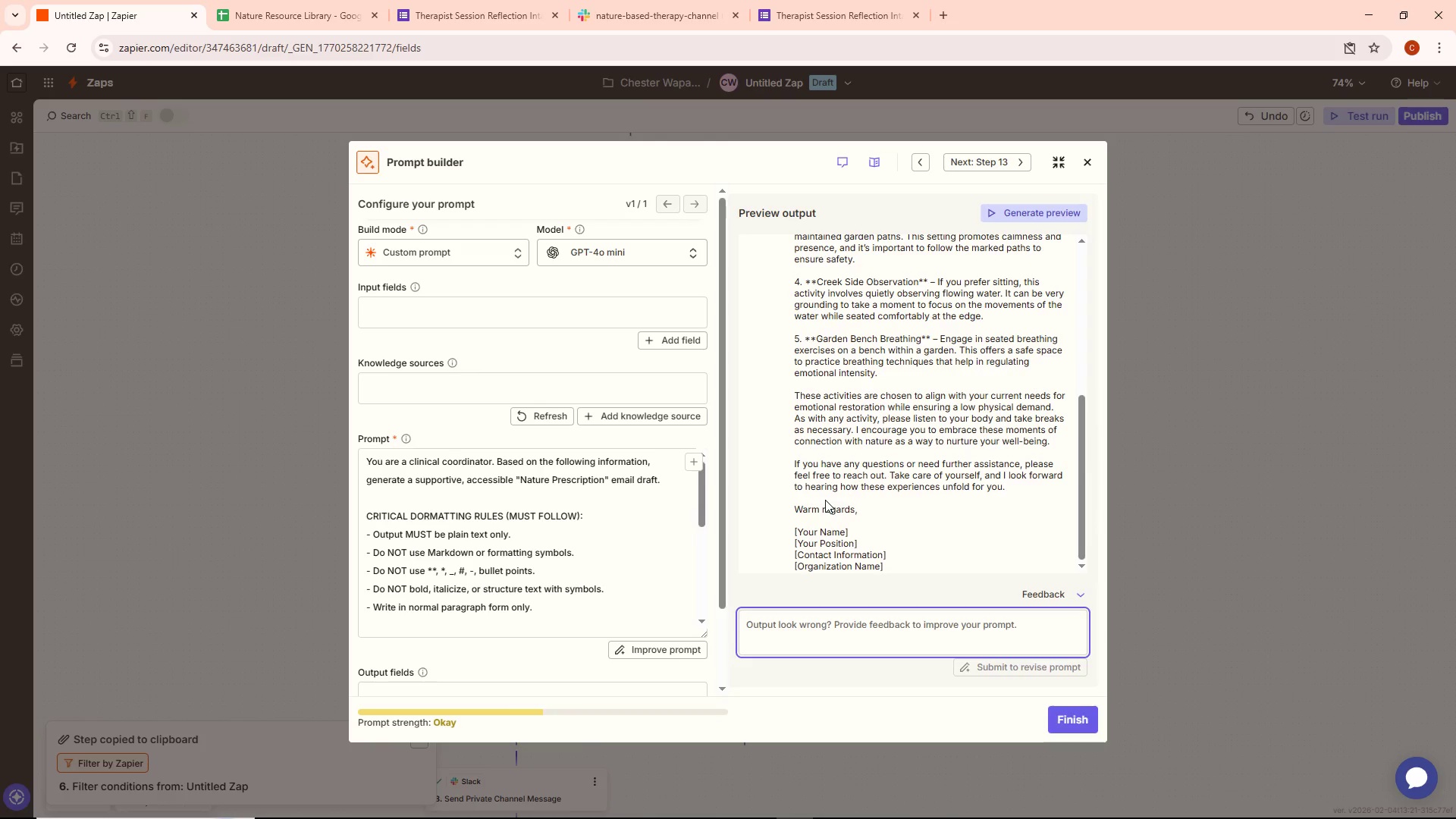 
scroll: coordinate [826, 497], scroll_direction: up, amount: 9.0
 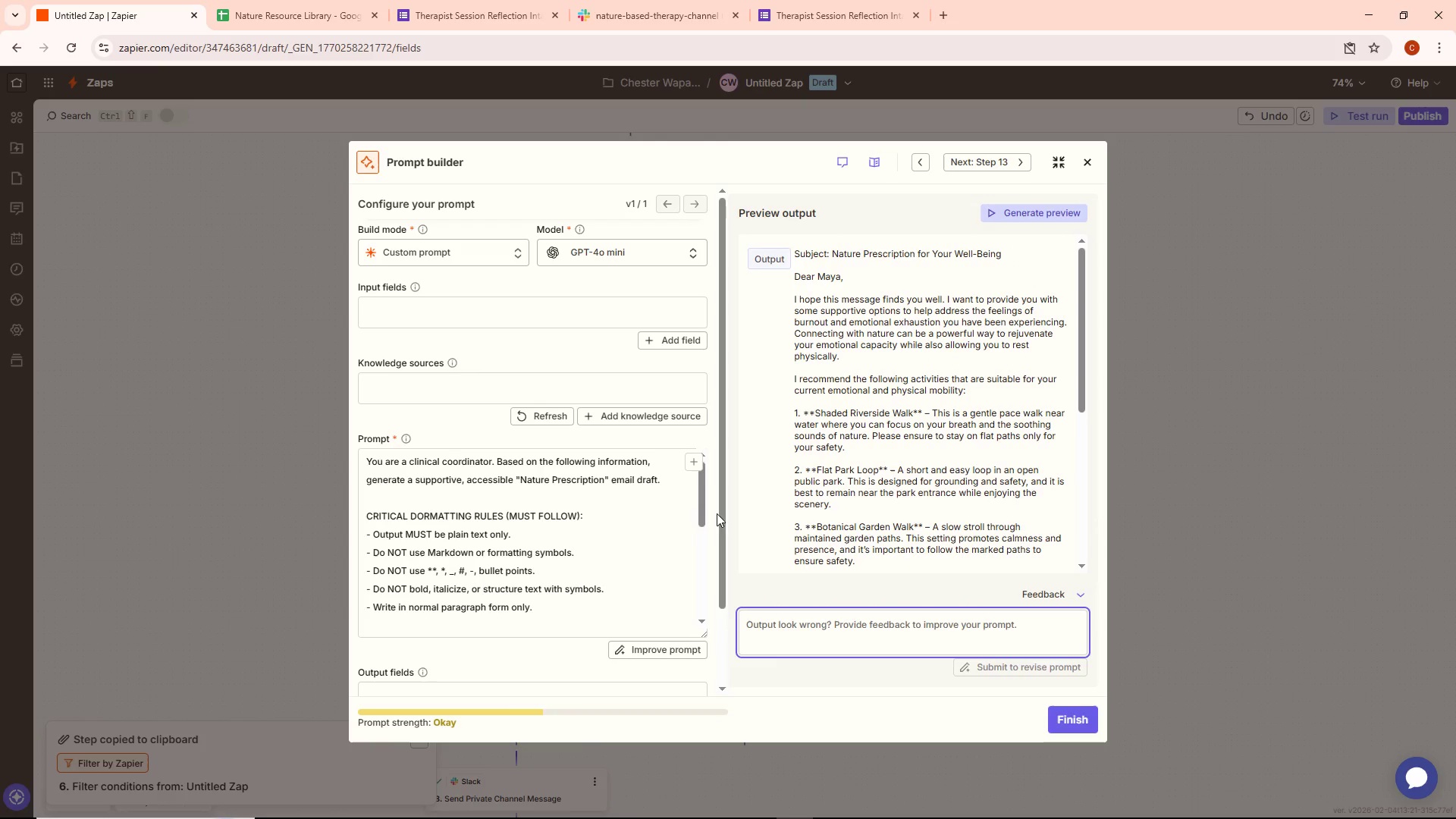 
scroll: coordinate [622, 521], scroll_direction: down, amount: 8.0
 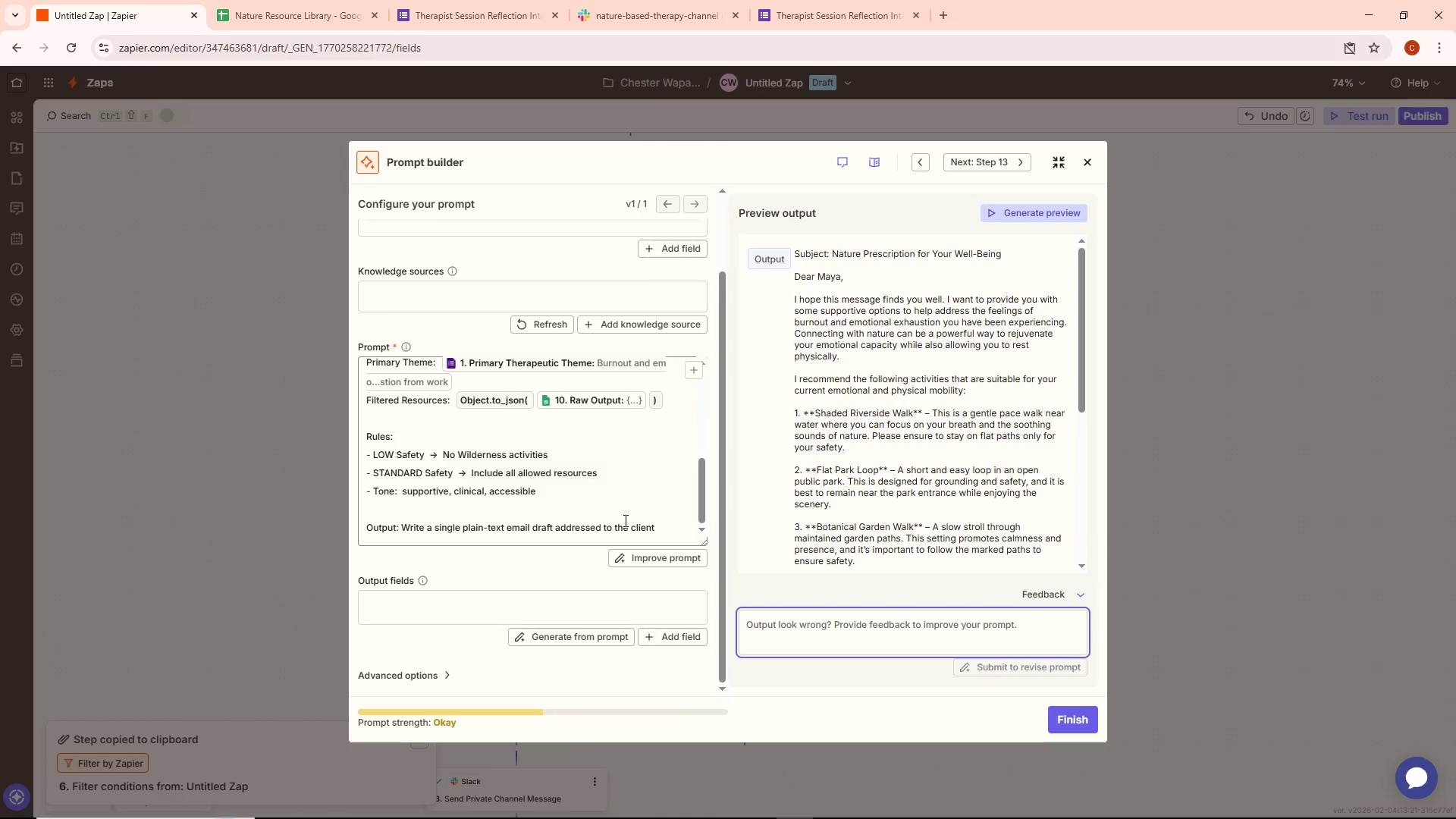 
scroll: coordinate [624, 520], scroll_direction: up, amount: 4.0
 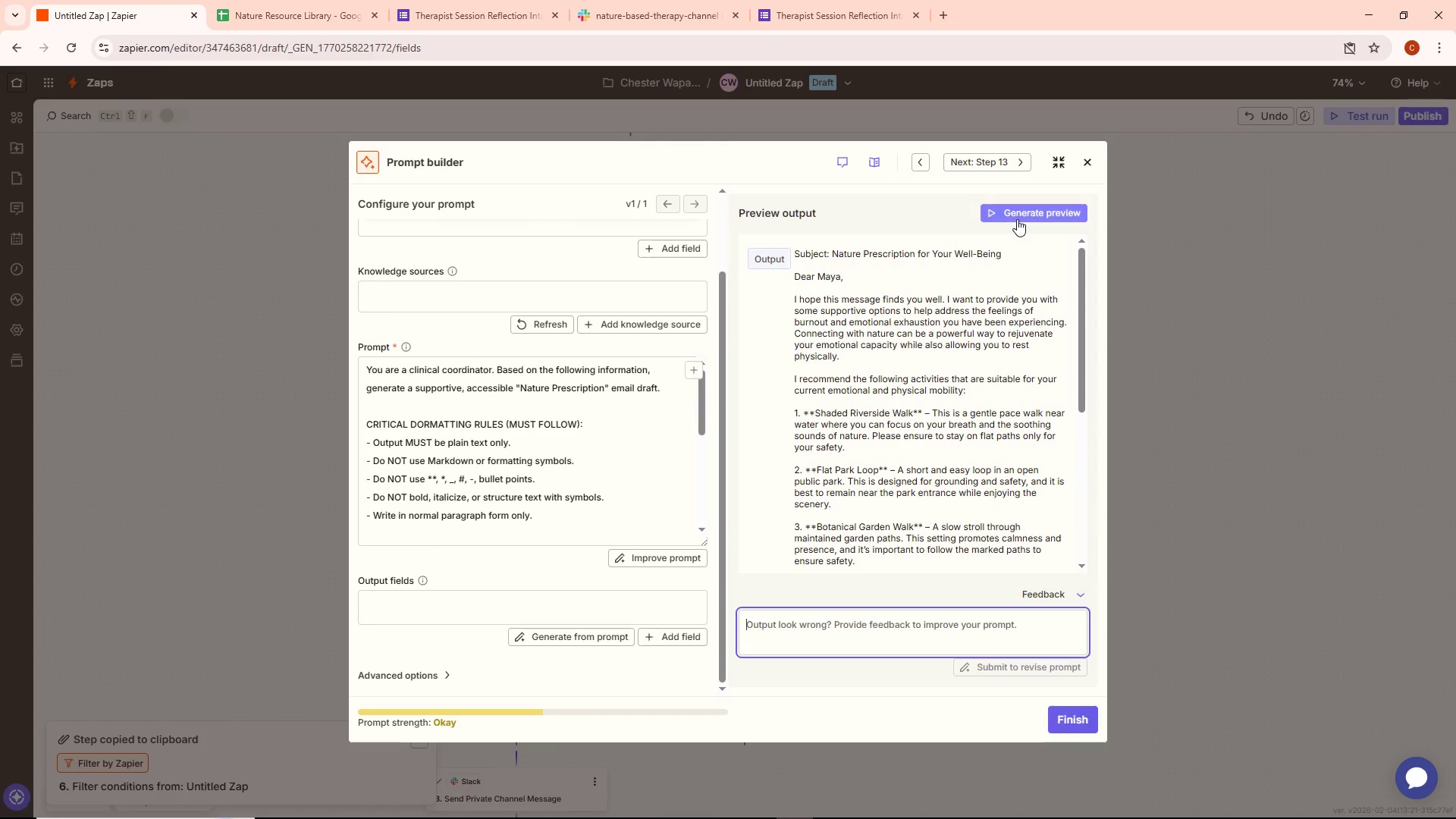 
left_click([1017, 219])
 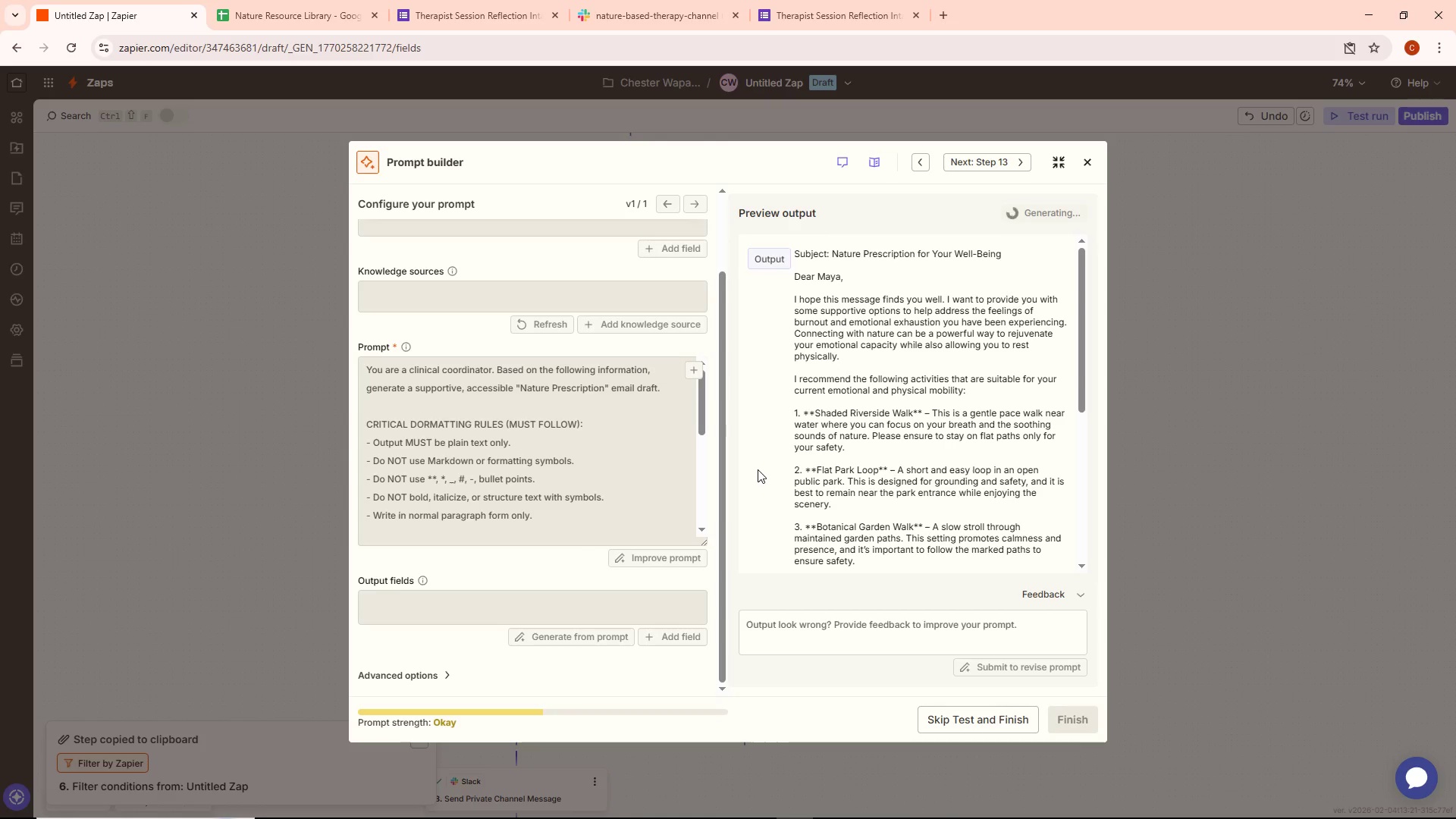 
wait(20.64)
 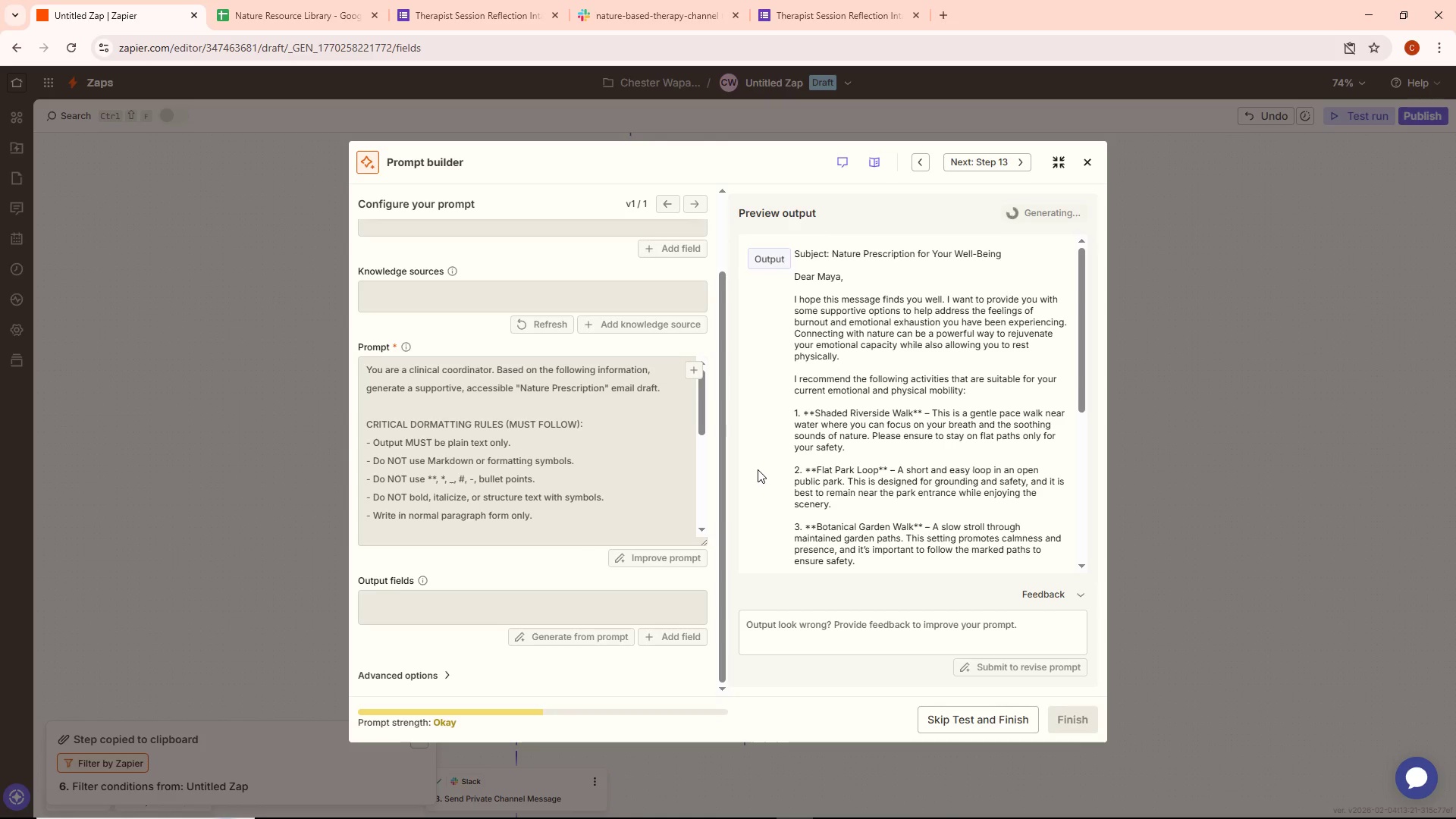 
scroll: coordinate [915, 473], scroll_direction: down, amount: 8.0
 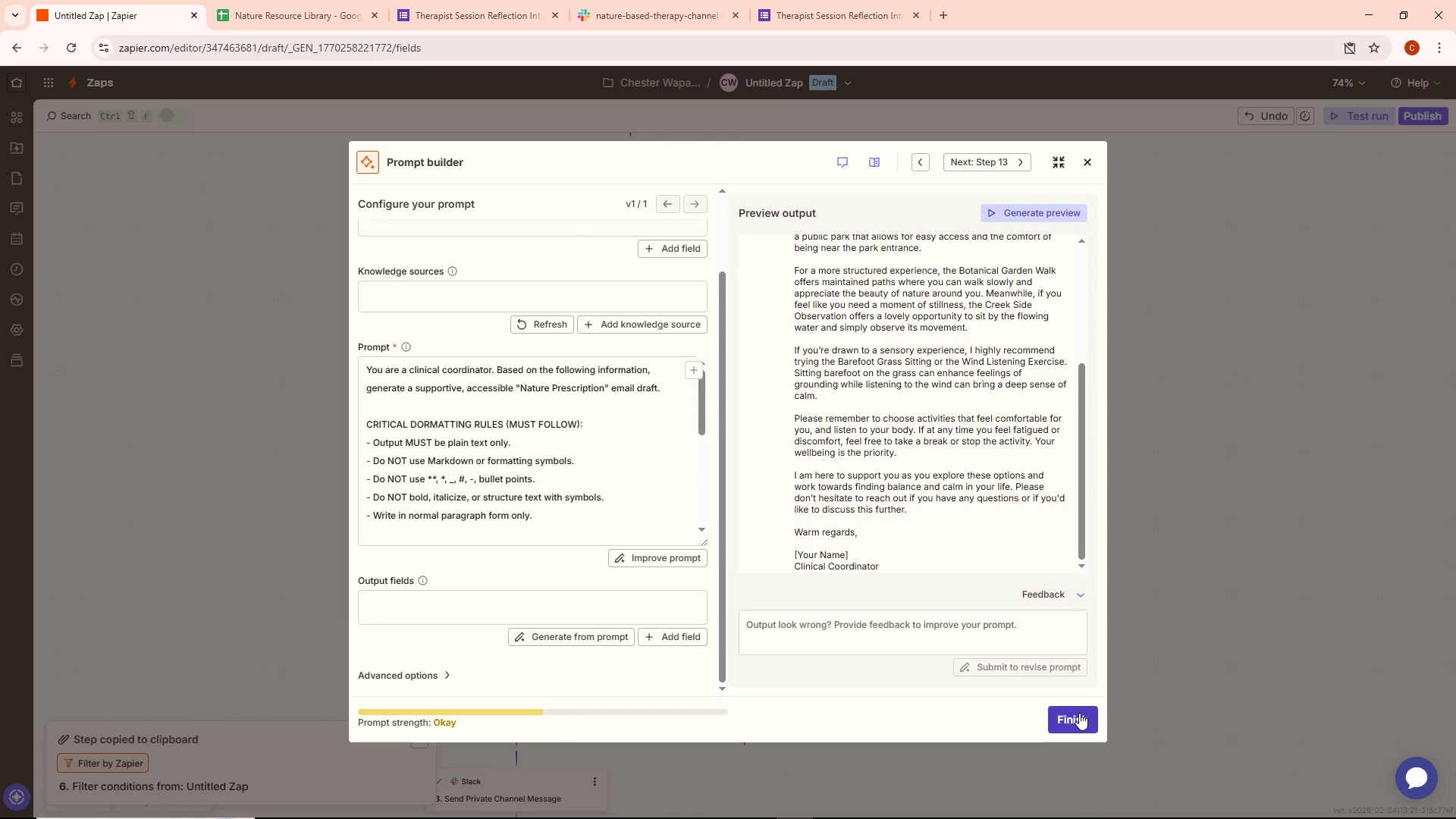 
left_click([1079, 713])
 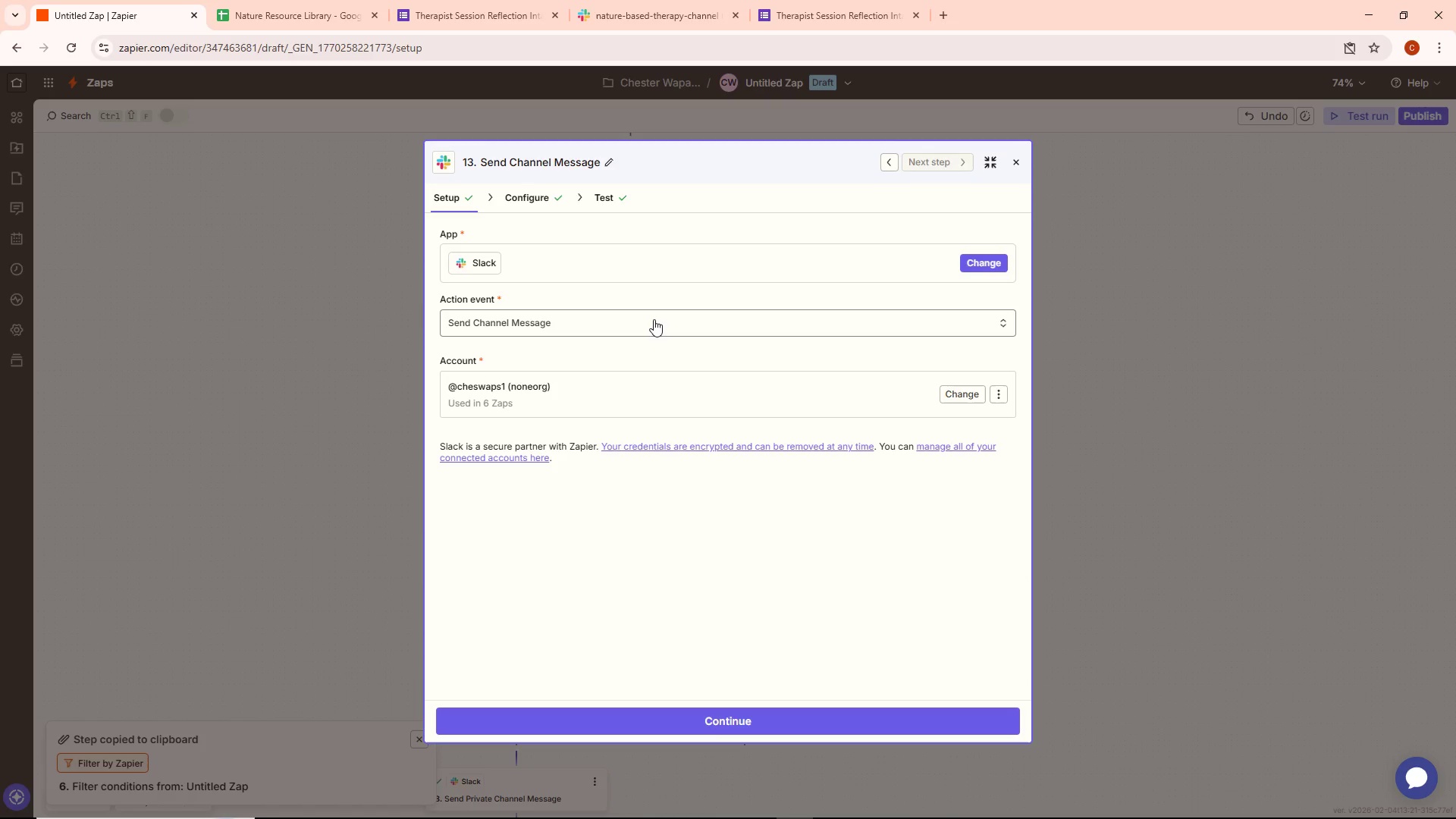 
left_click([661, 716])
 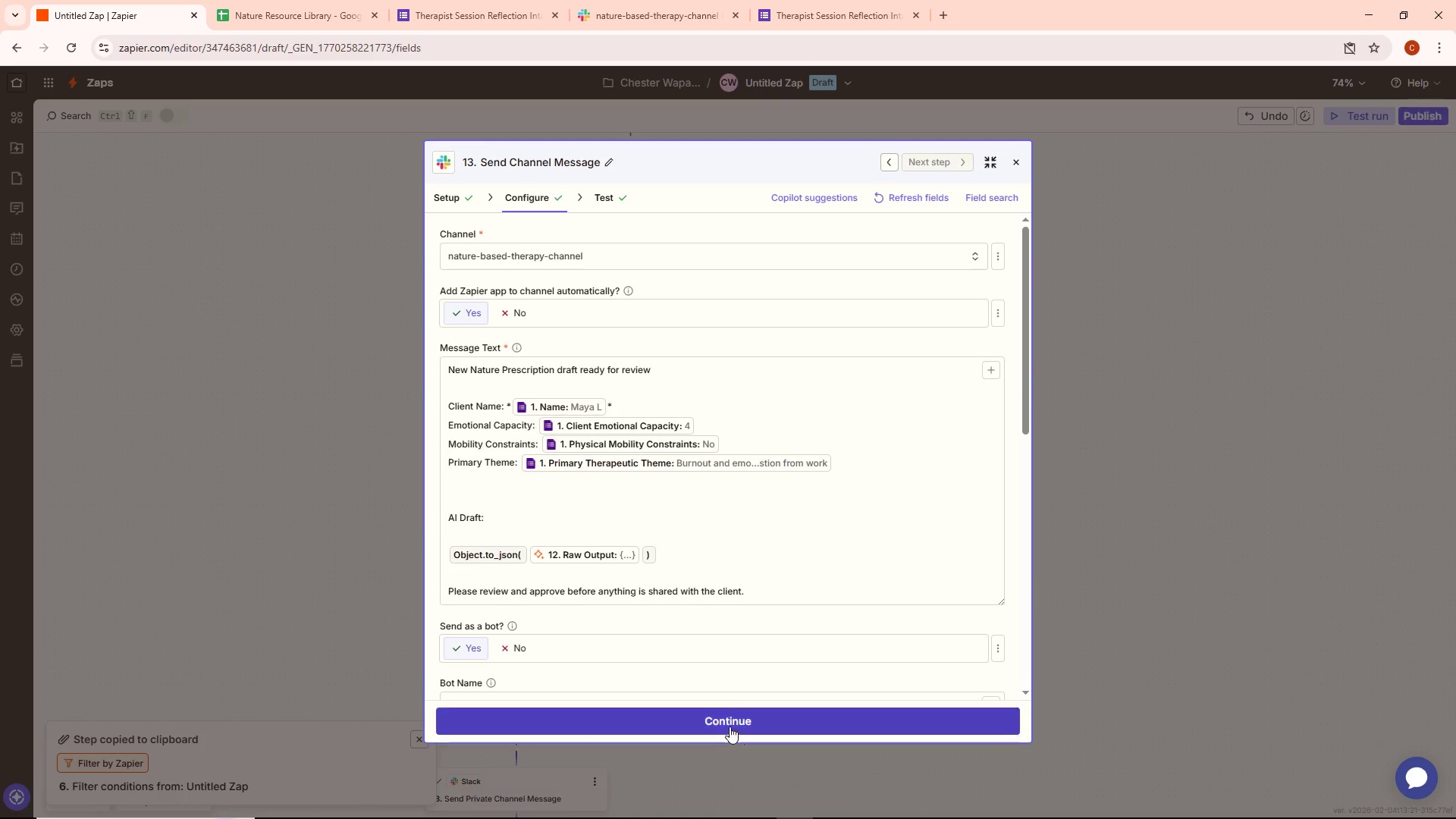 
left_click([733, 720])
 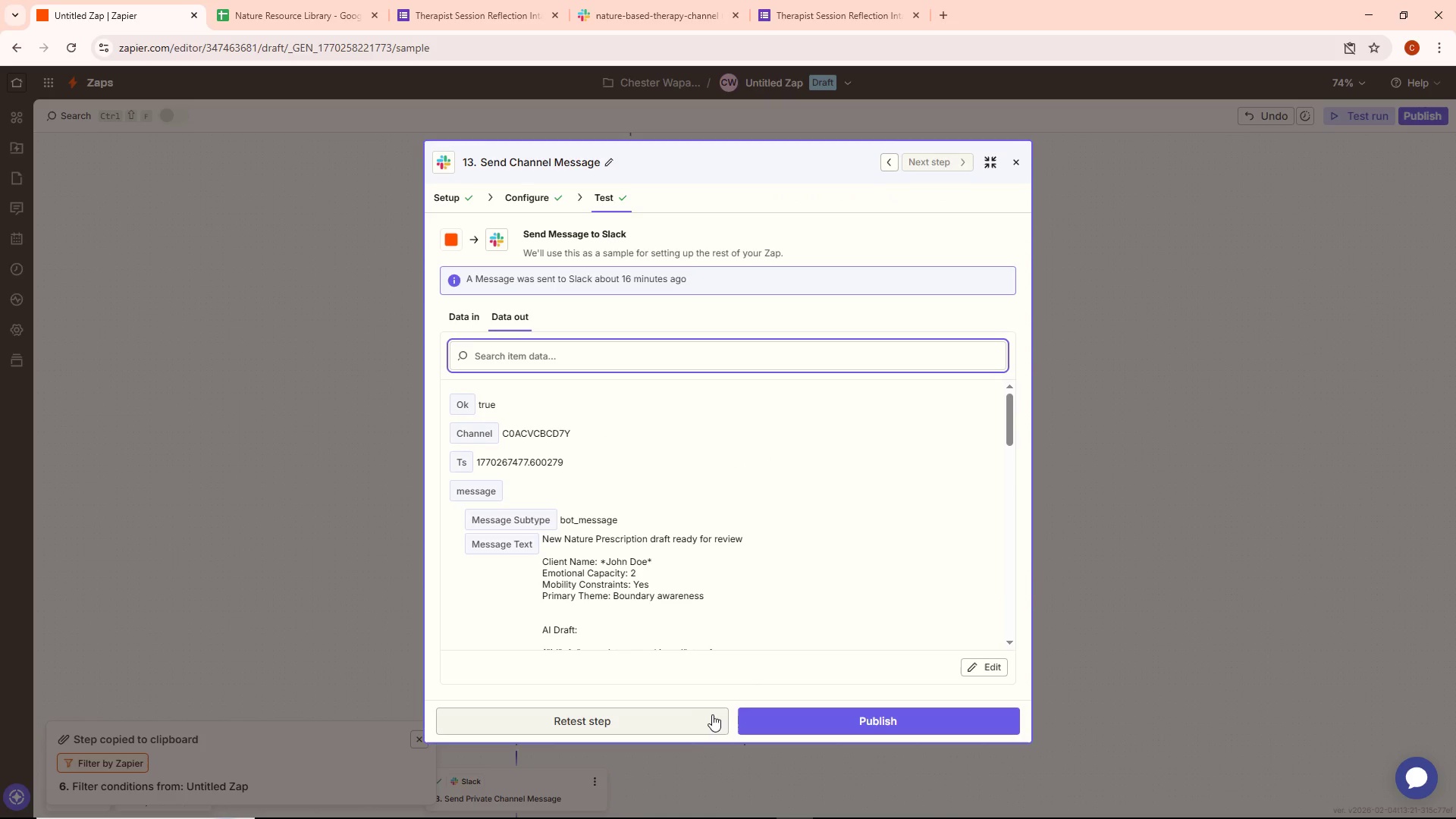 
left_click([698, 719])
 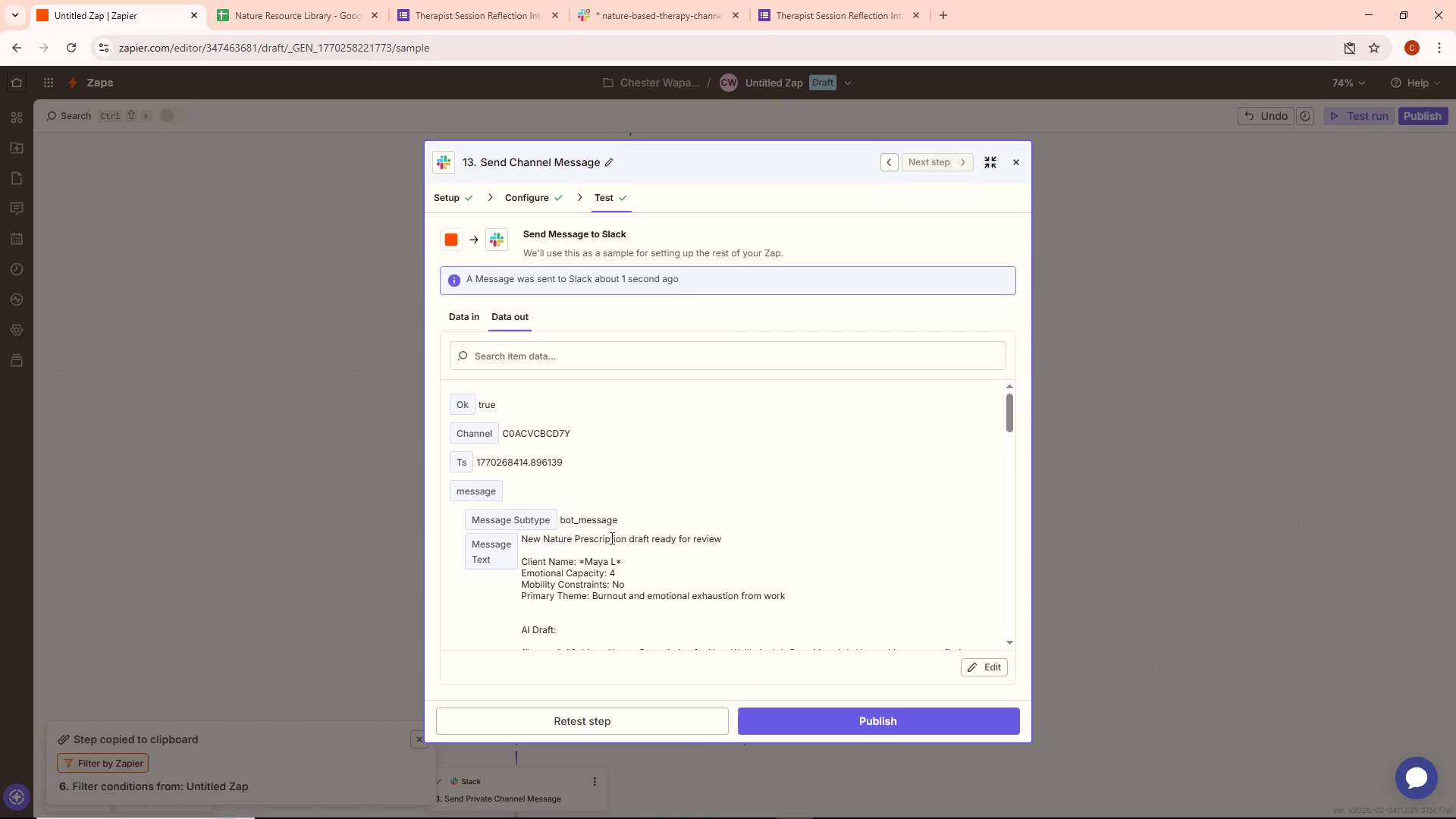 
wait(6.3)
 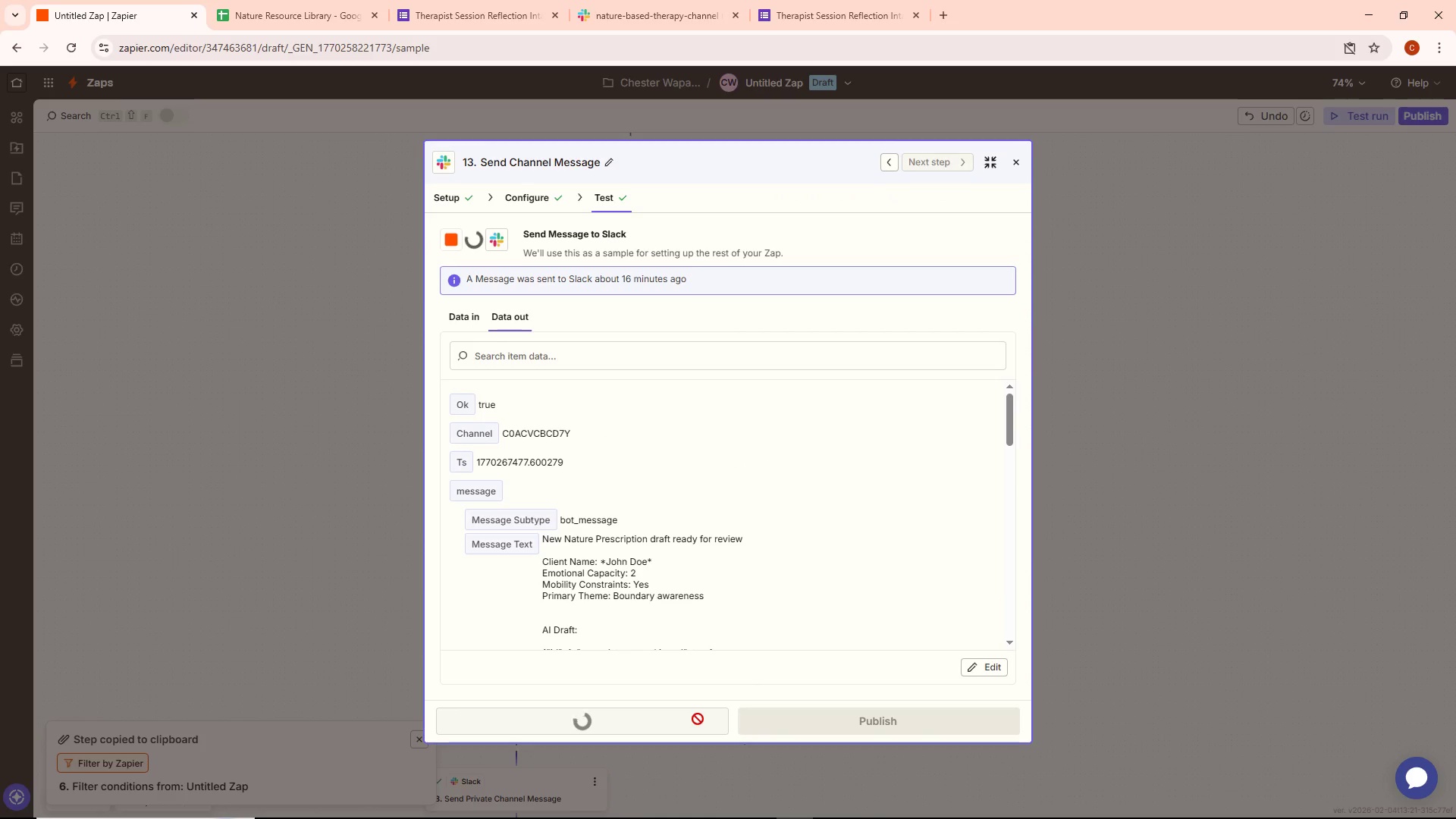 
left_click([316, 0])
 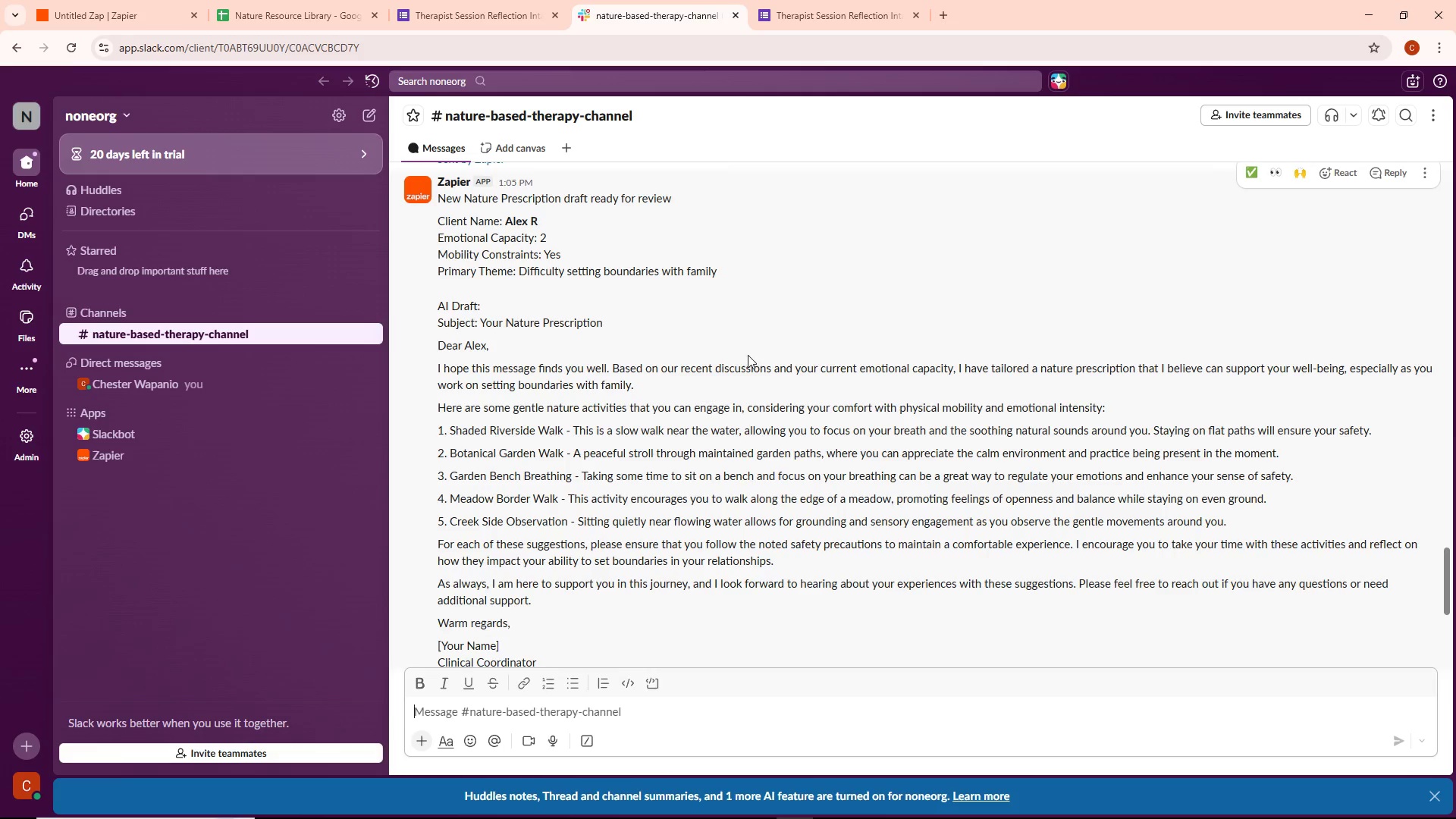 
scroll: coordinate [733, 356], scroll_direction: down, amount: 9.0
 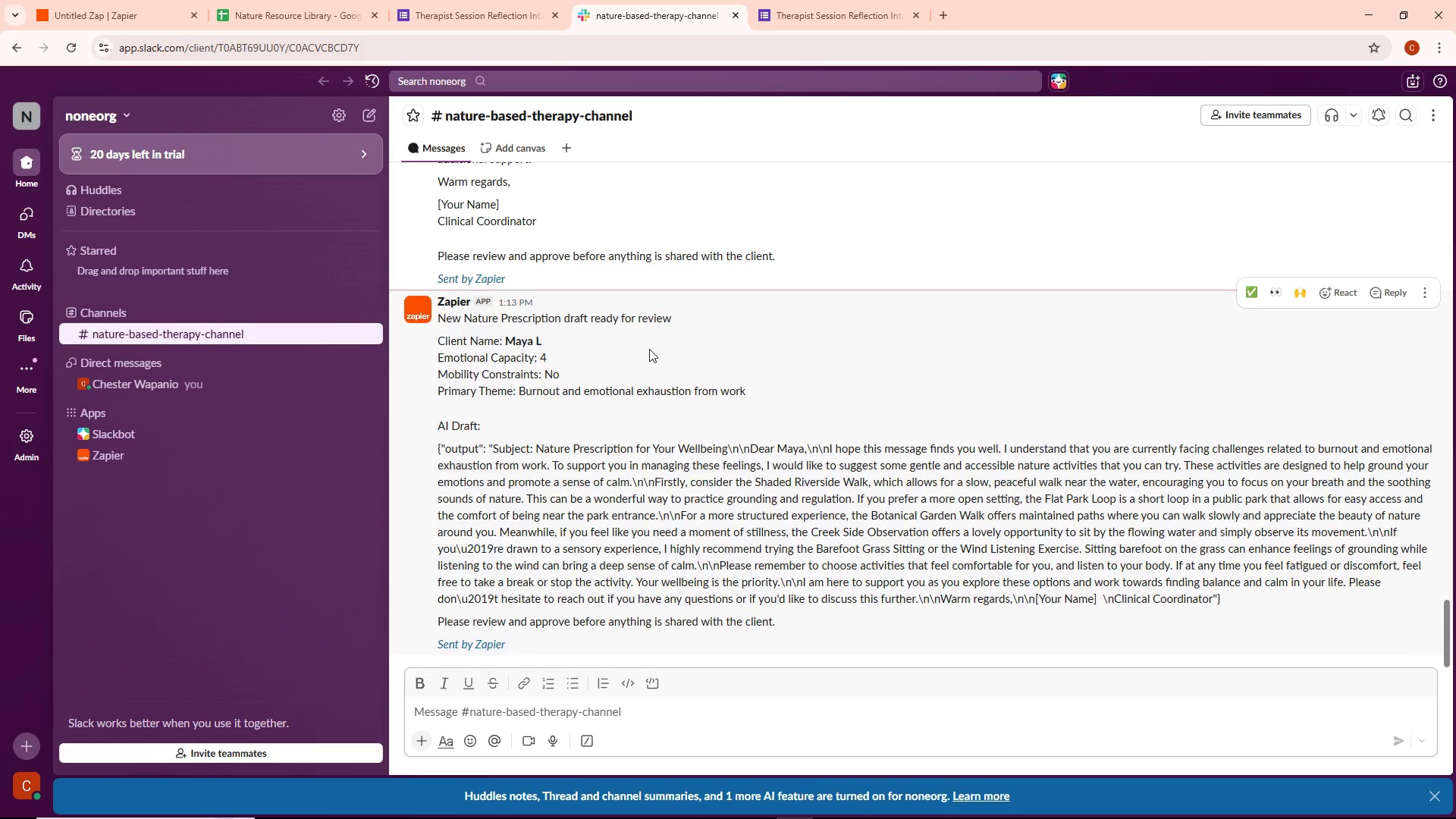 
wait(16.24)
 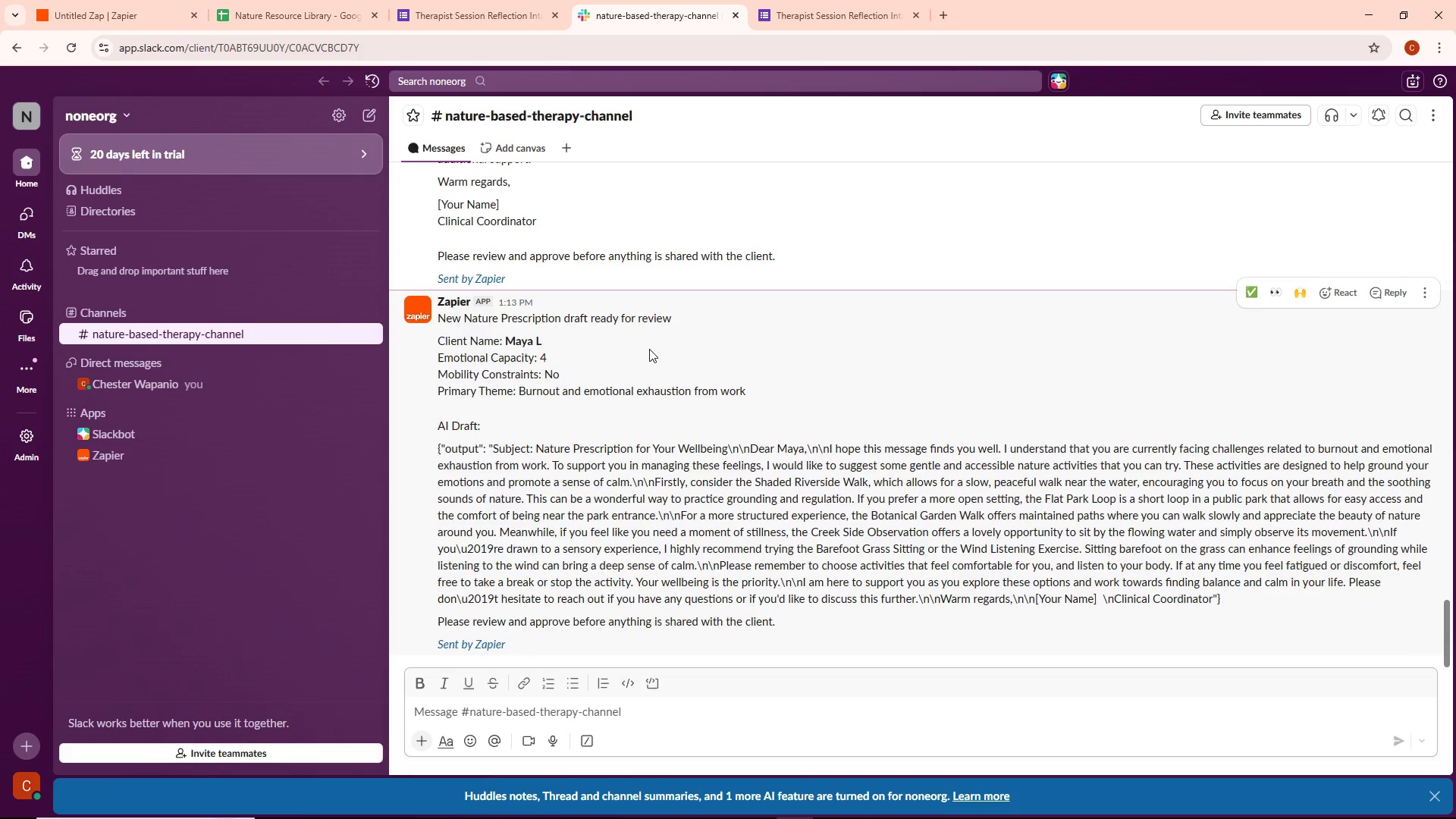 
left_click([91, 0])
 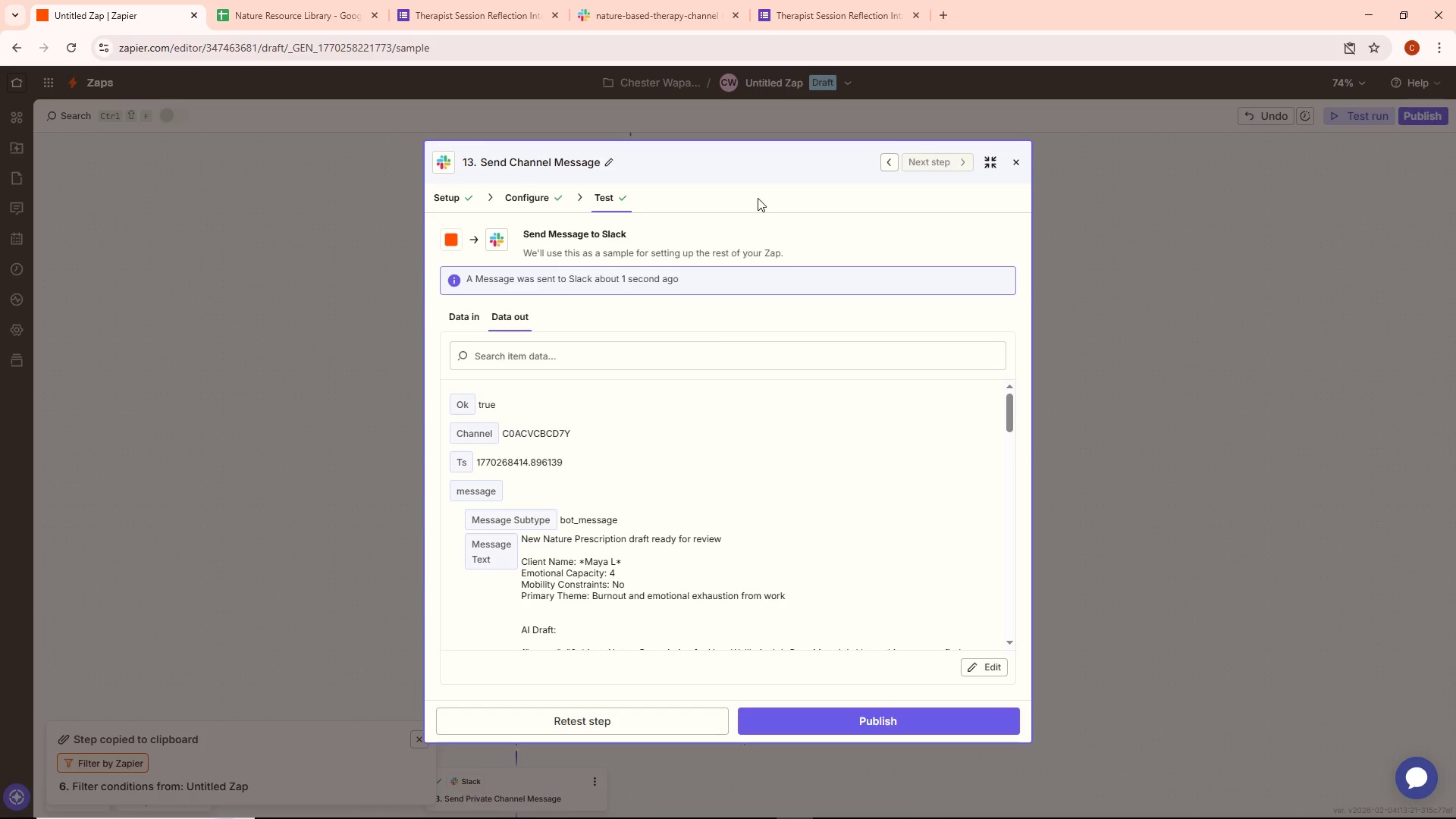 
left_click([1132, 270])
 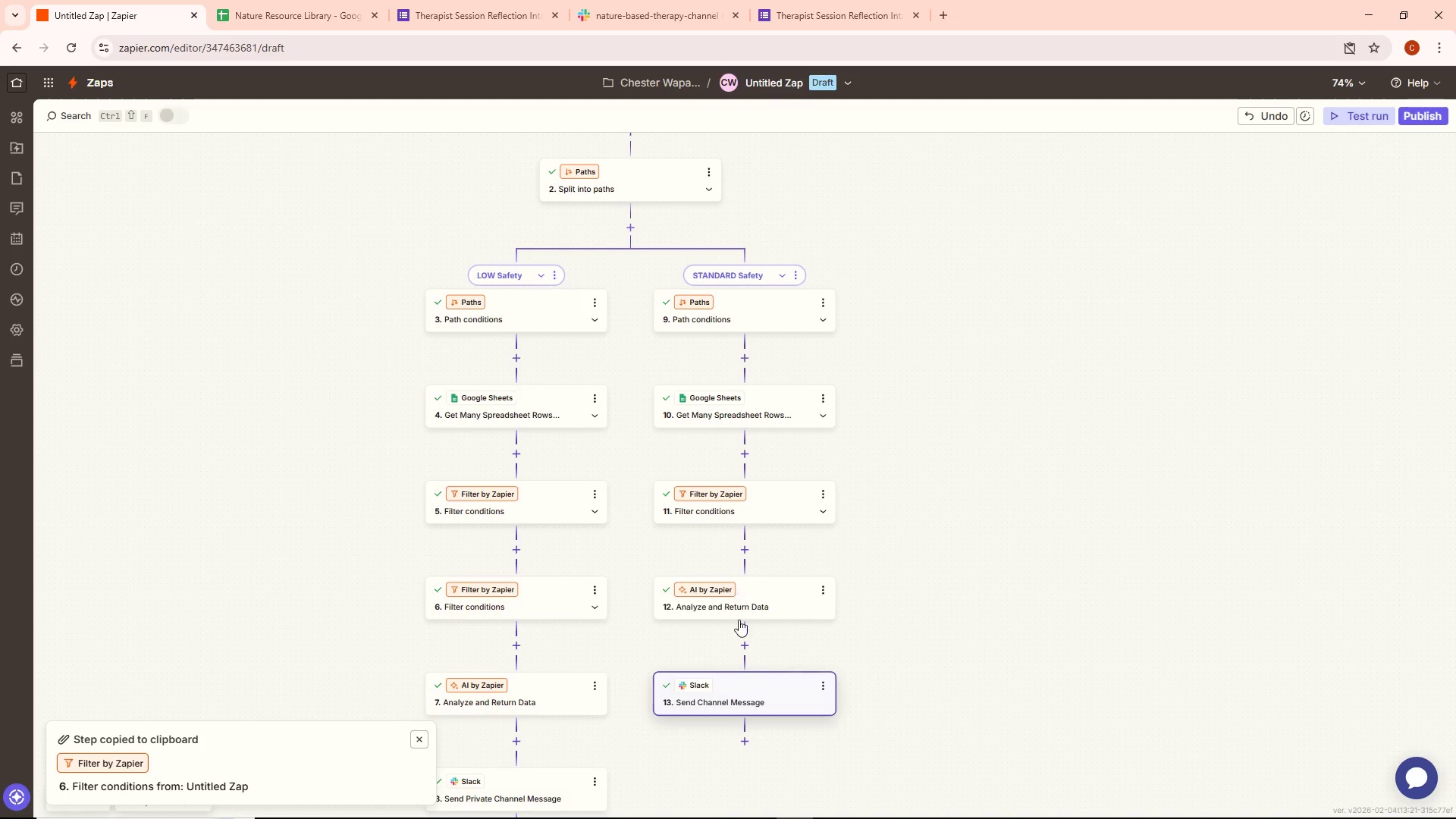 
left_click([743, 601])
 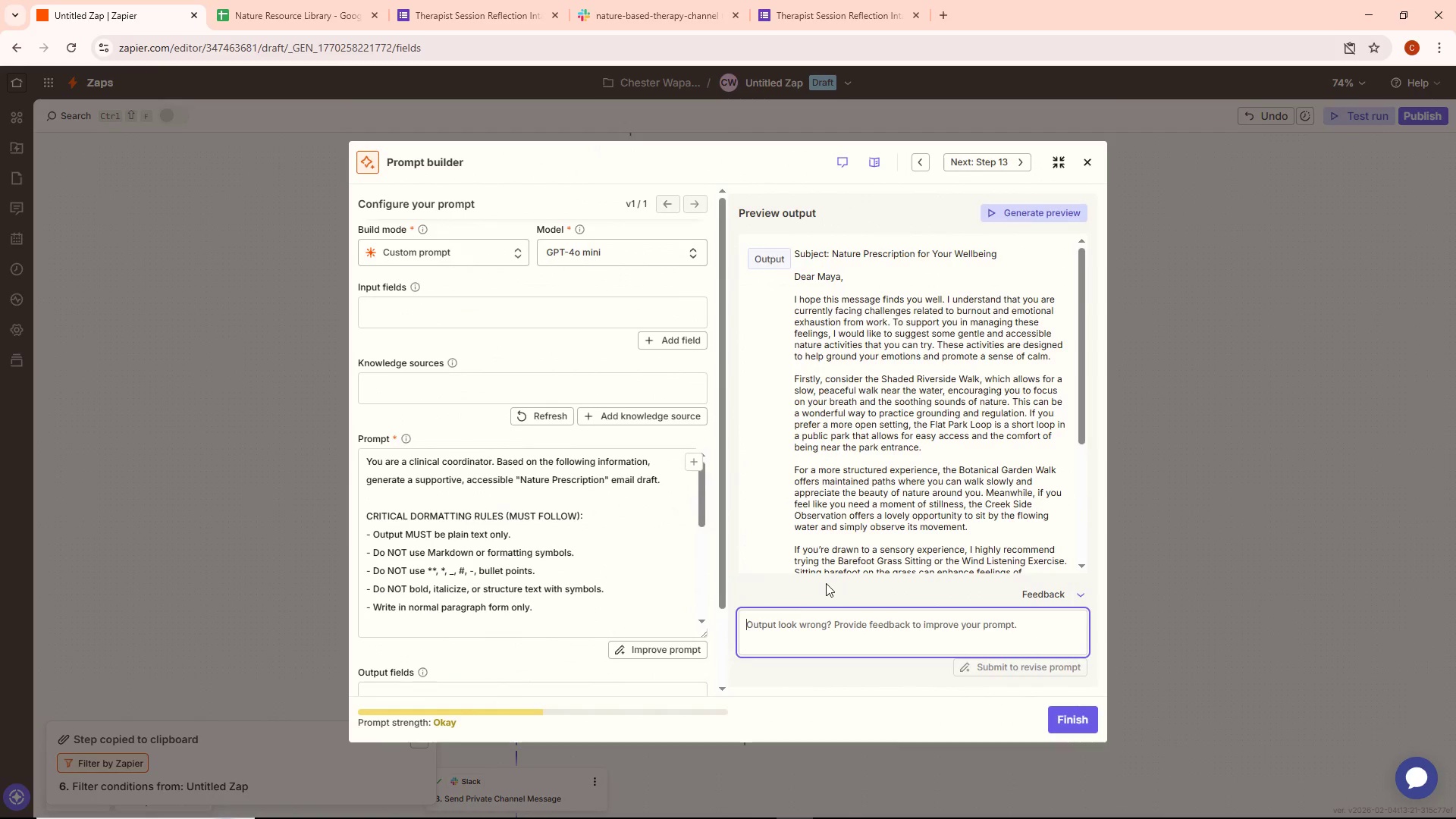 
scroll: coordinate [568, 523], scroll_direction: down, amount: 6.0
 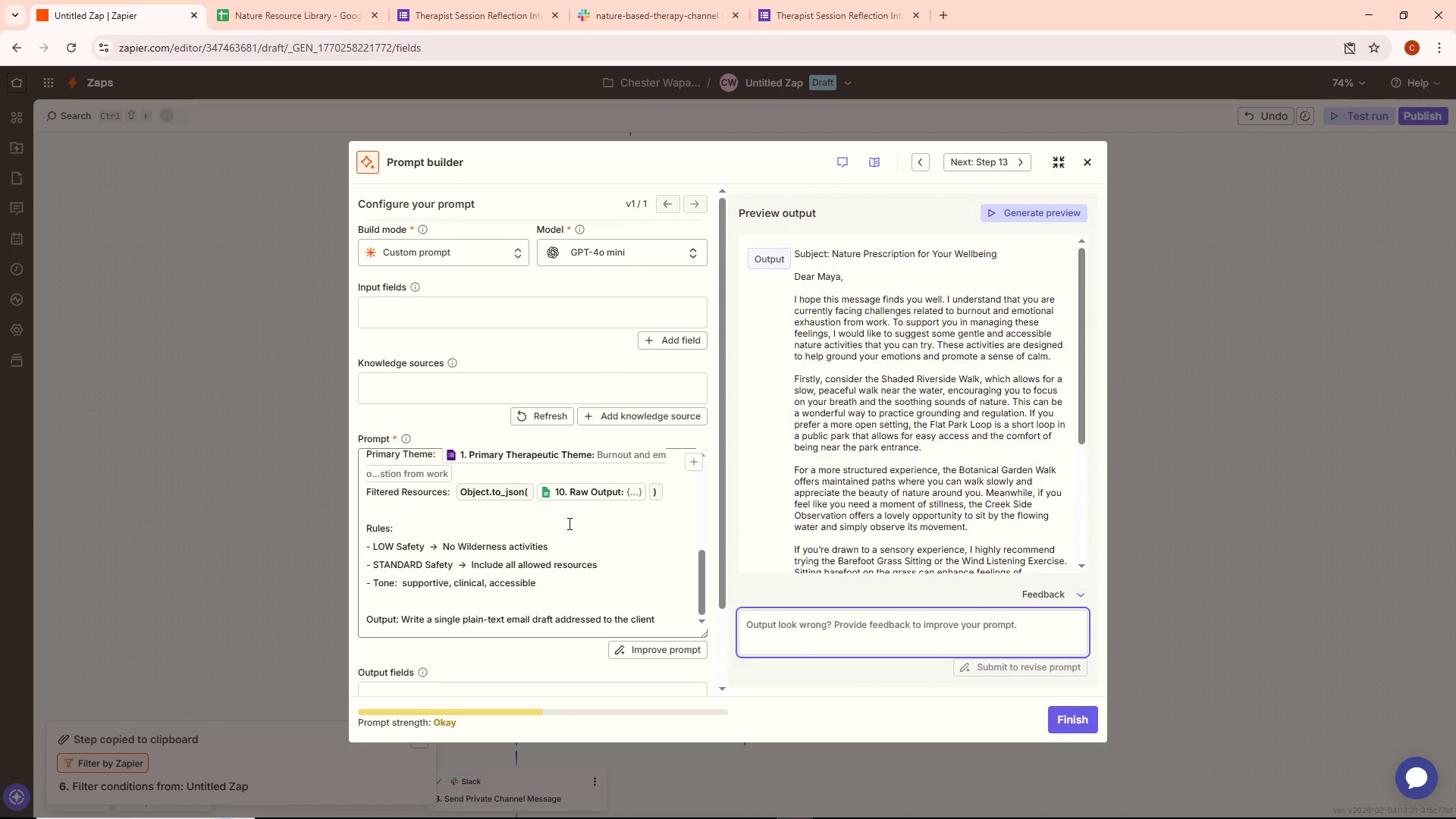 
scroll: coordinate [568, 523], scroll_direction: up, amount: 4.0
 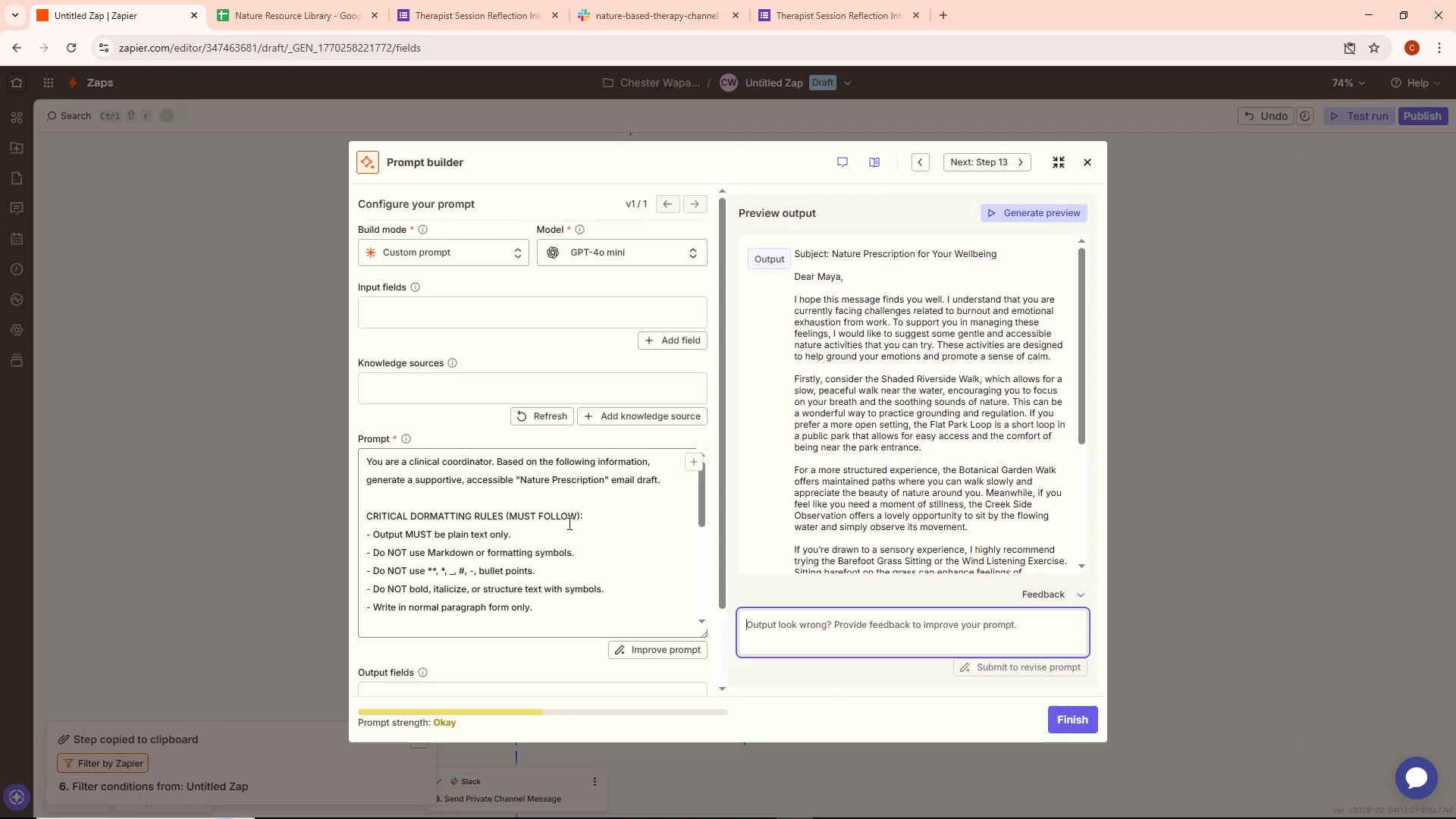 
scroll: coordinate [603, 564], scroll_direction: down, amount: 7.0
 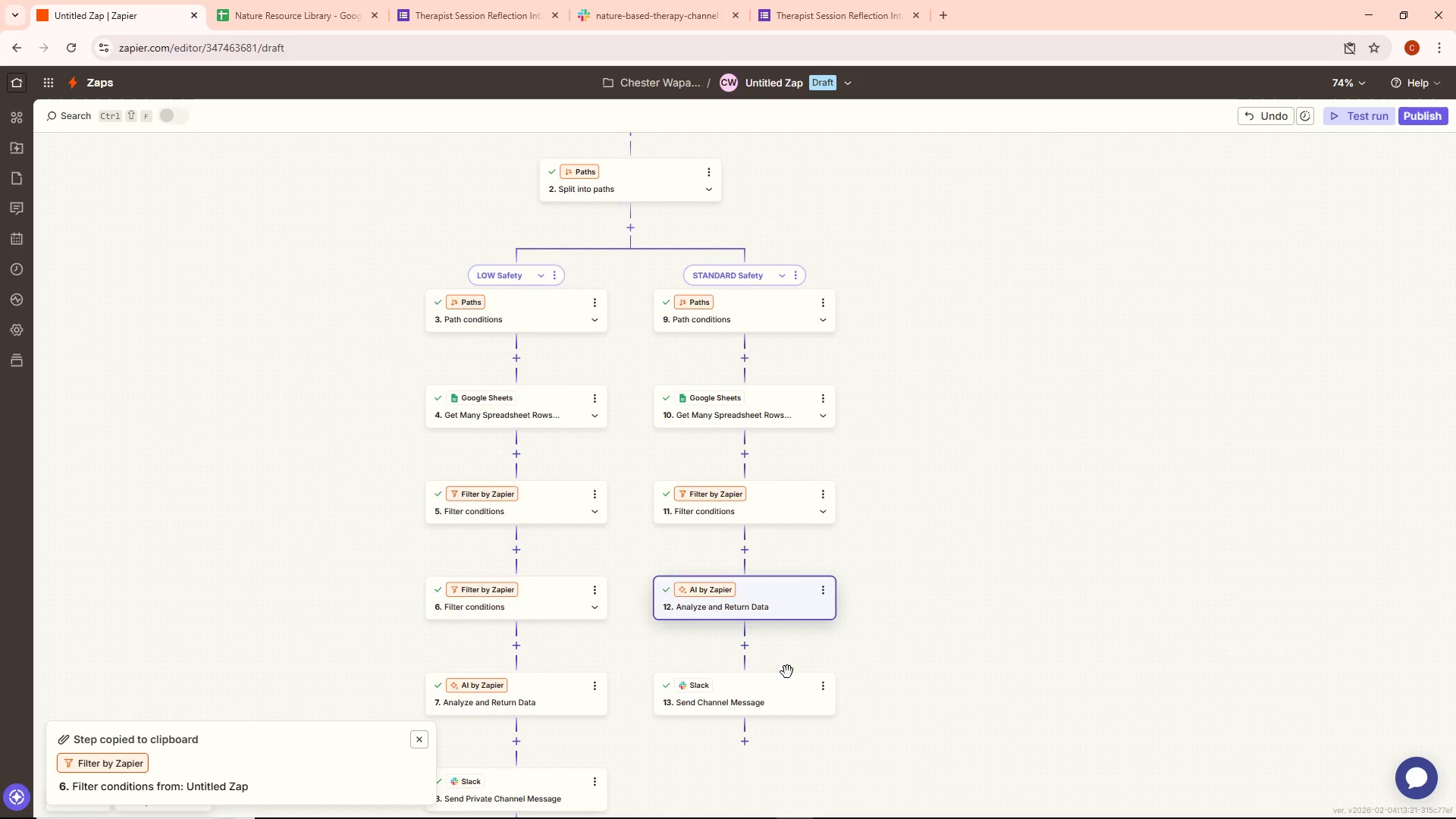 
double_click([783, 679])
 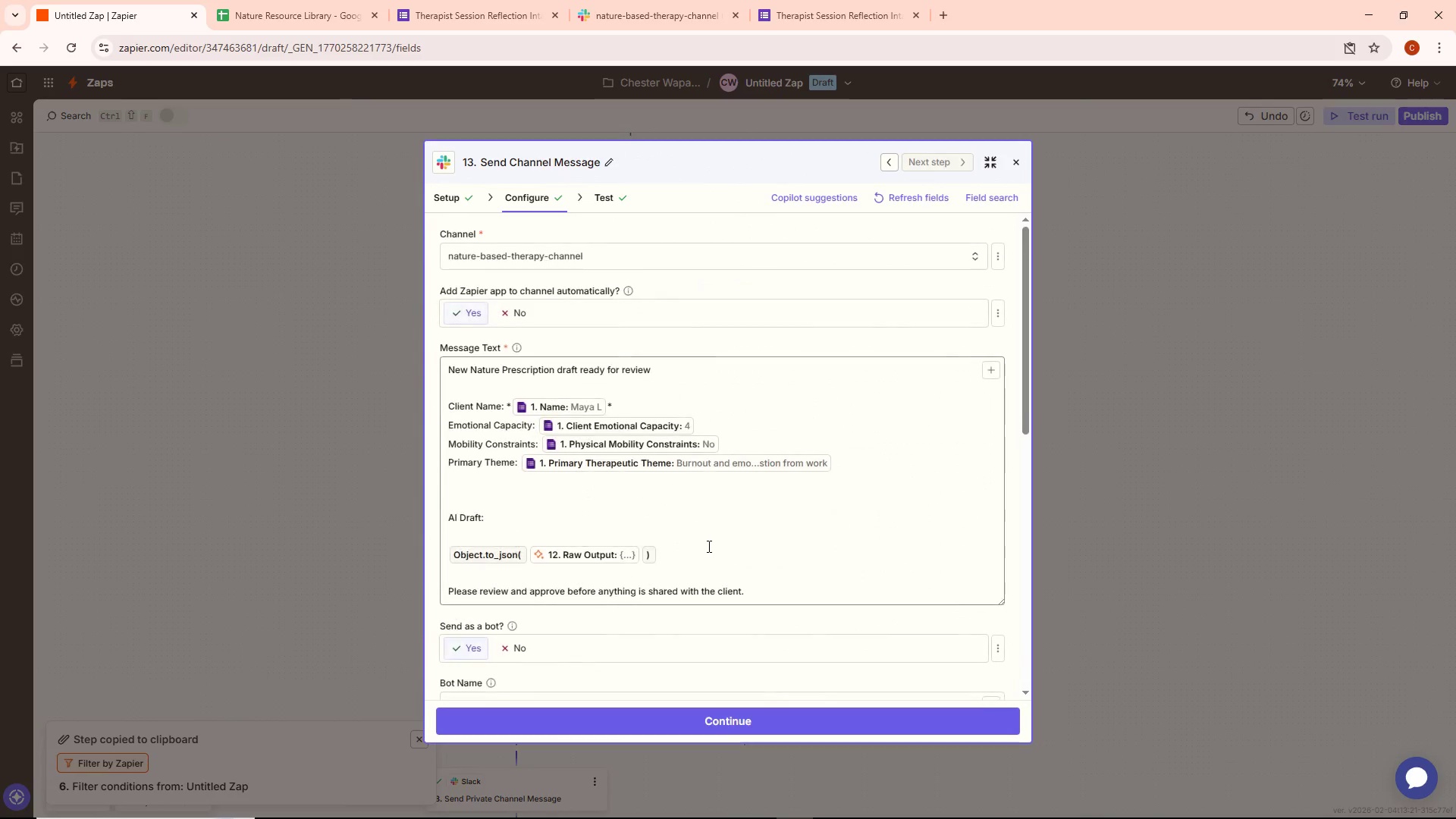 
scroll: coordinate [705, 516], scroll_direction: down, amount: 2.0
 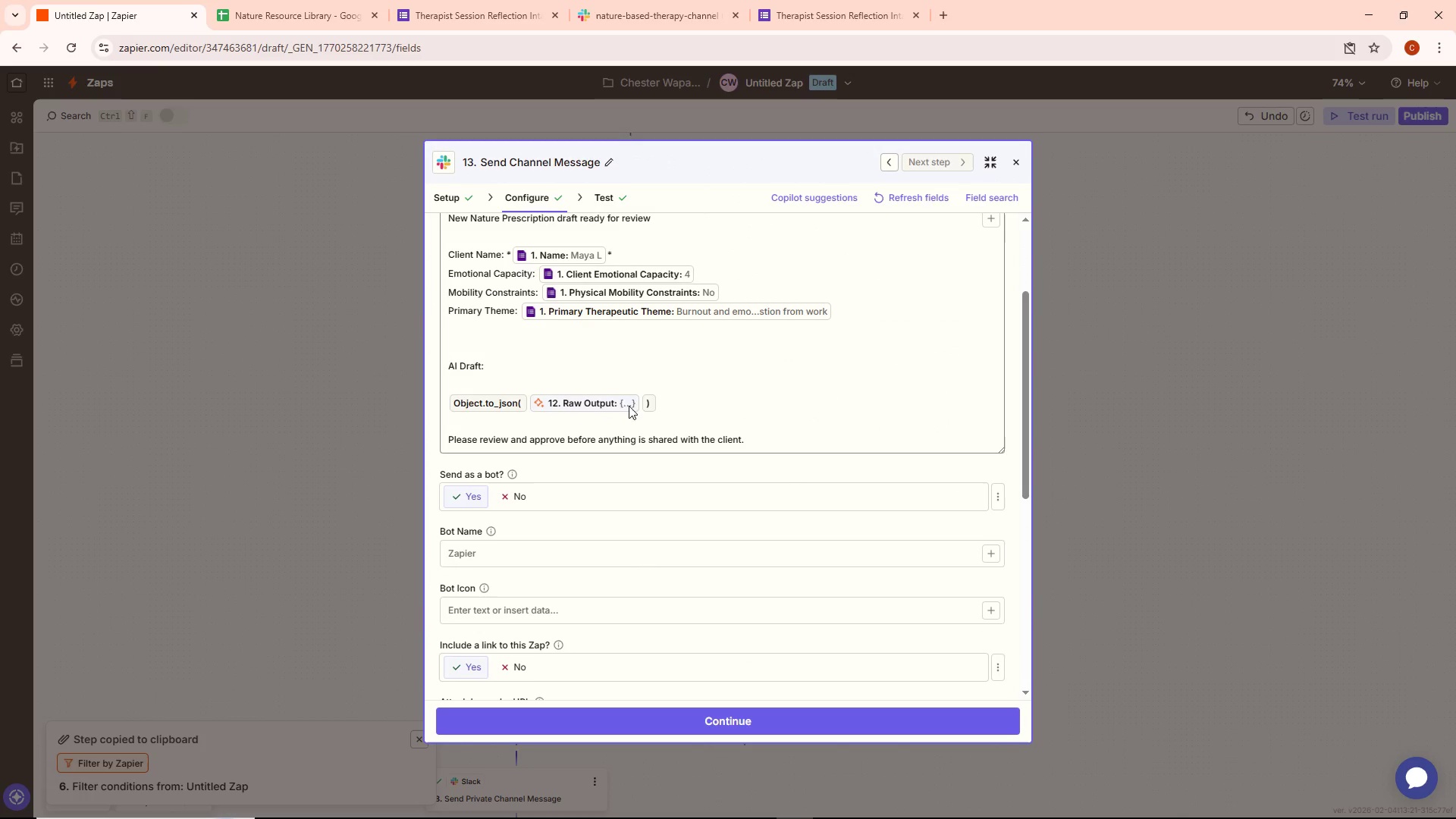 
left_click([673, 403])
 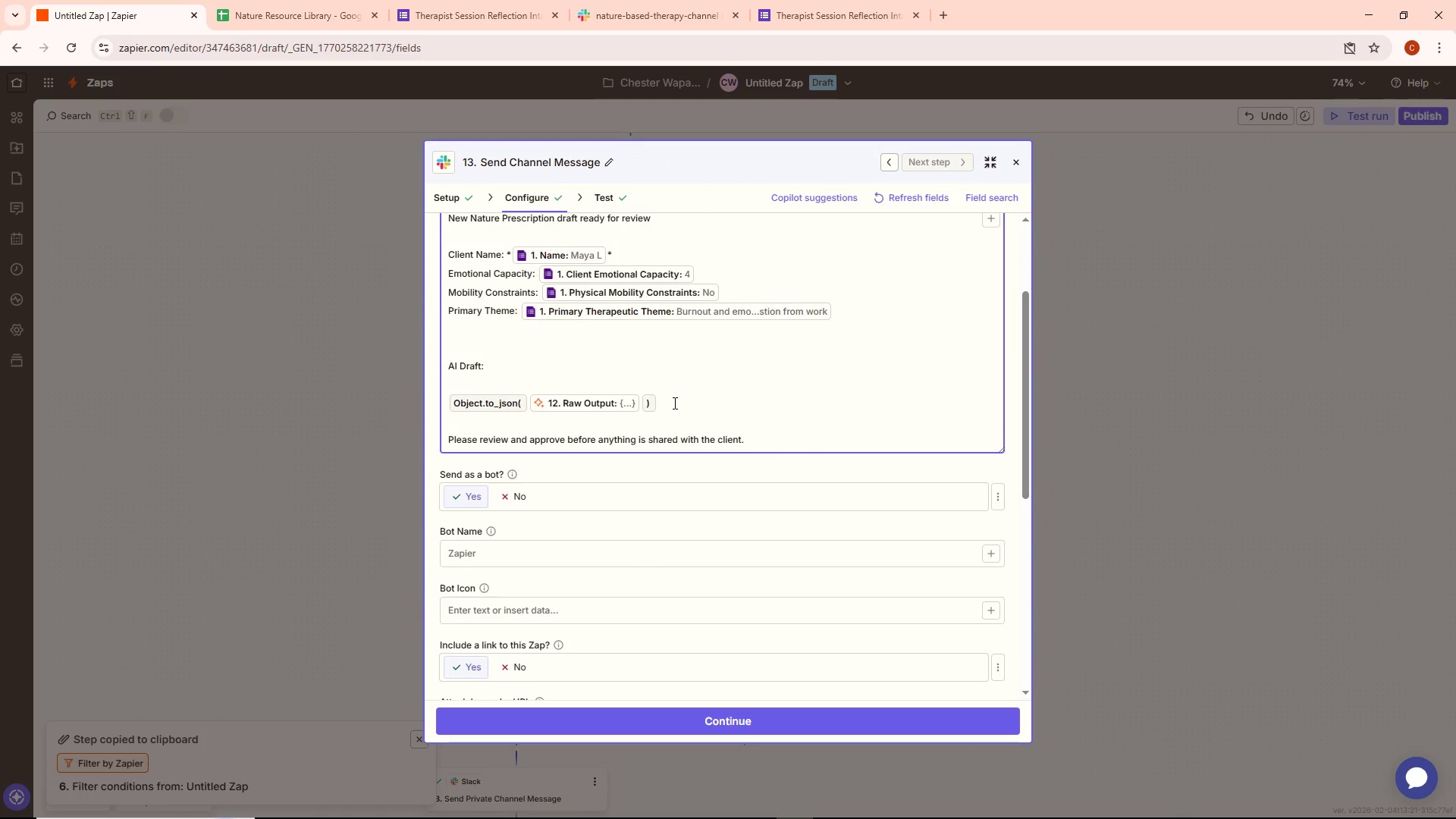 
key(Backspace)
 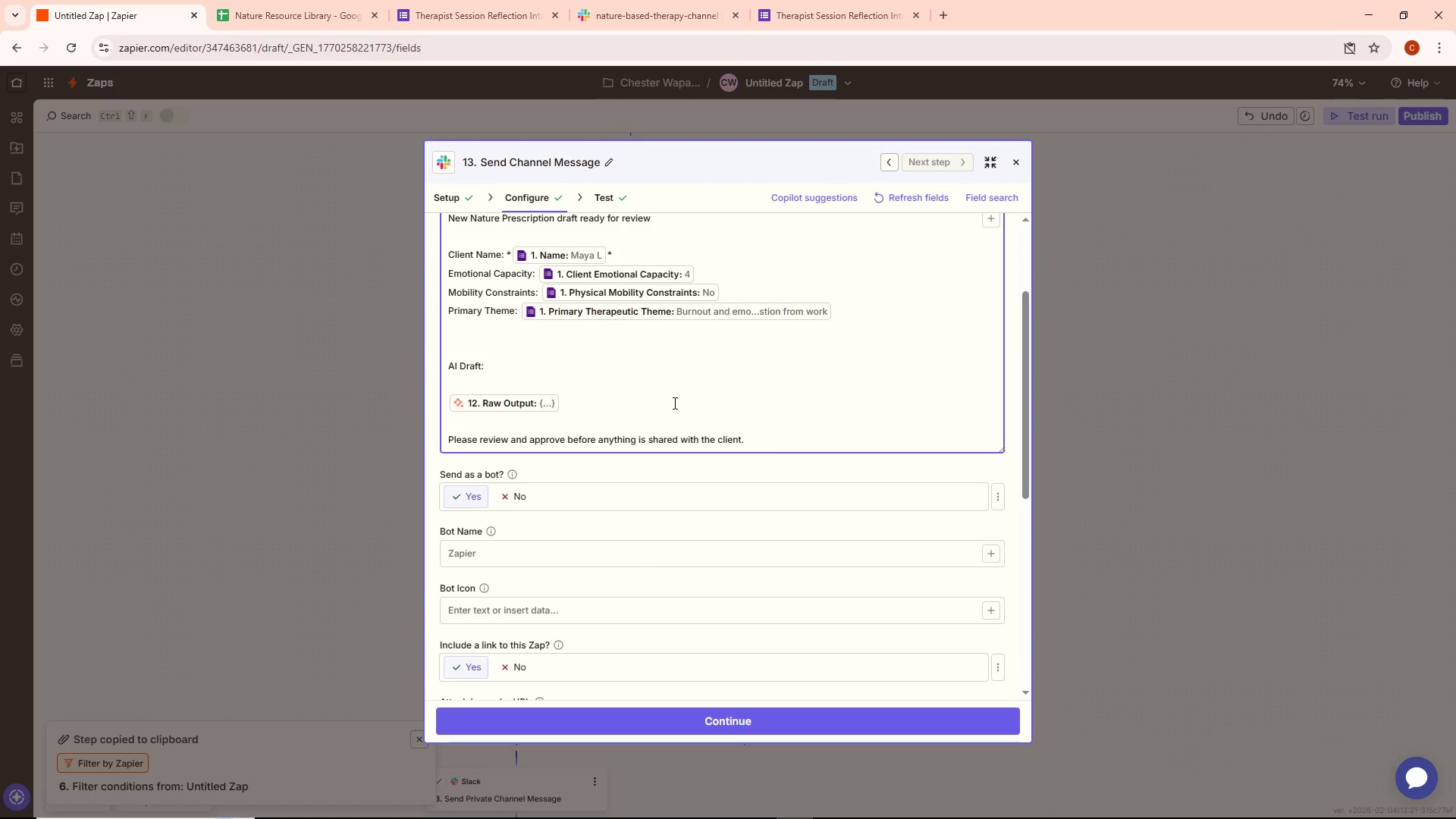 
key(Backspace)
 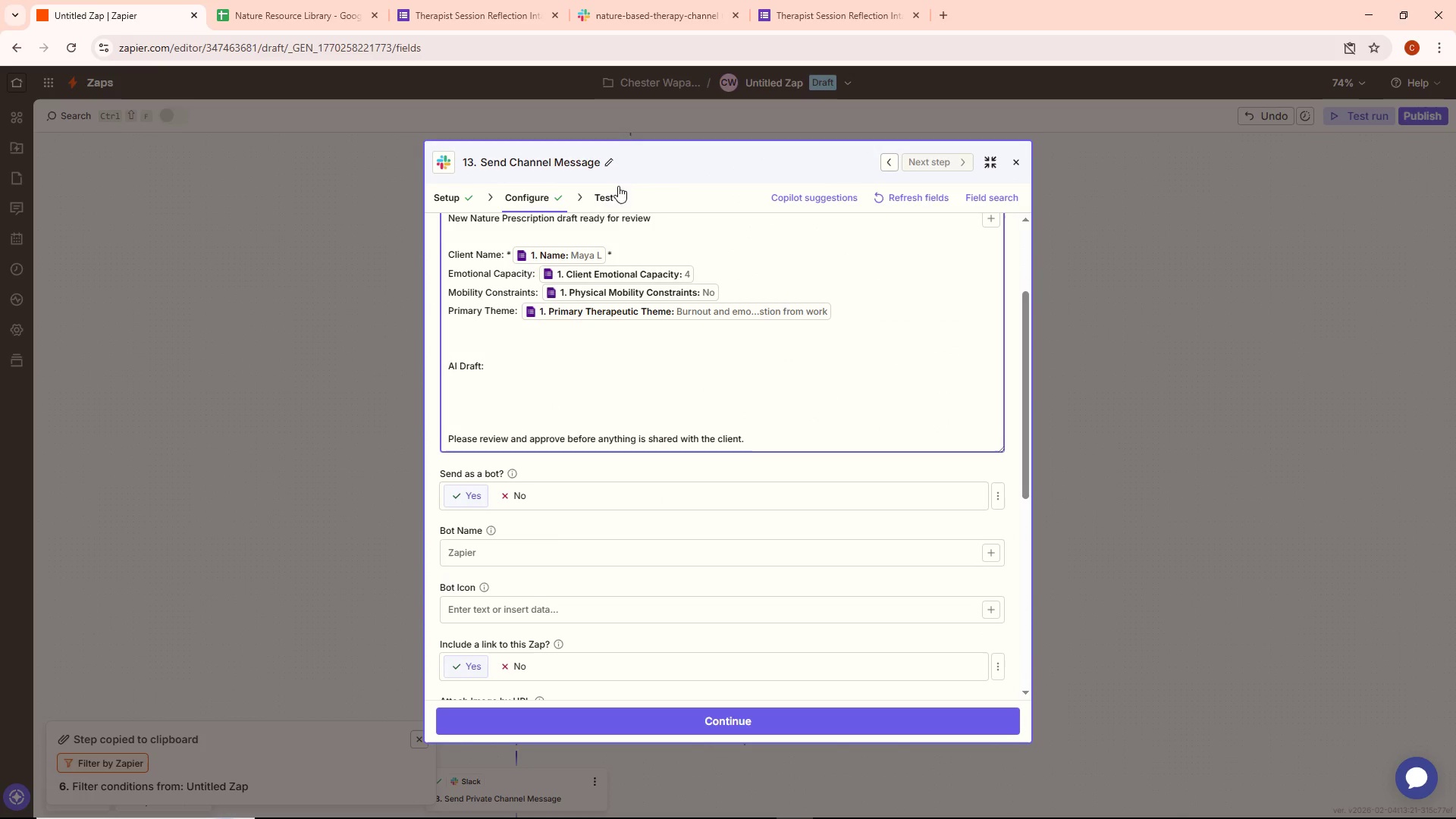 
left_click([992, 224])
 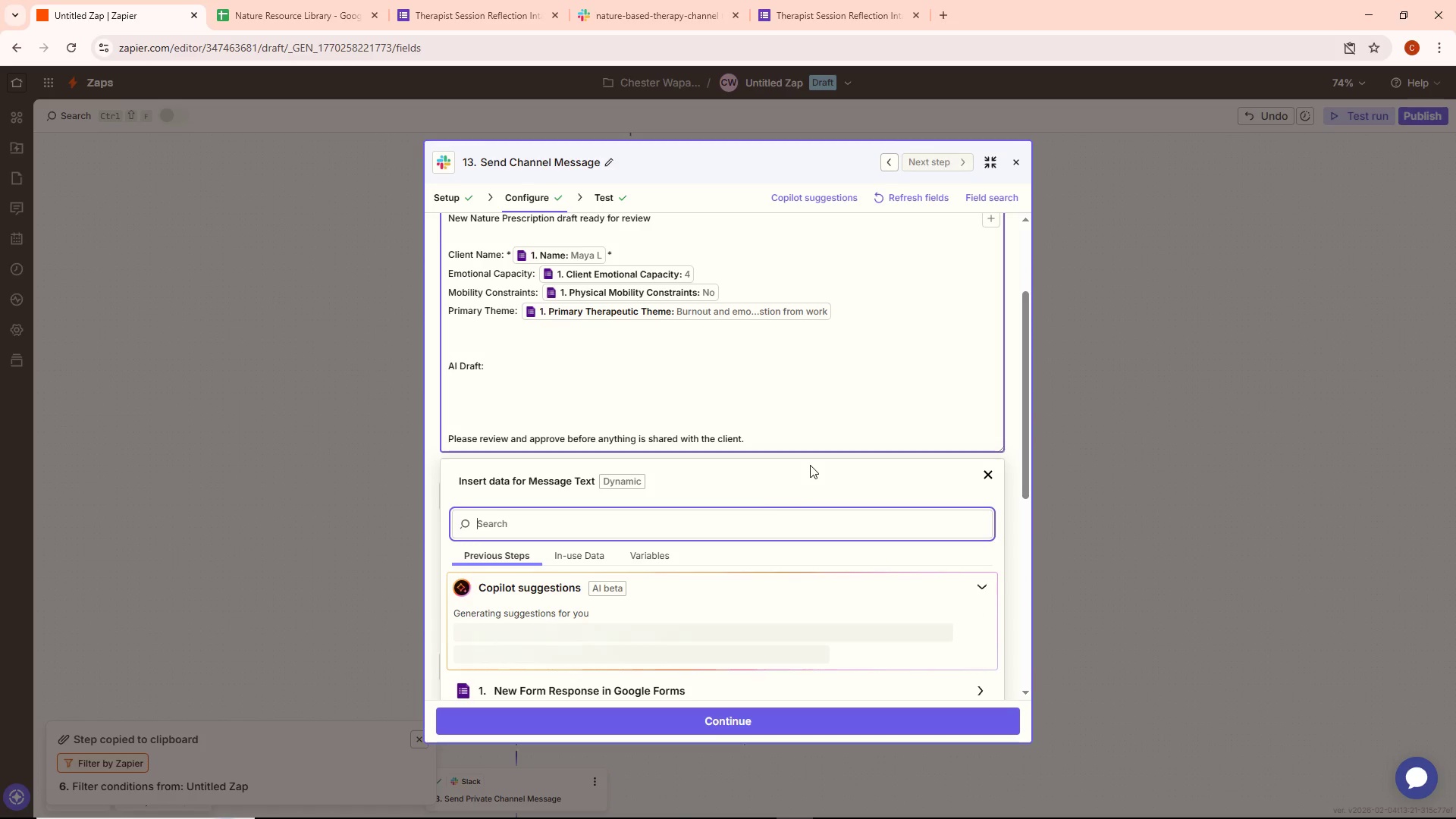 
scroll: coordinate [723, 567], scroll_direction: down, amount: 3.0
 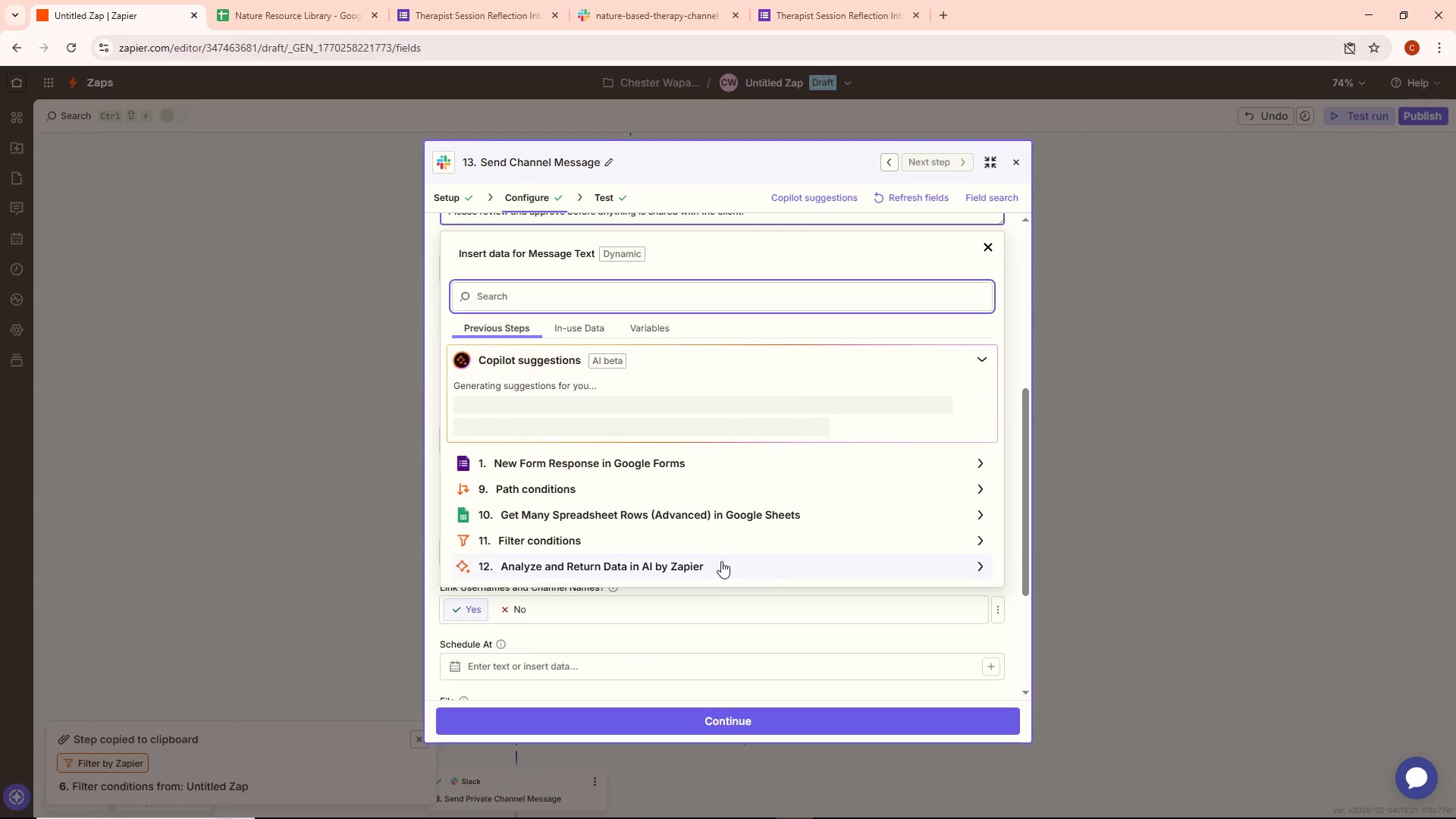 
left_click([721, 560])
 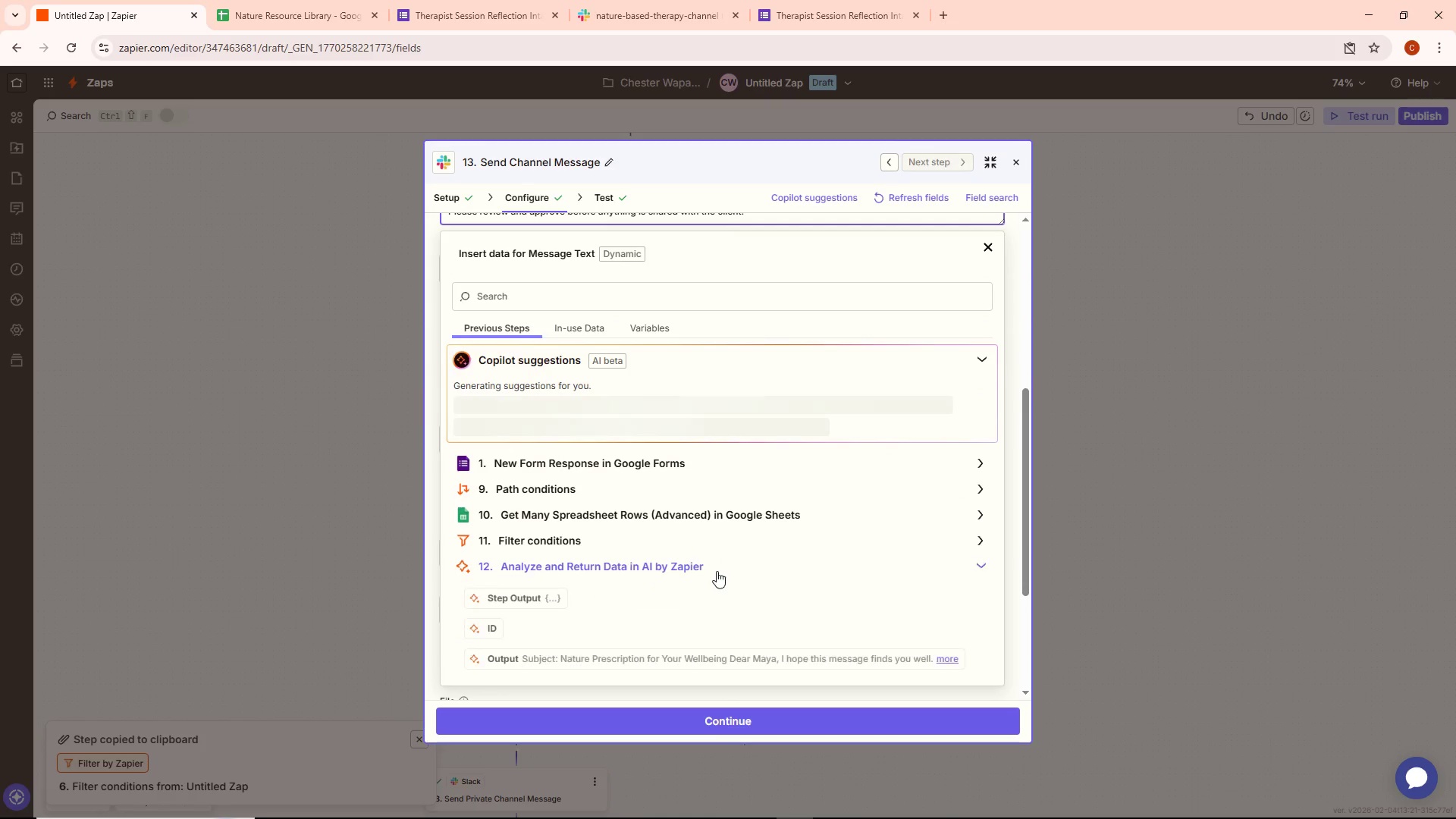 
scroll: coordinate [706, 579], scroll_direction: down, amount: 2.0
 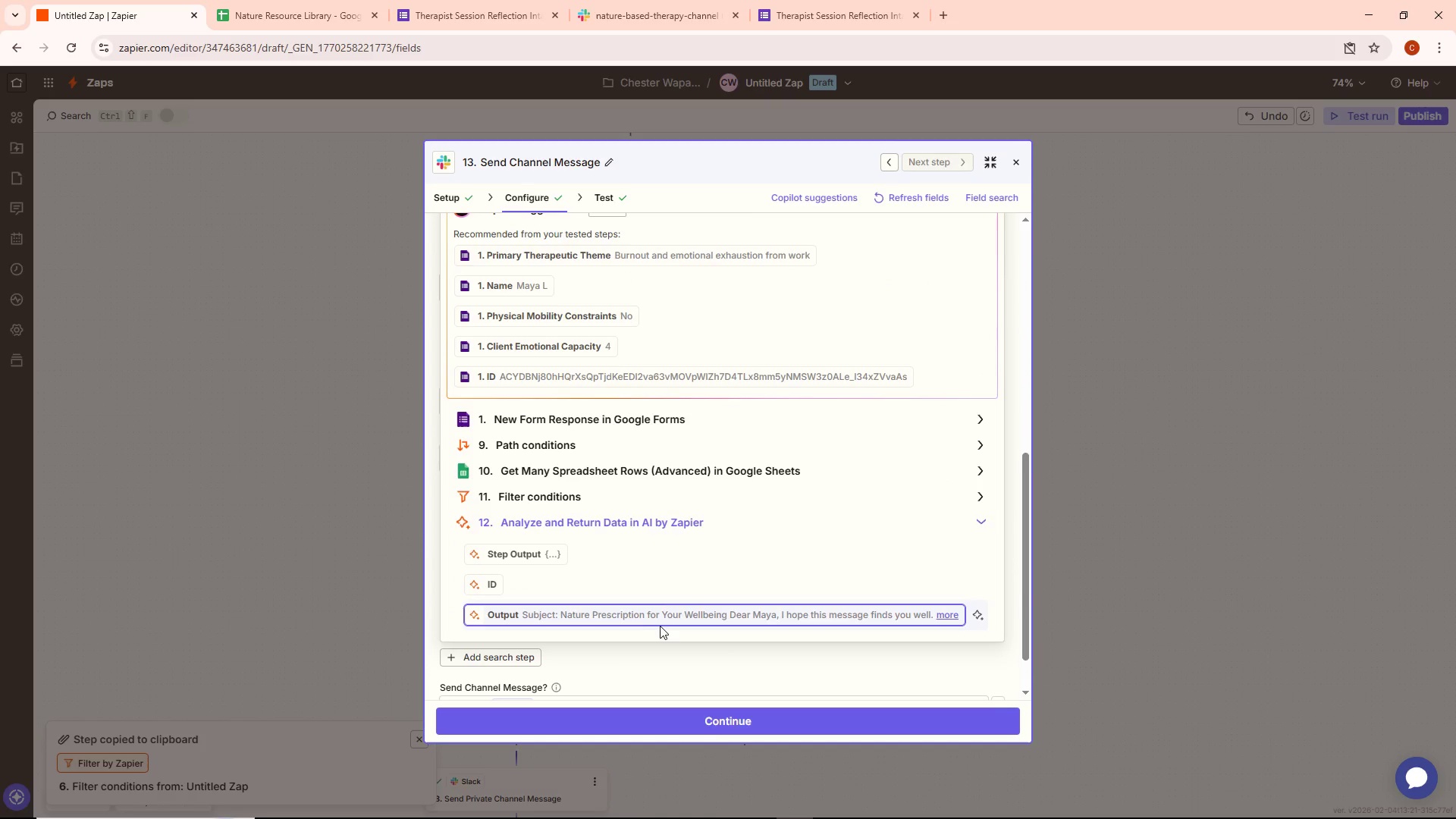 
left_click([664, 615])
 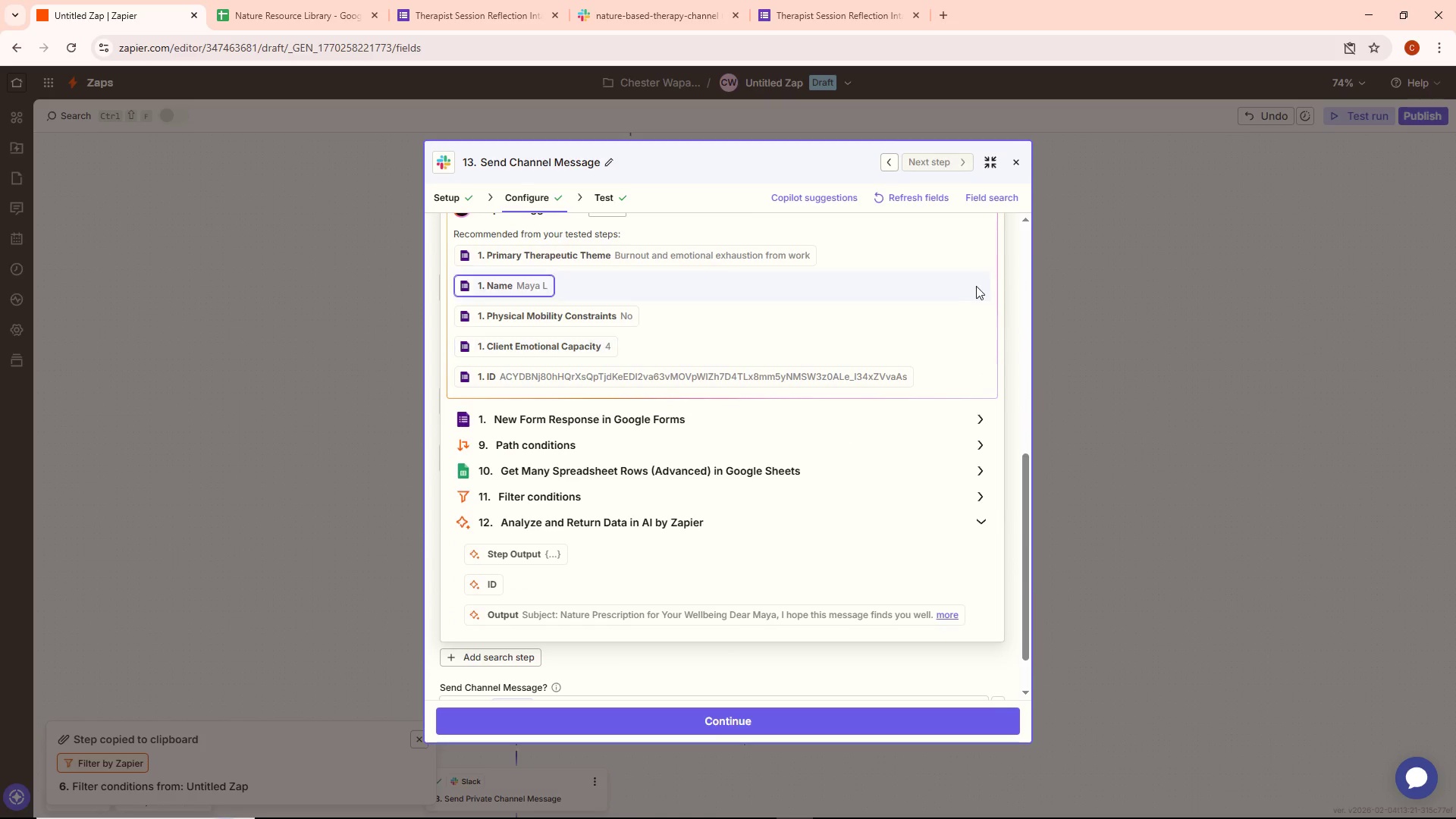 
left_click([1014, 286])
 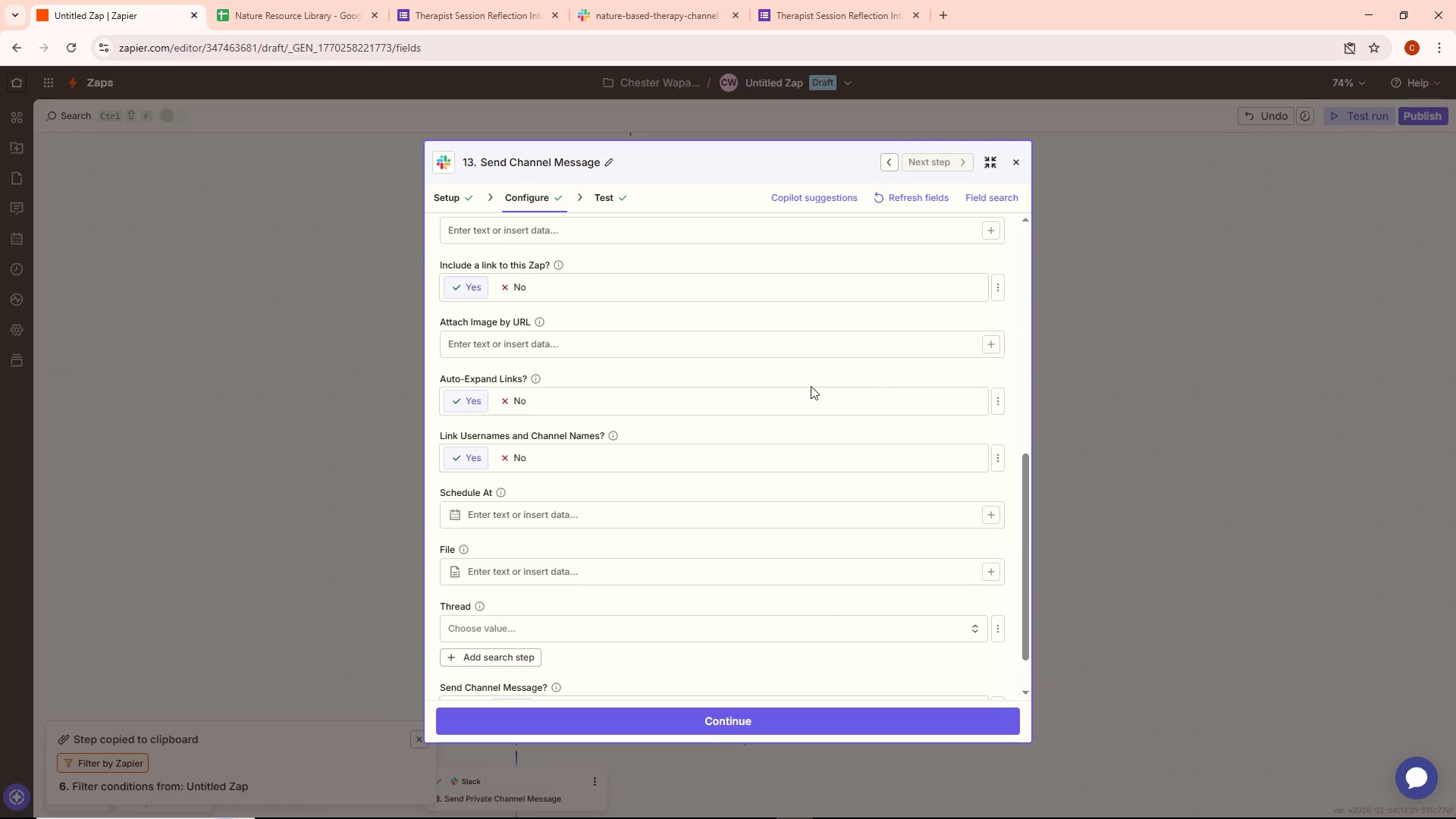 
scroll: coordinate [724, 418], scroll_direction: up, amount: 7.0
 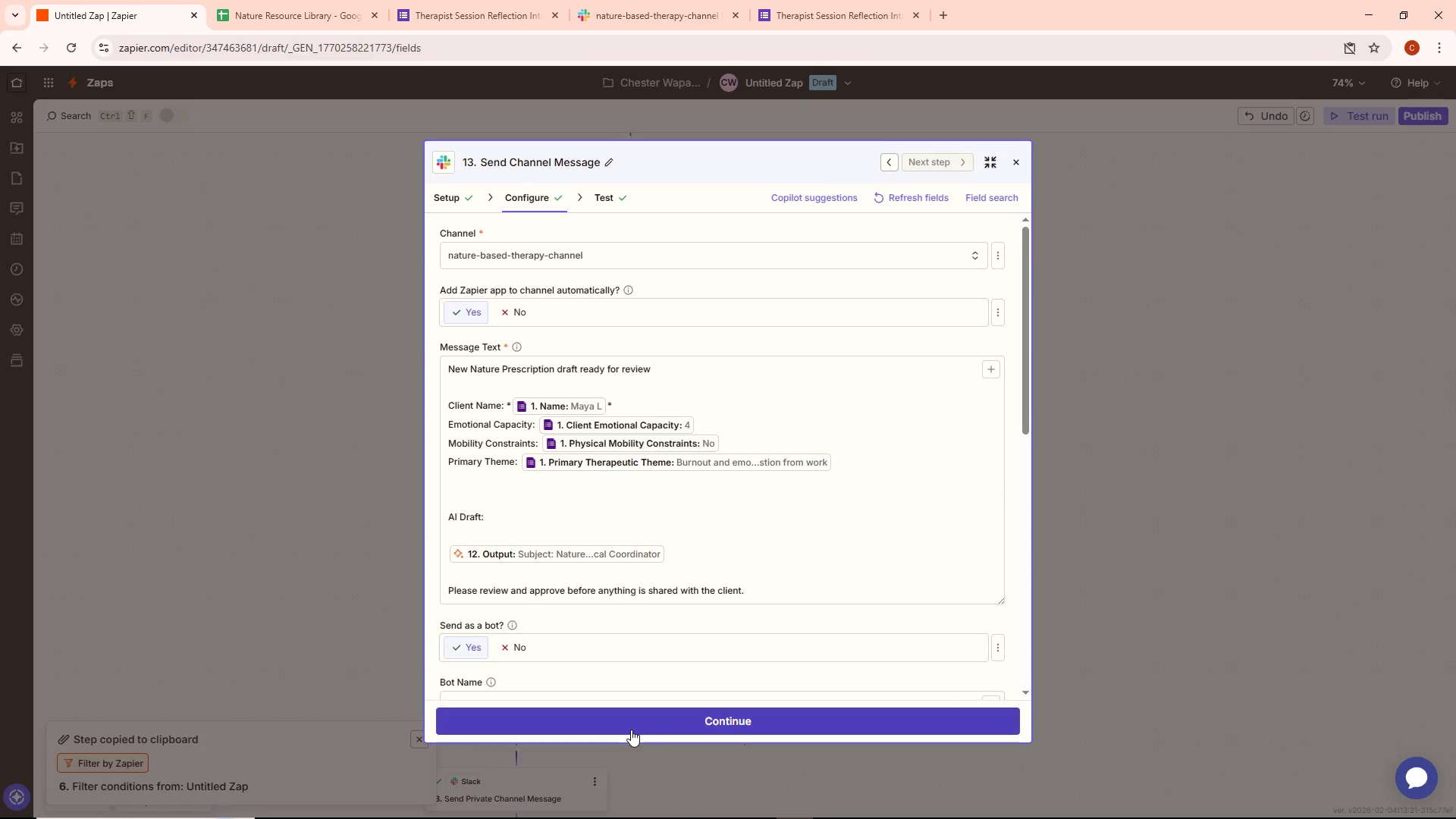 
left_click([632, 730])
 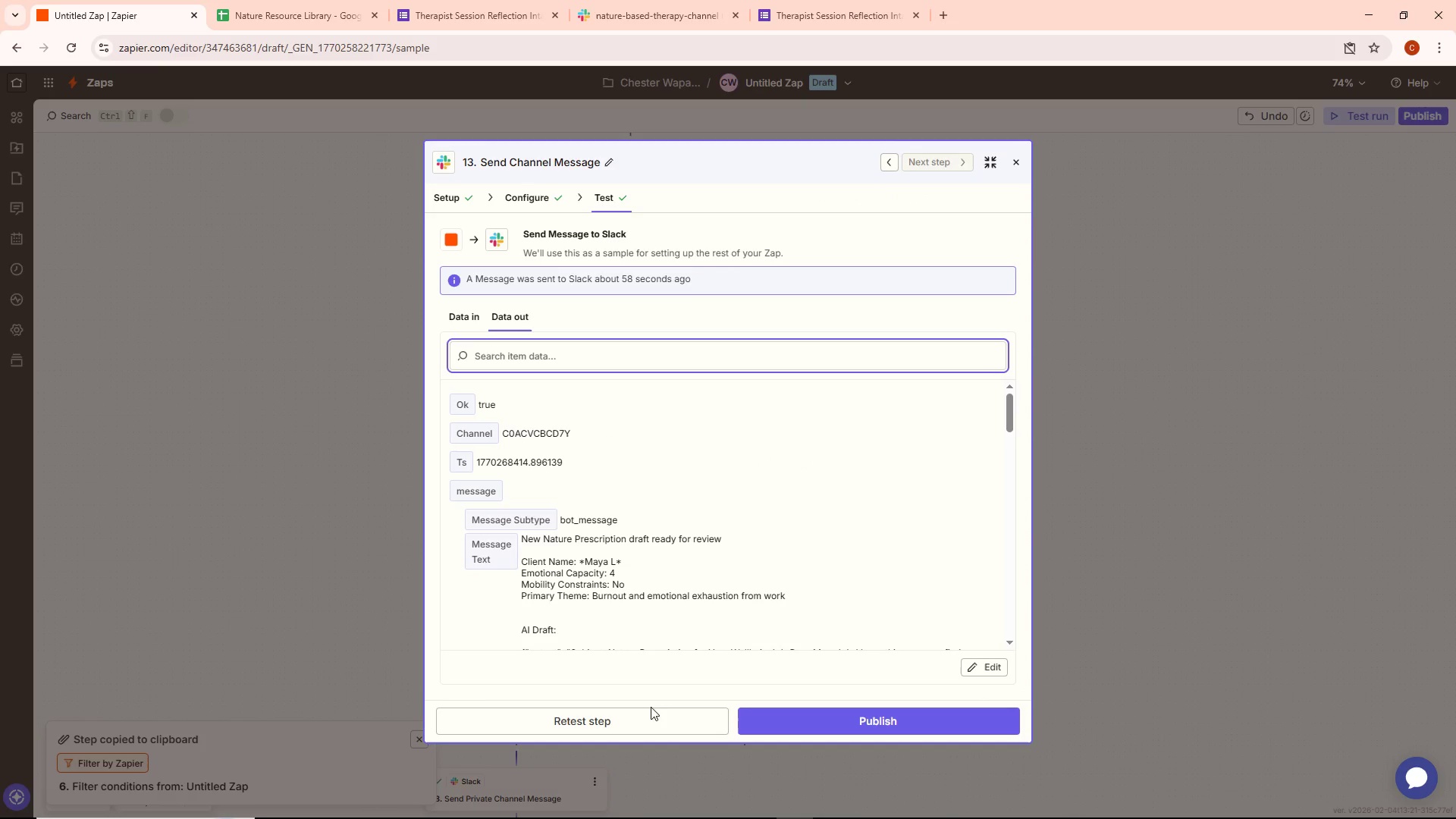 
left_click([645, 718])
 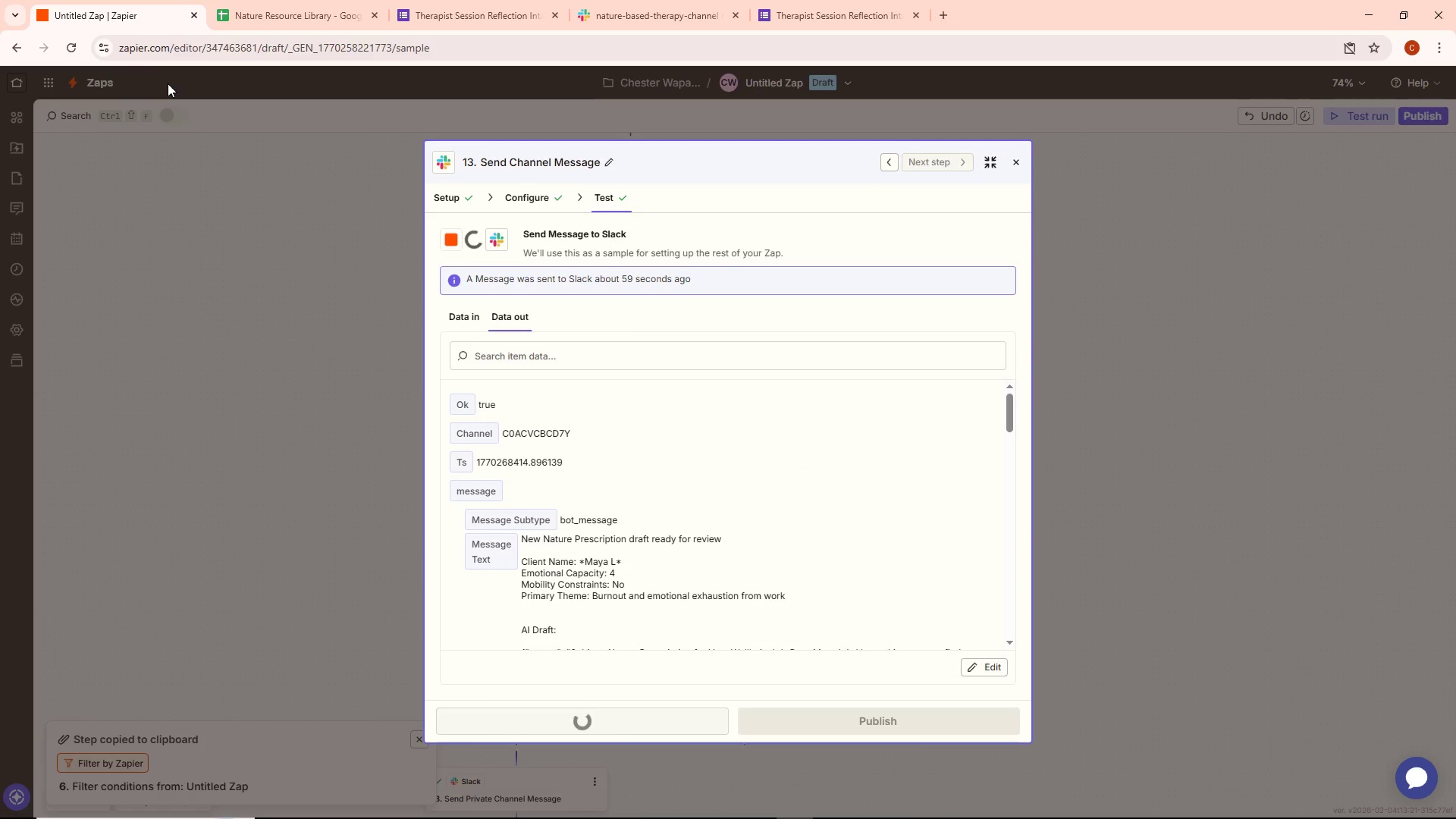 
mouse_move([166, 26])
 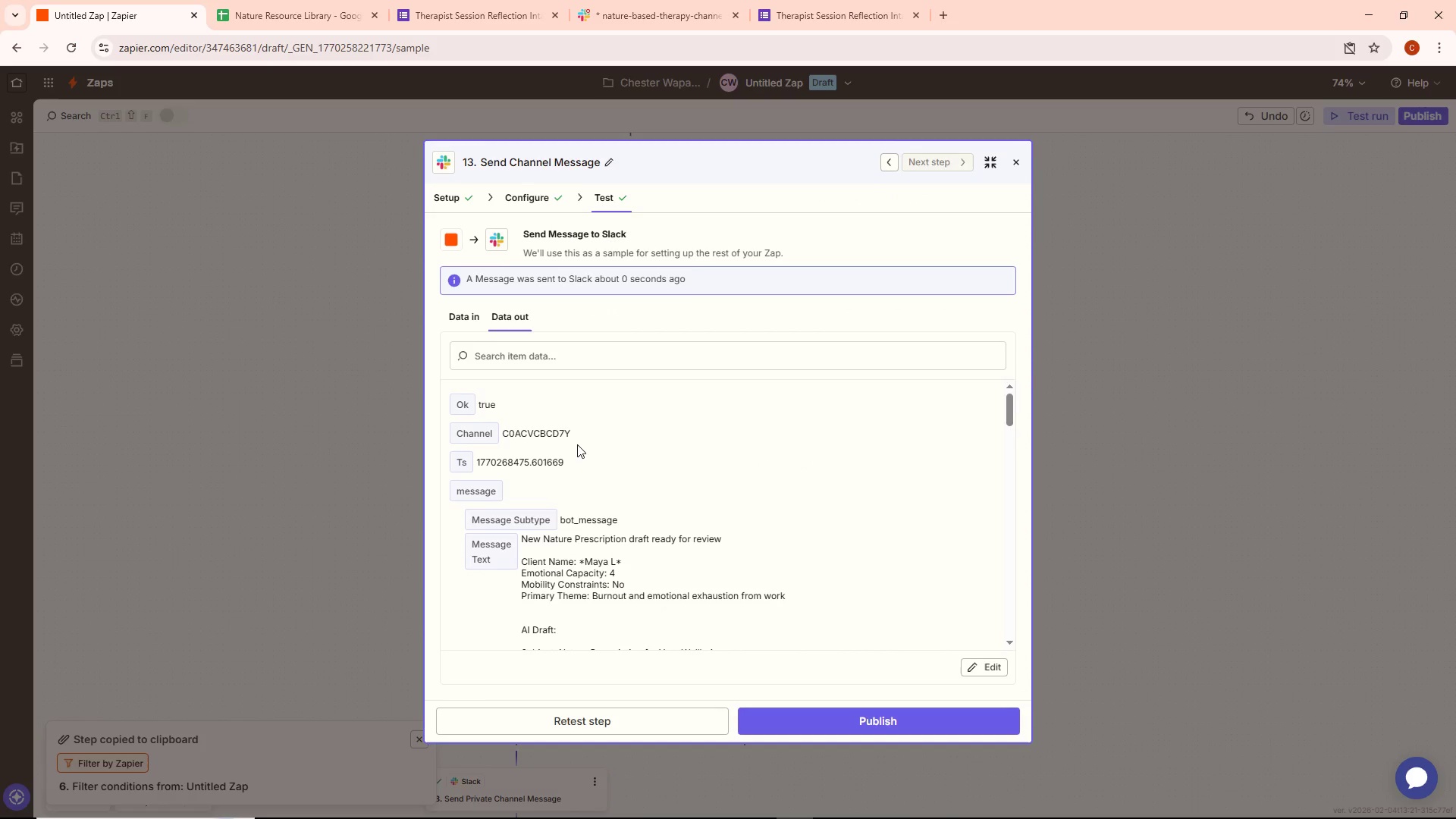 
scroll: coordinate [582, 443], scroll_direction: down, amount: 6.0
 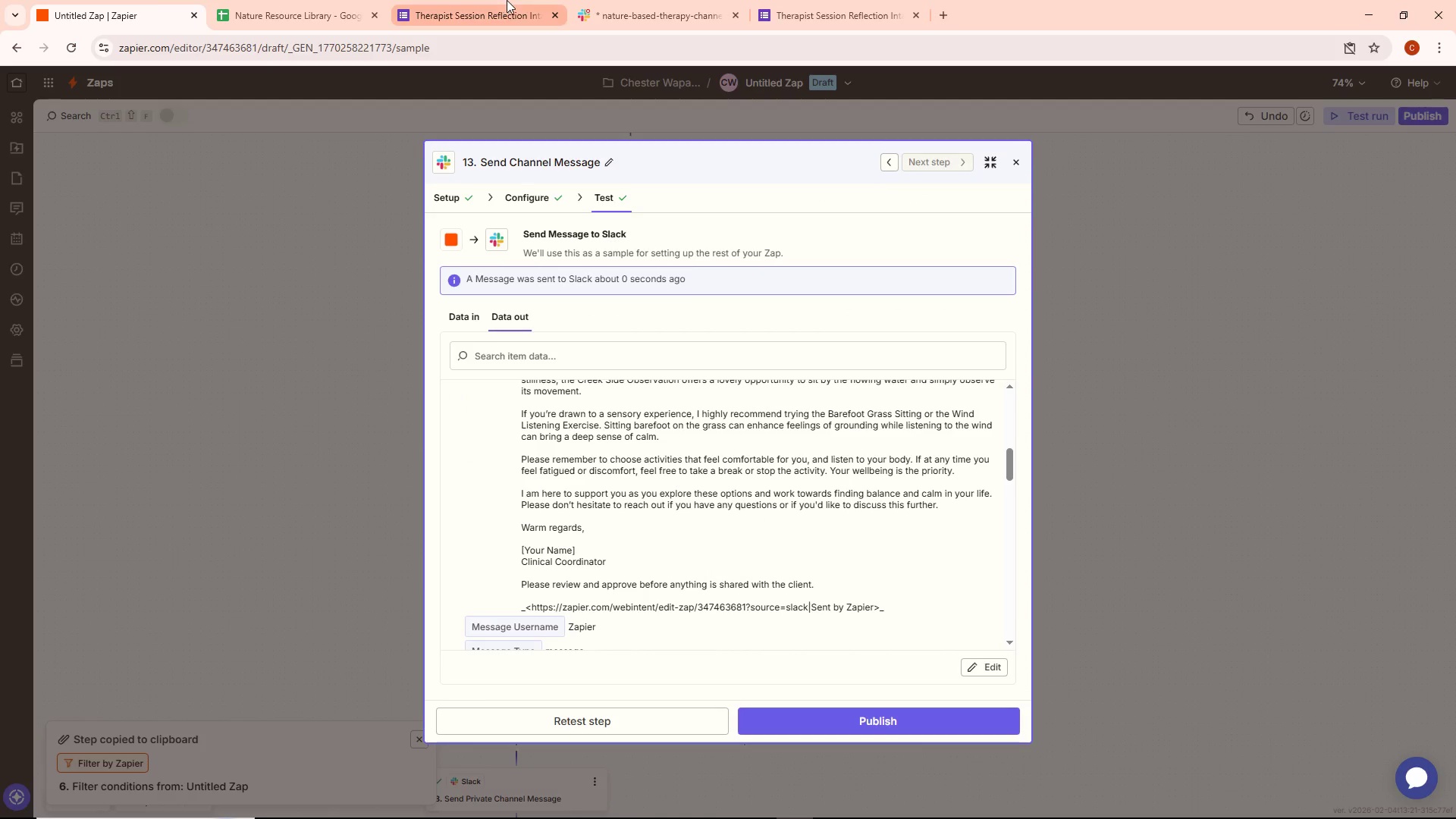 
left_click([686, 1])
 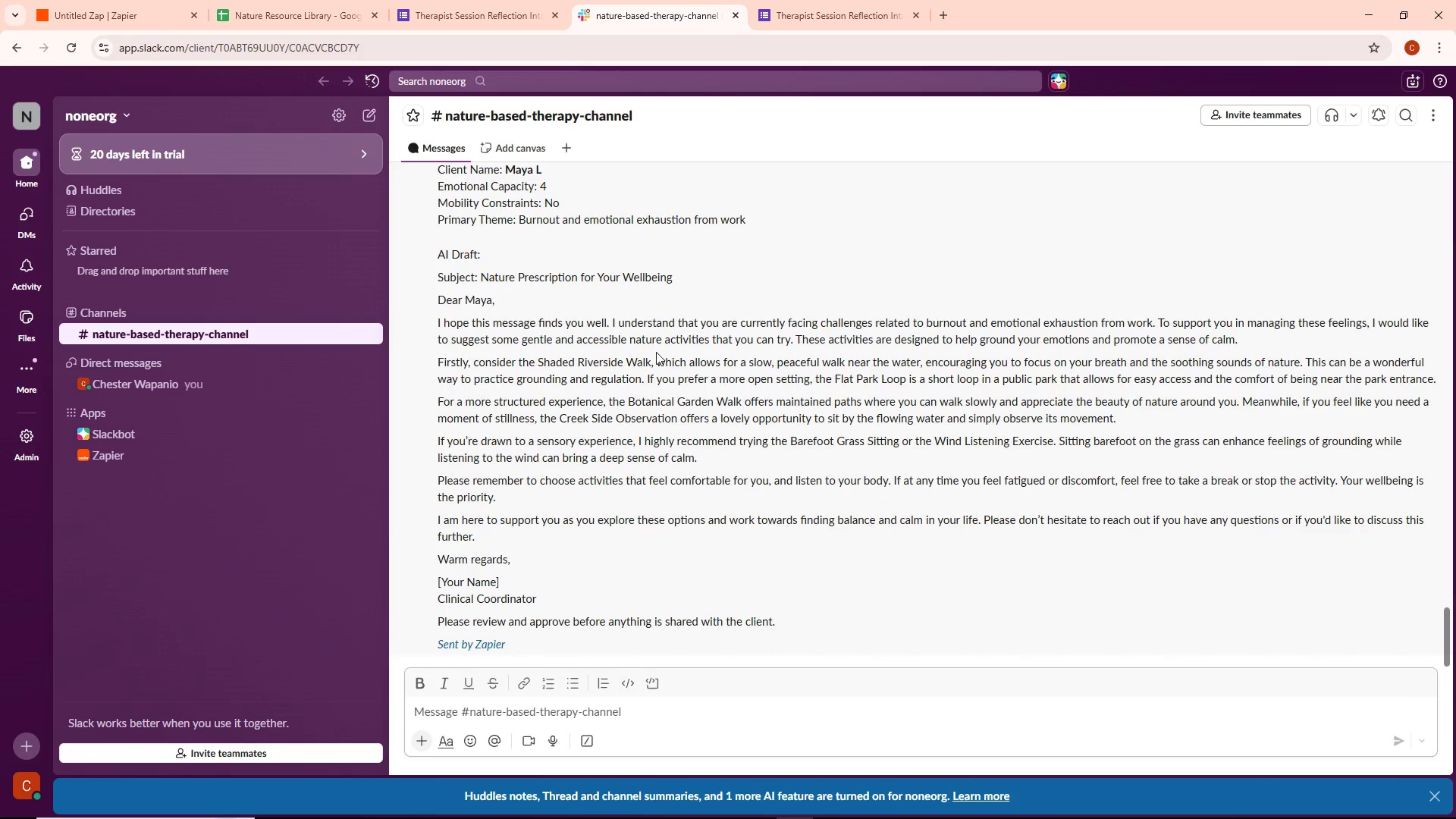 
scroll: coordinate [656, 350], scroll_direction: up, amount: 3.0
 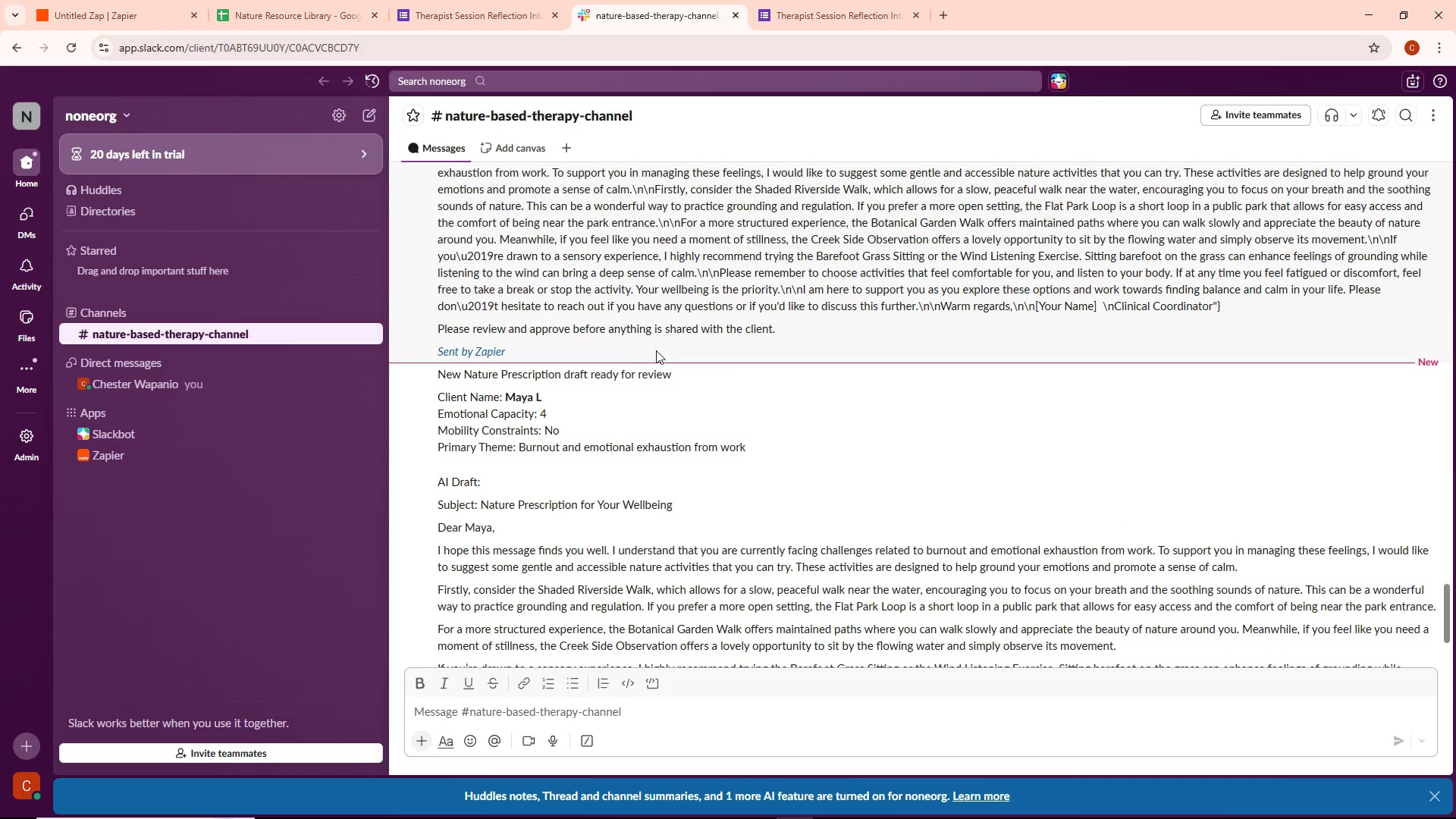 
scroll: coordinate [656, 350], scroll_direction: down, amount: 2.0
 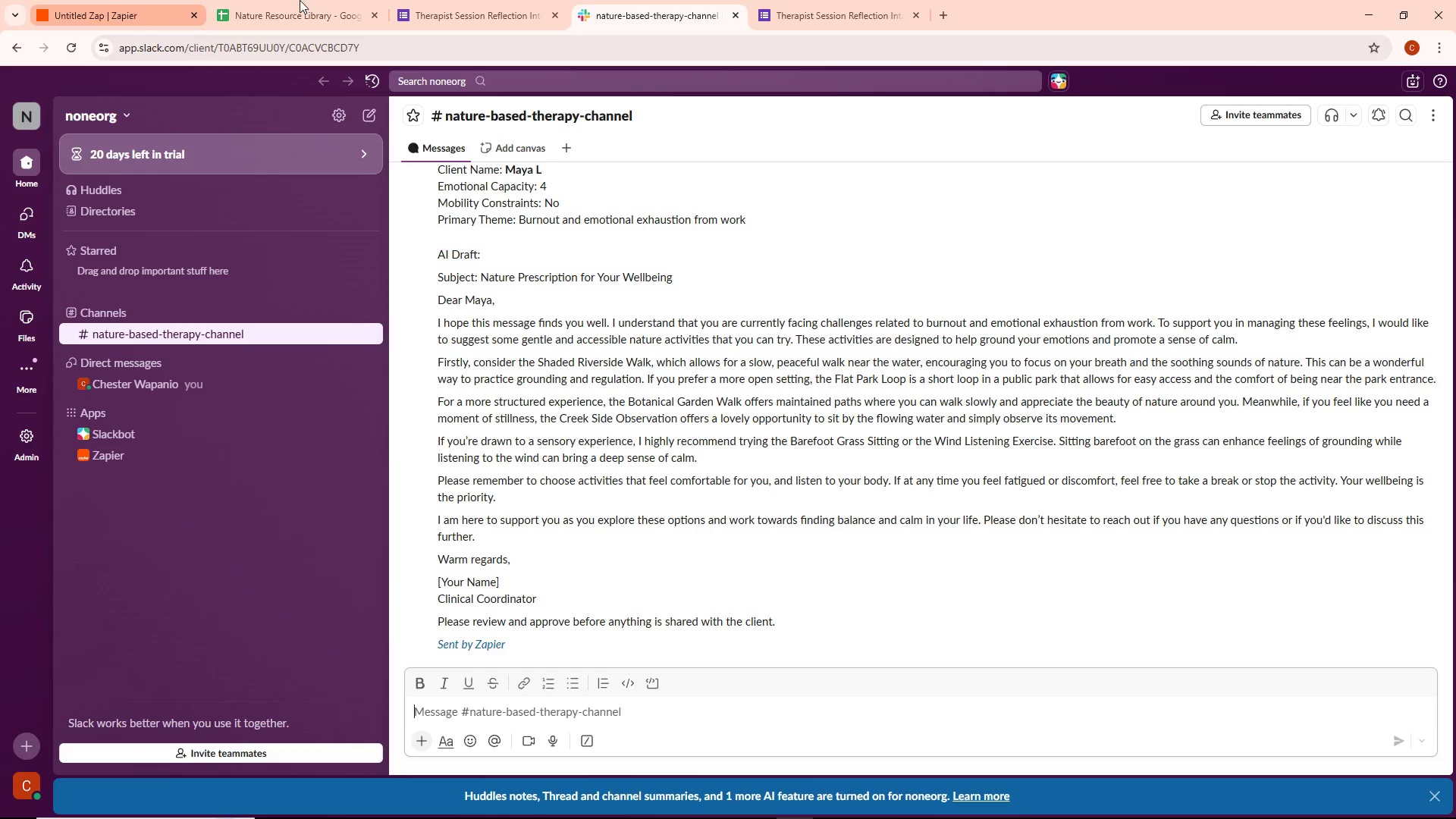 
left_click_drag(start_coordinate=[796, 9], to_coordinate=[797, 14])
 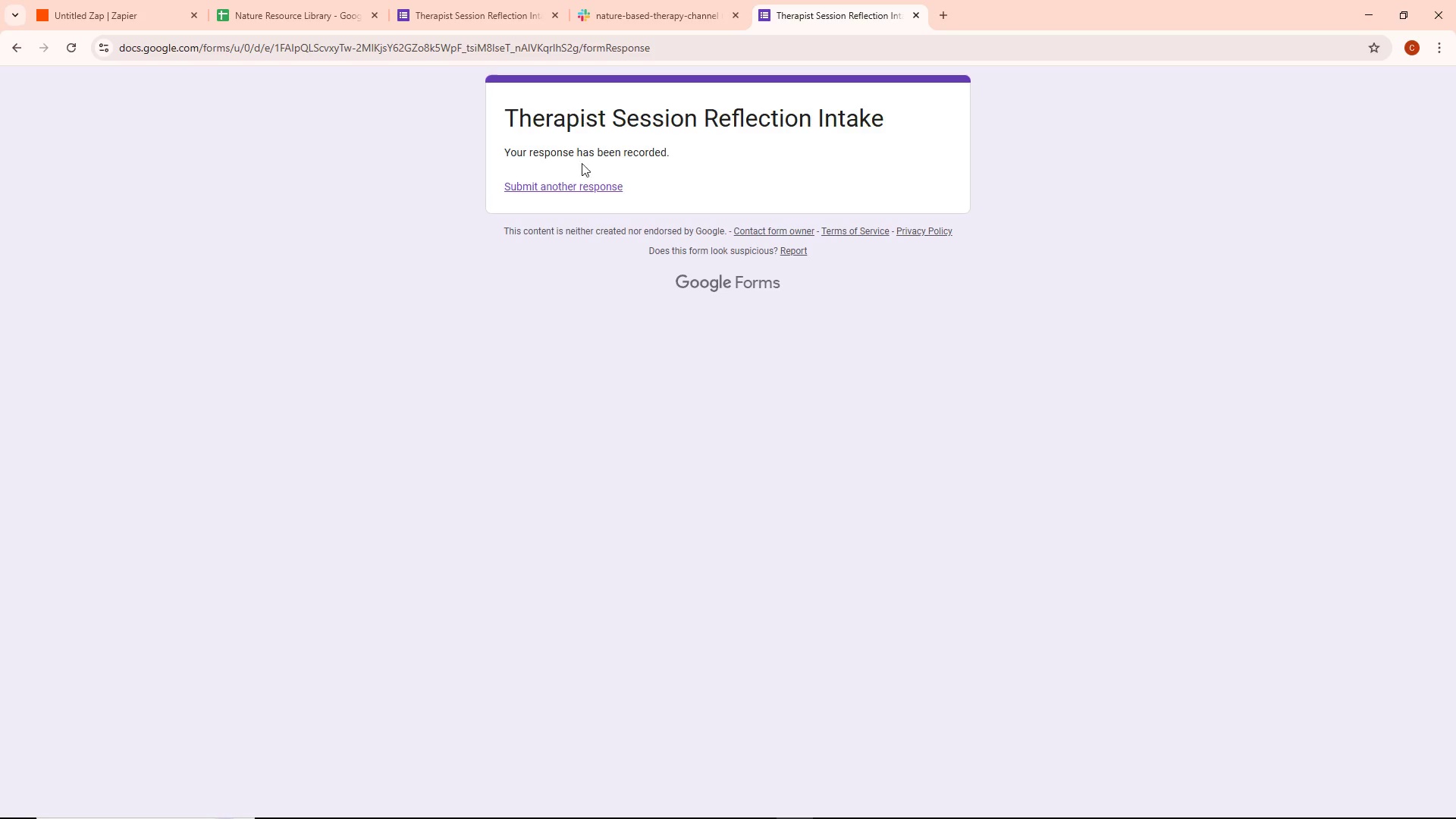 
left_click([572, 190])
 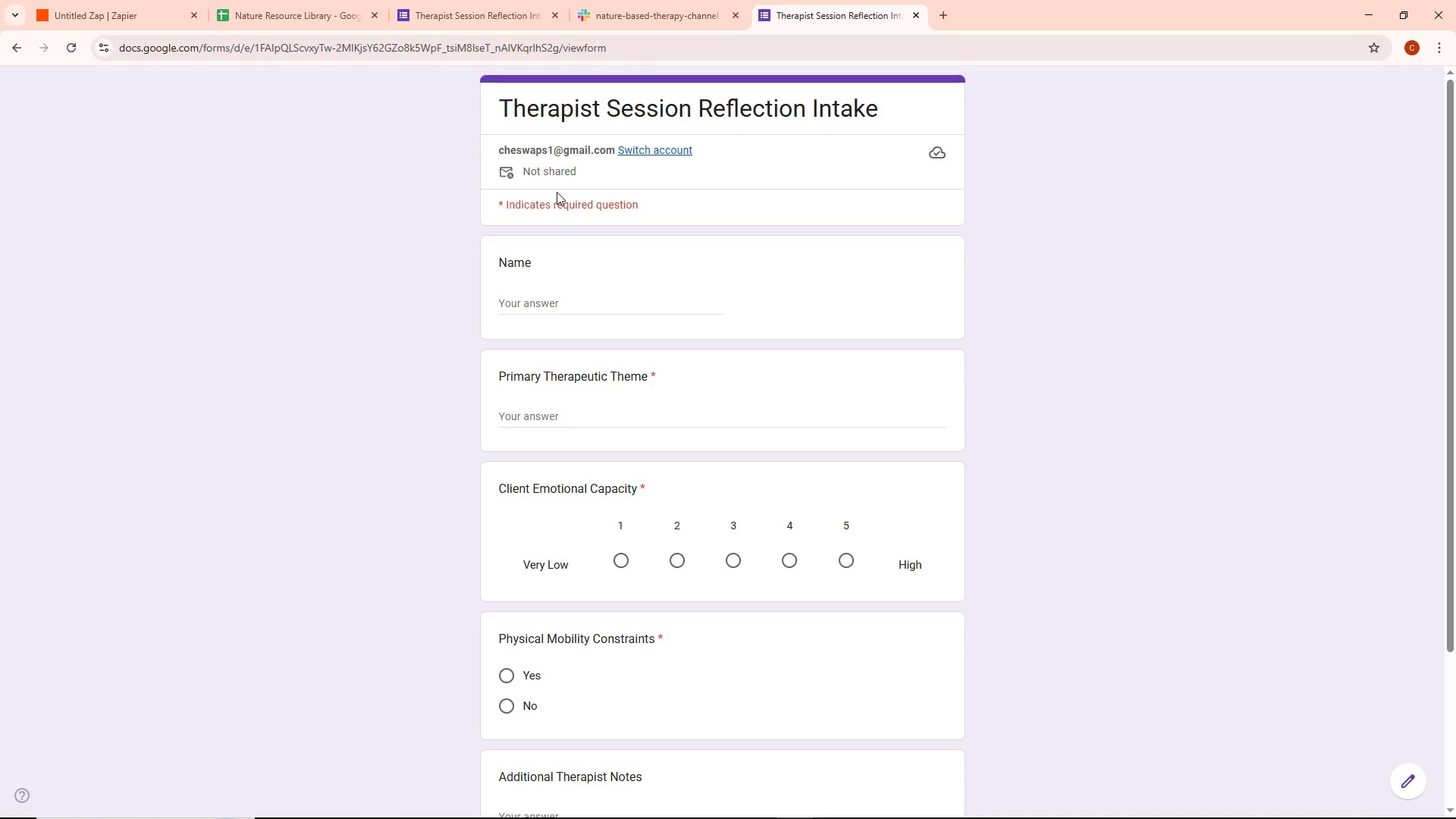 
double_click([557, 297])
 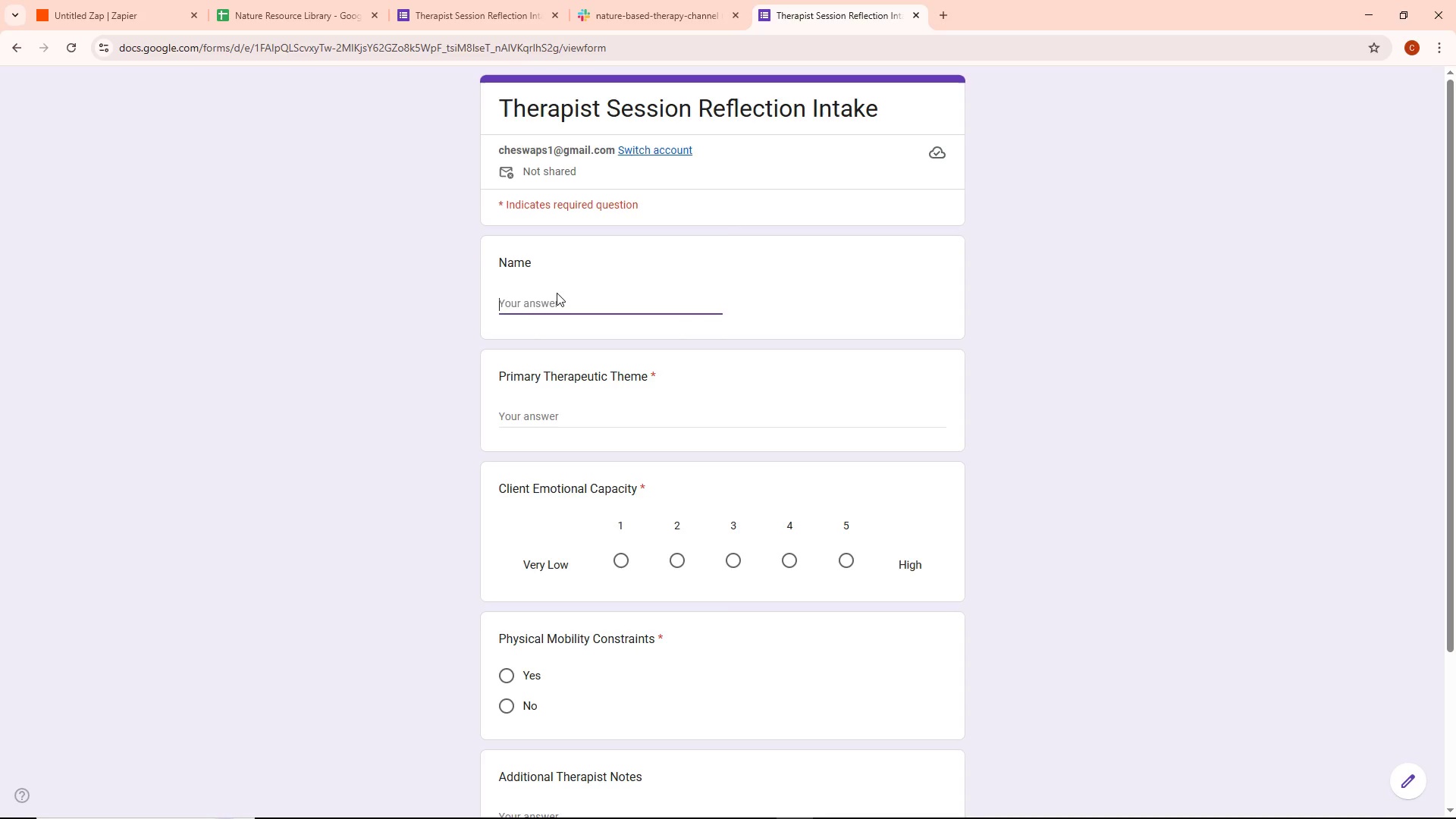 
type(J)
key(Backspace)
type(Jordan)
 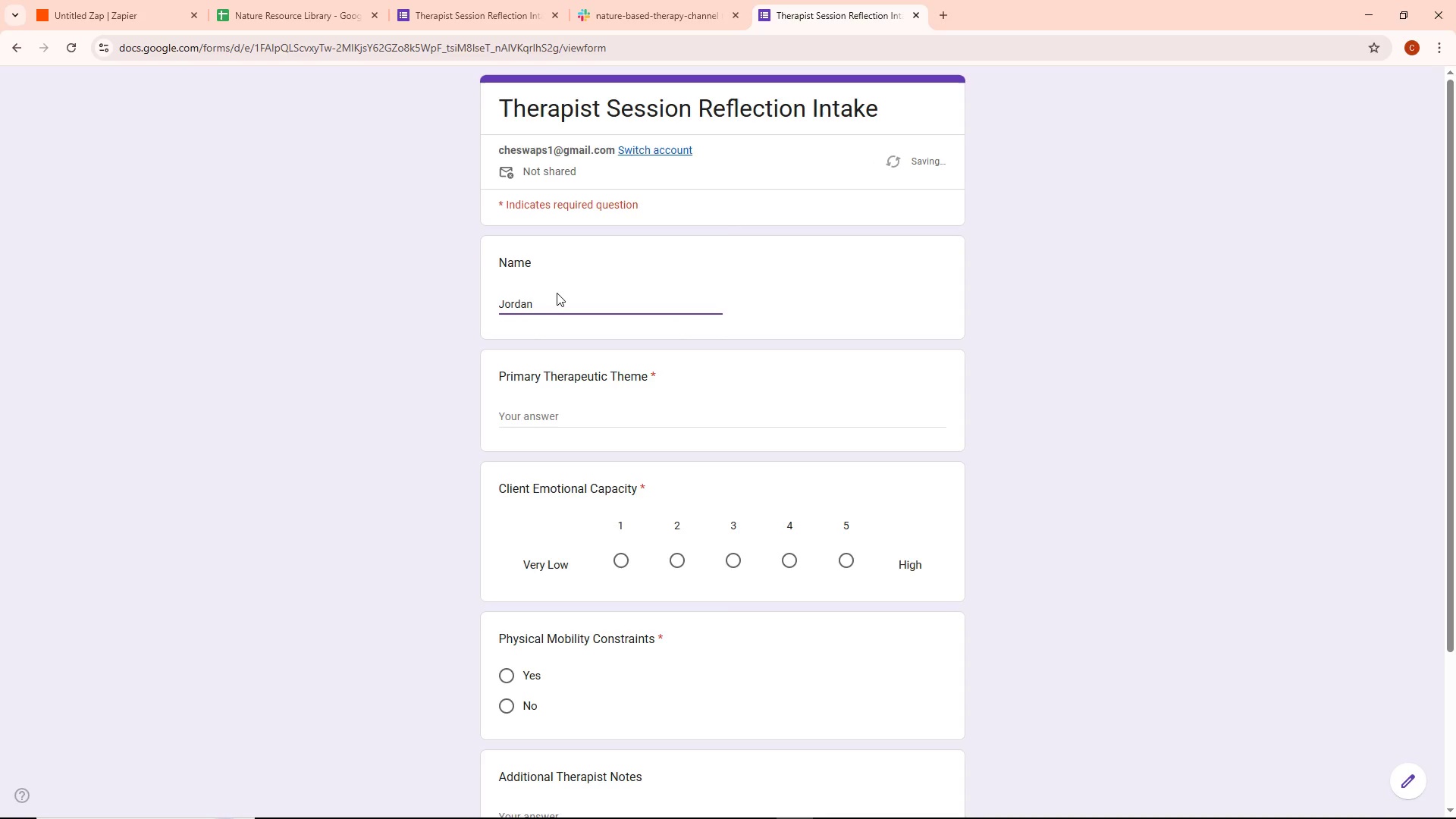 
key(Space)
 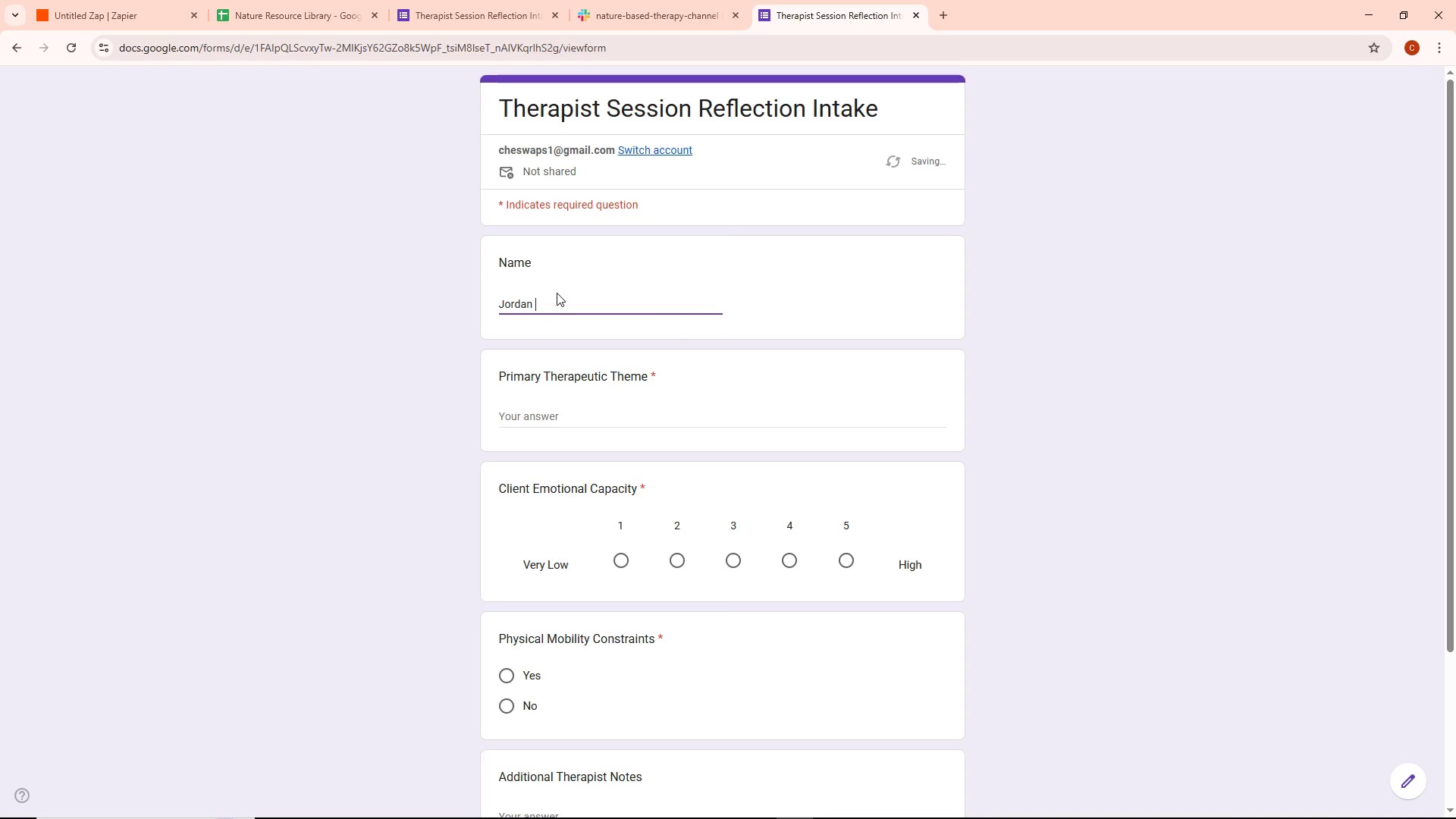 
key(Shift+P)
 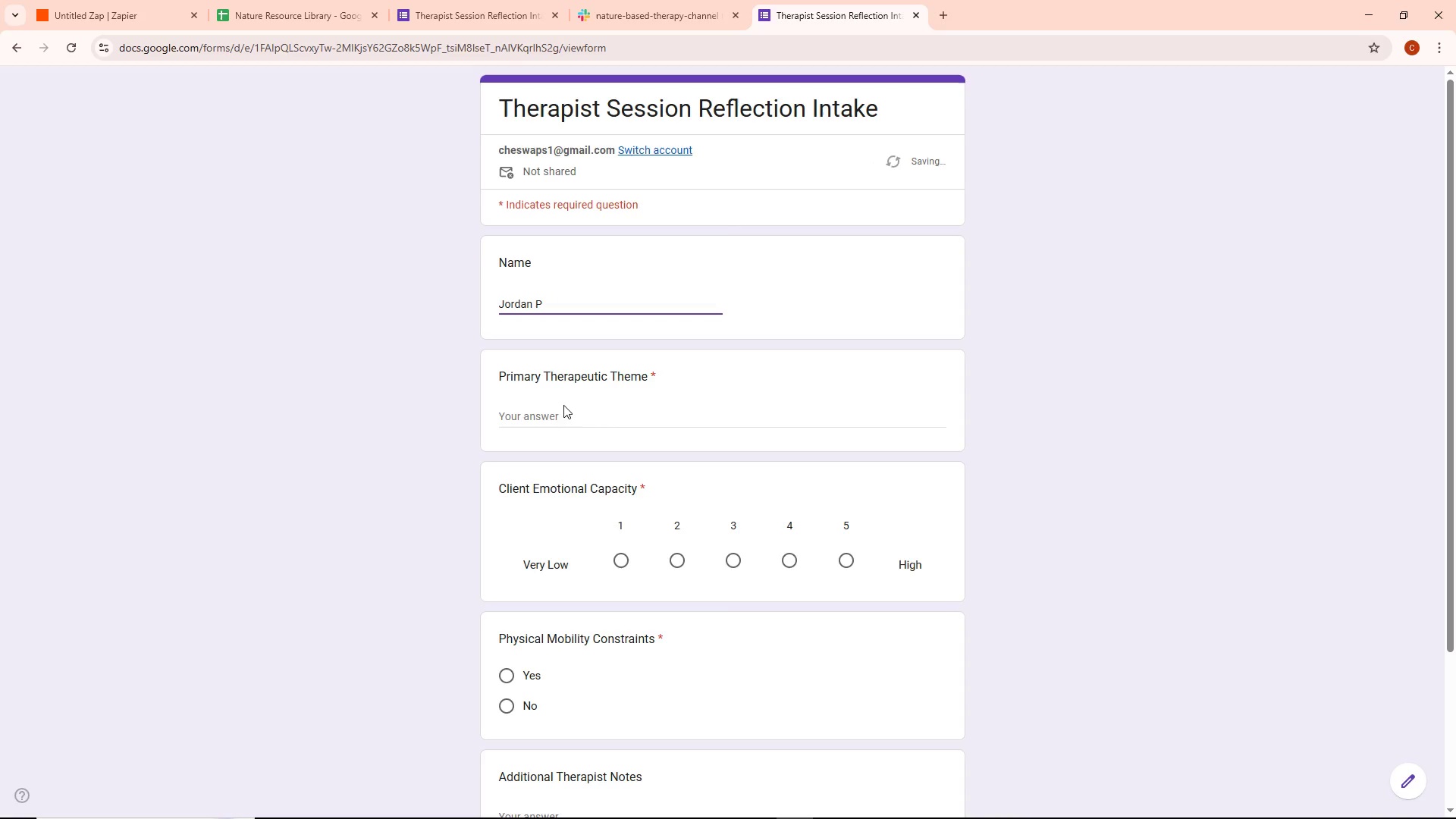 
left_click([557, 413])
 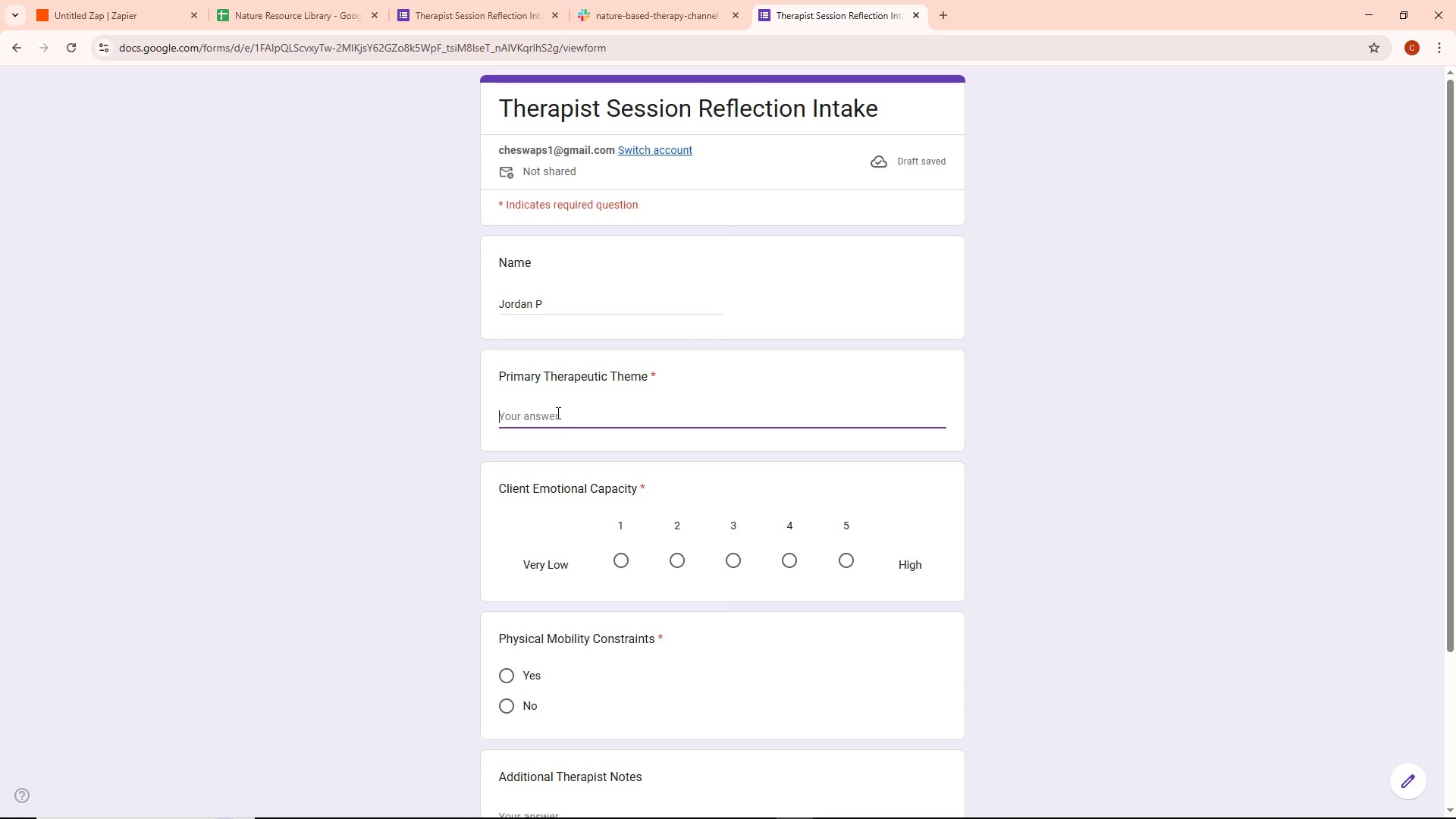 
type(Anxiety)
 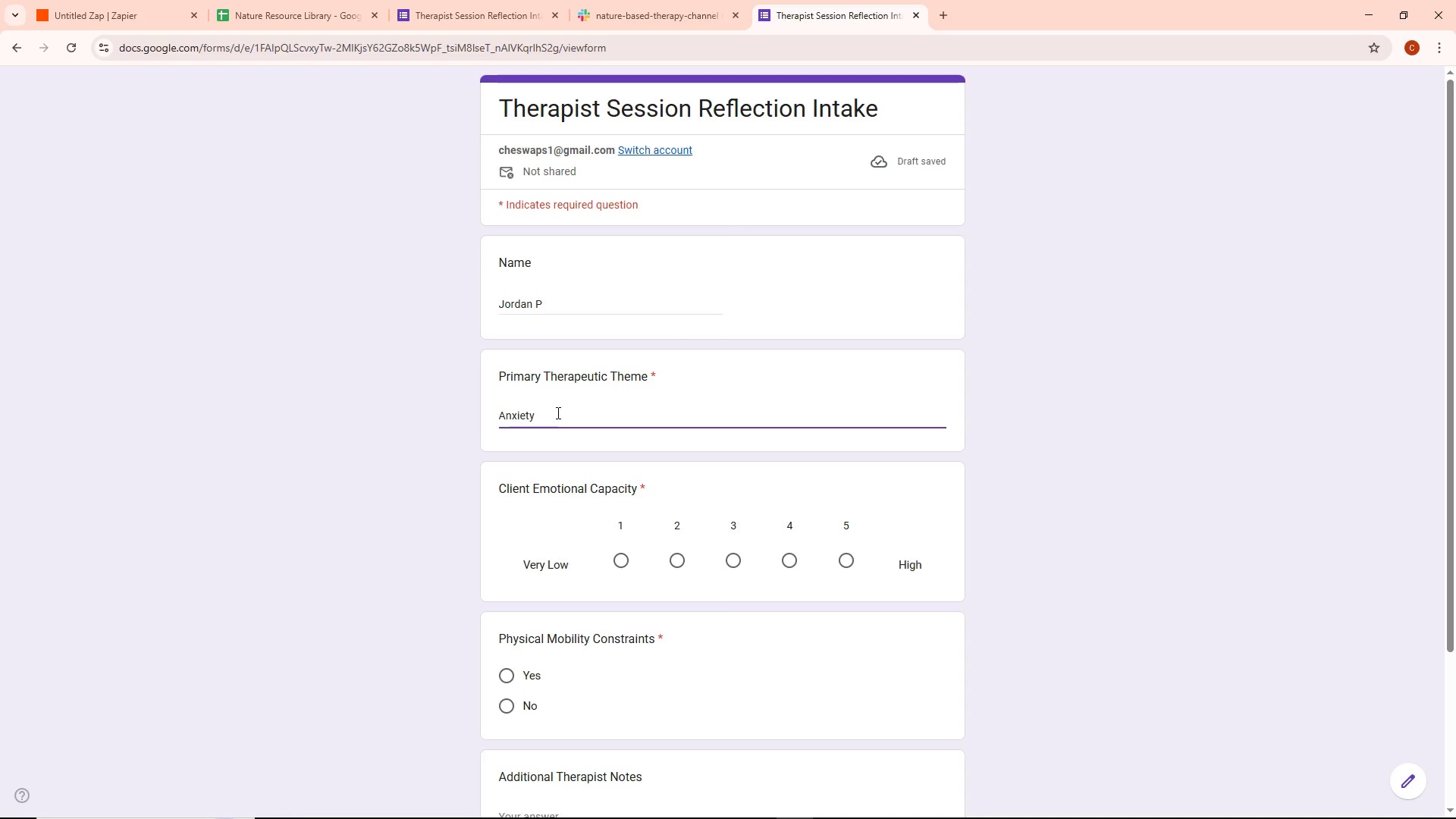 
wait(5.11)
 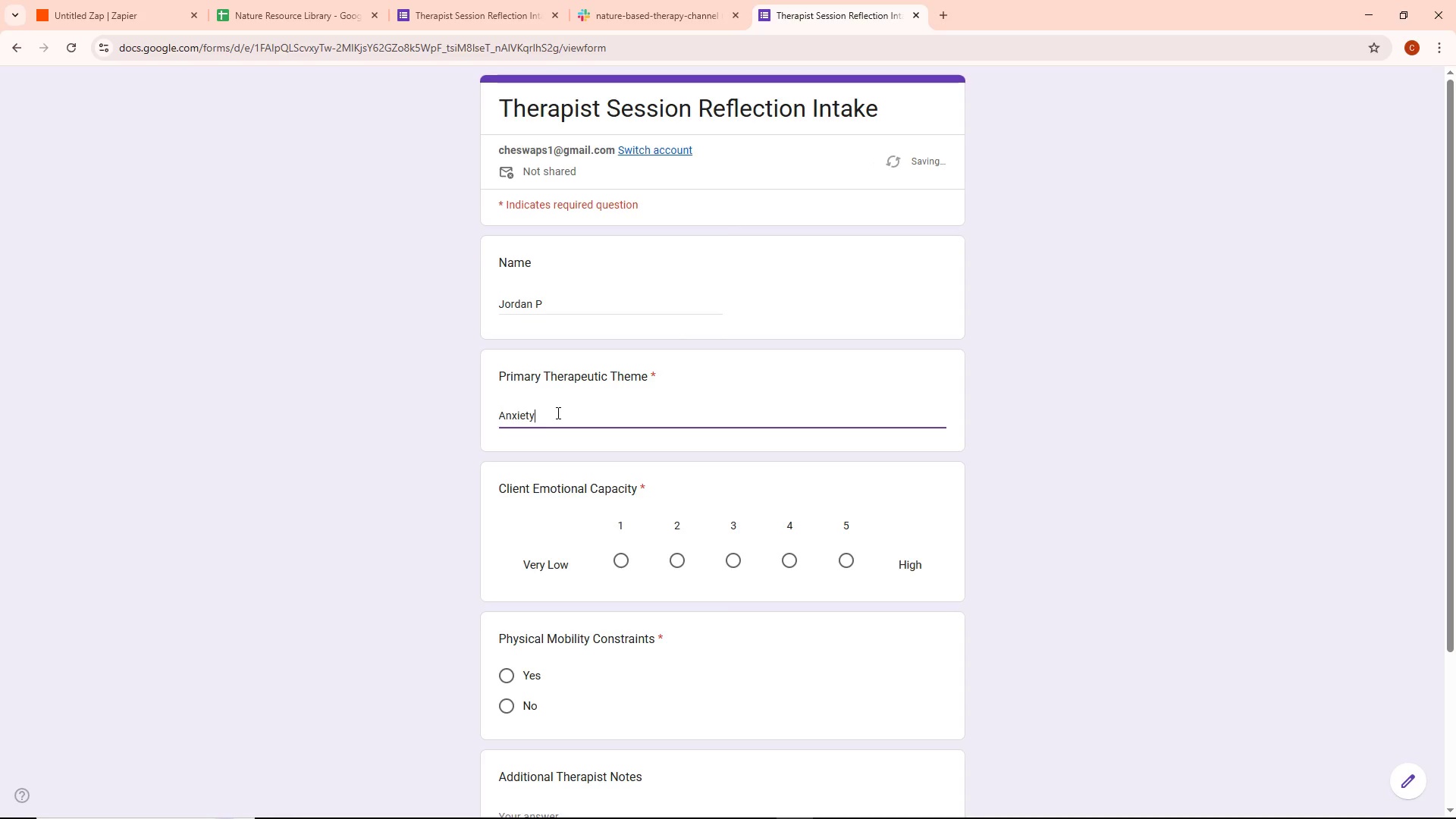 
type( and difficui)
key(Backspace)
type(lty feek)
key(Backspace)
type(ling safe in the body)
 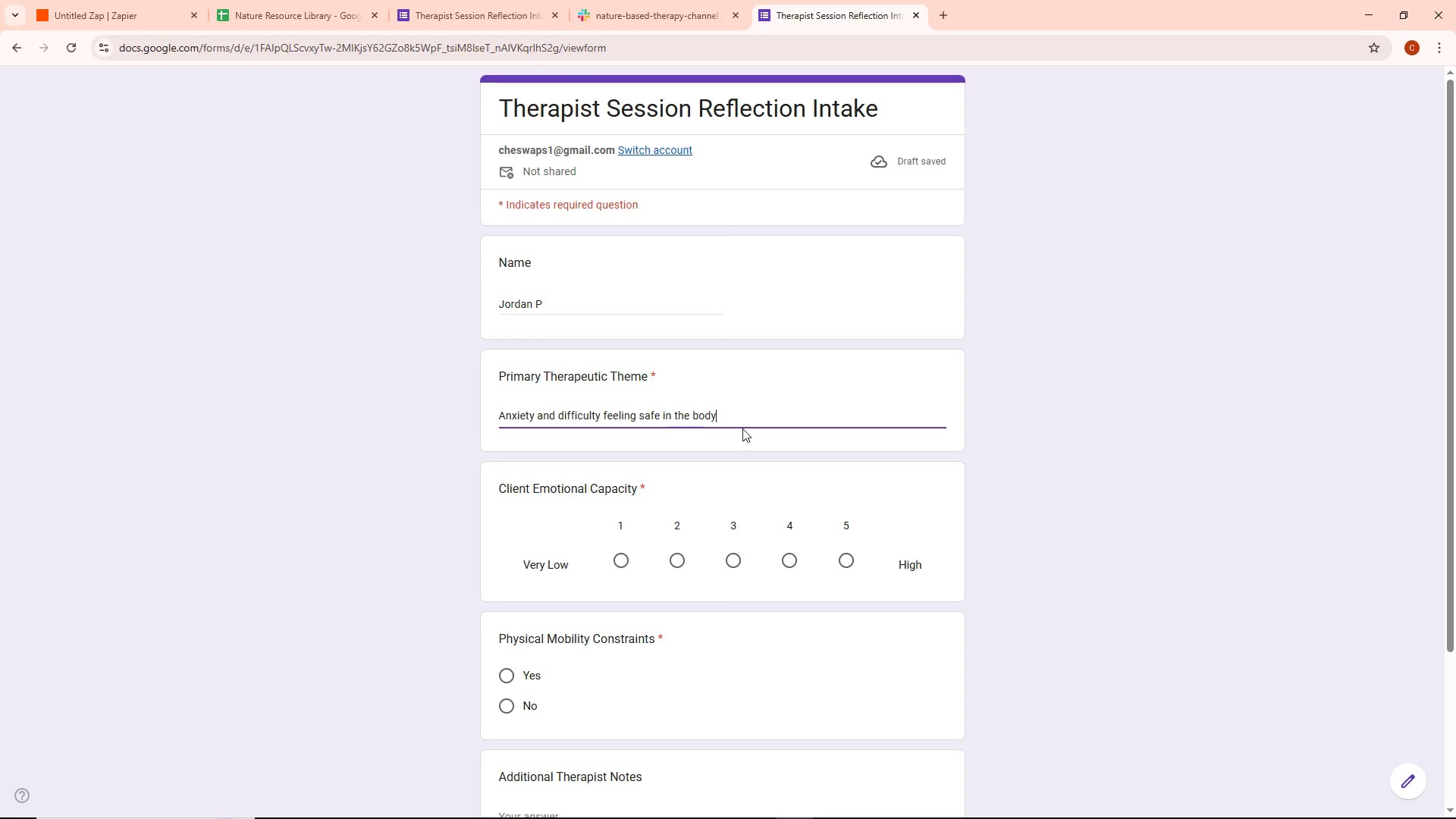 
wait(9.45)
 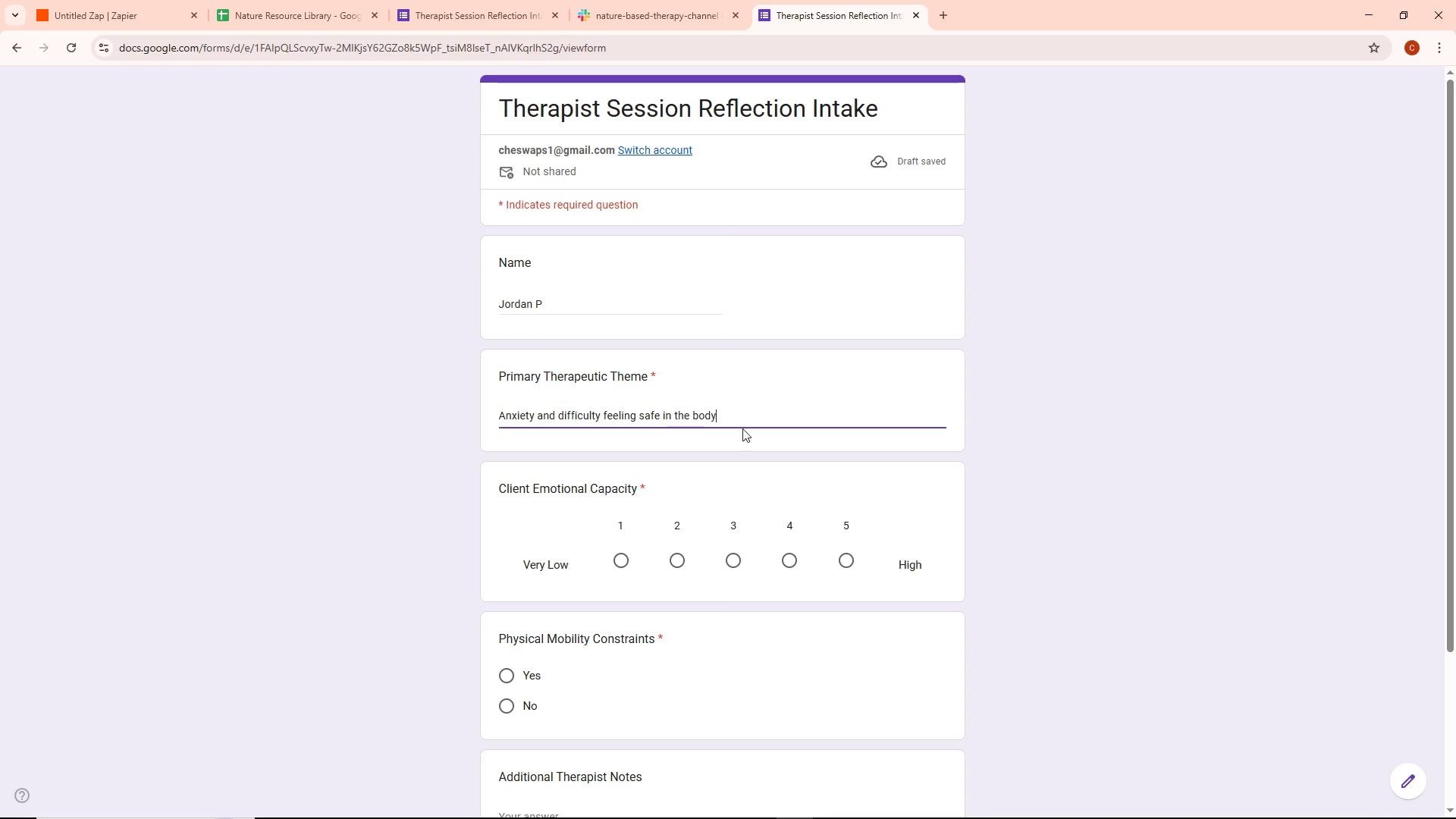 
left_click([622, 558])
 